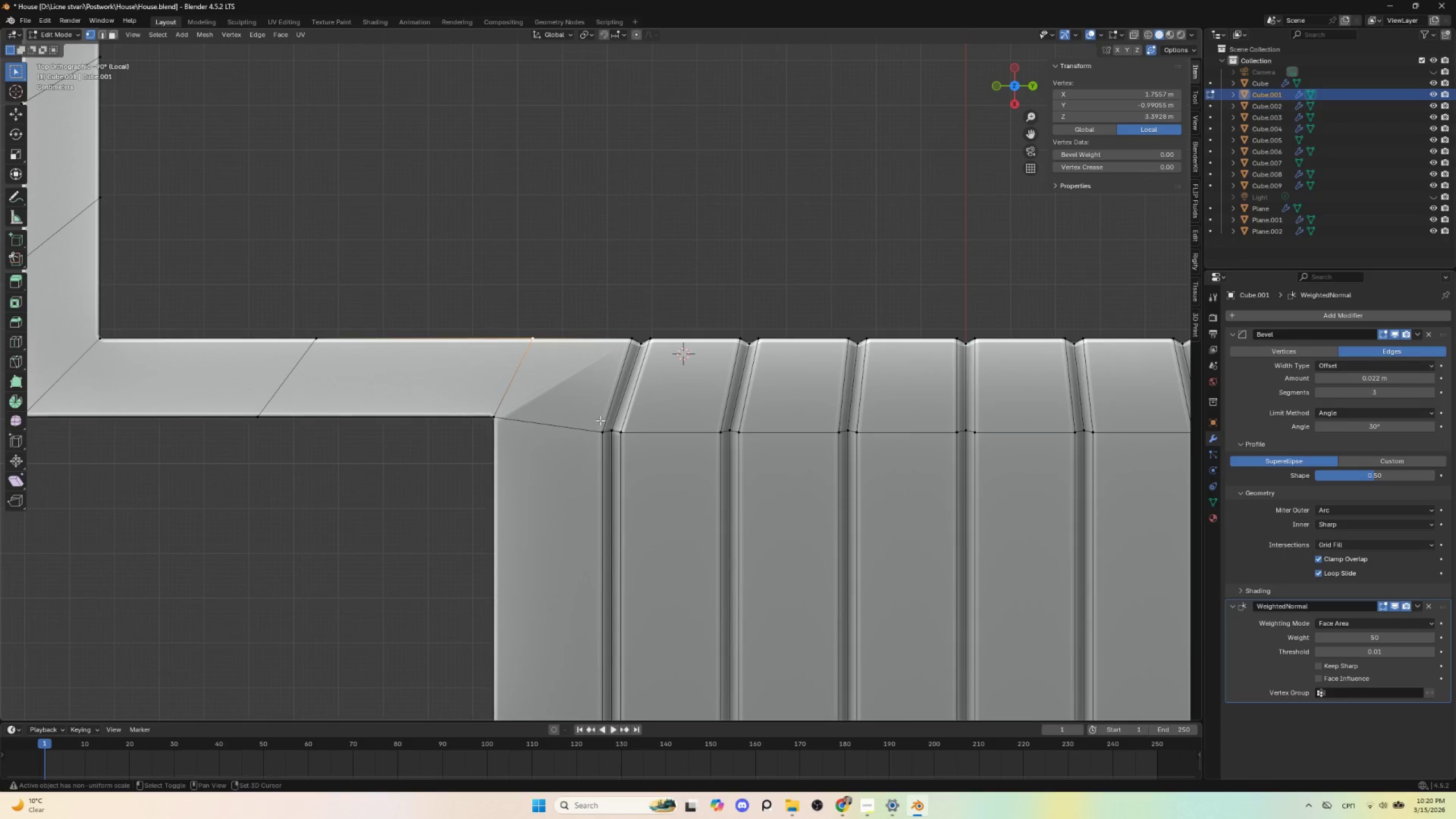 
hold_key(key=ShiftLeft, duration=1.0)
left_click([605, 428])
 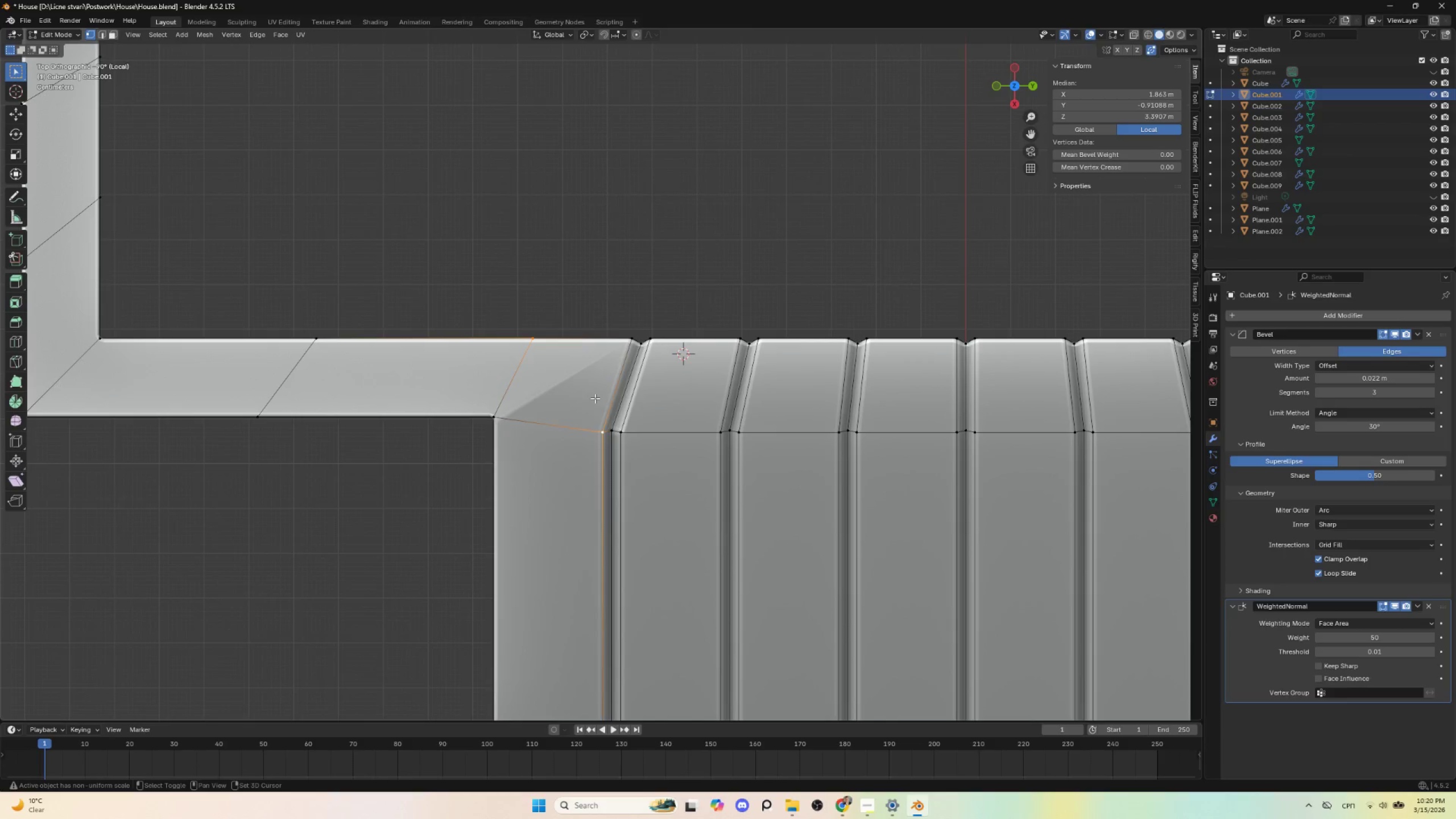 
hold_key(key=ShiftLeft, duration=4.39)
 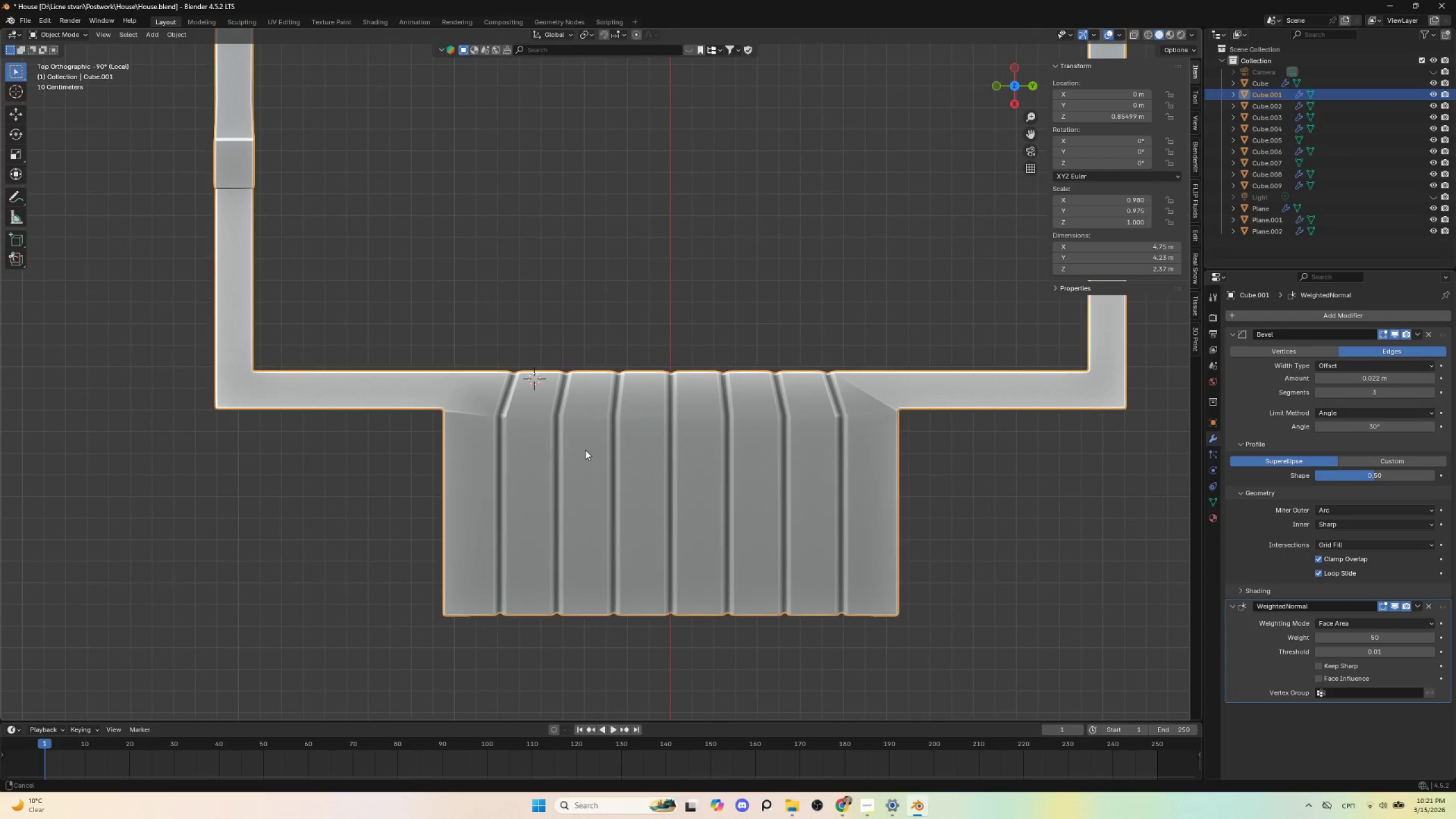 
key(J)
 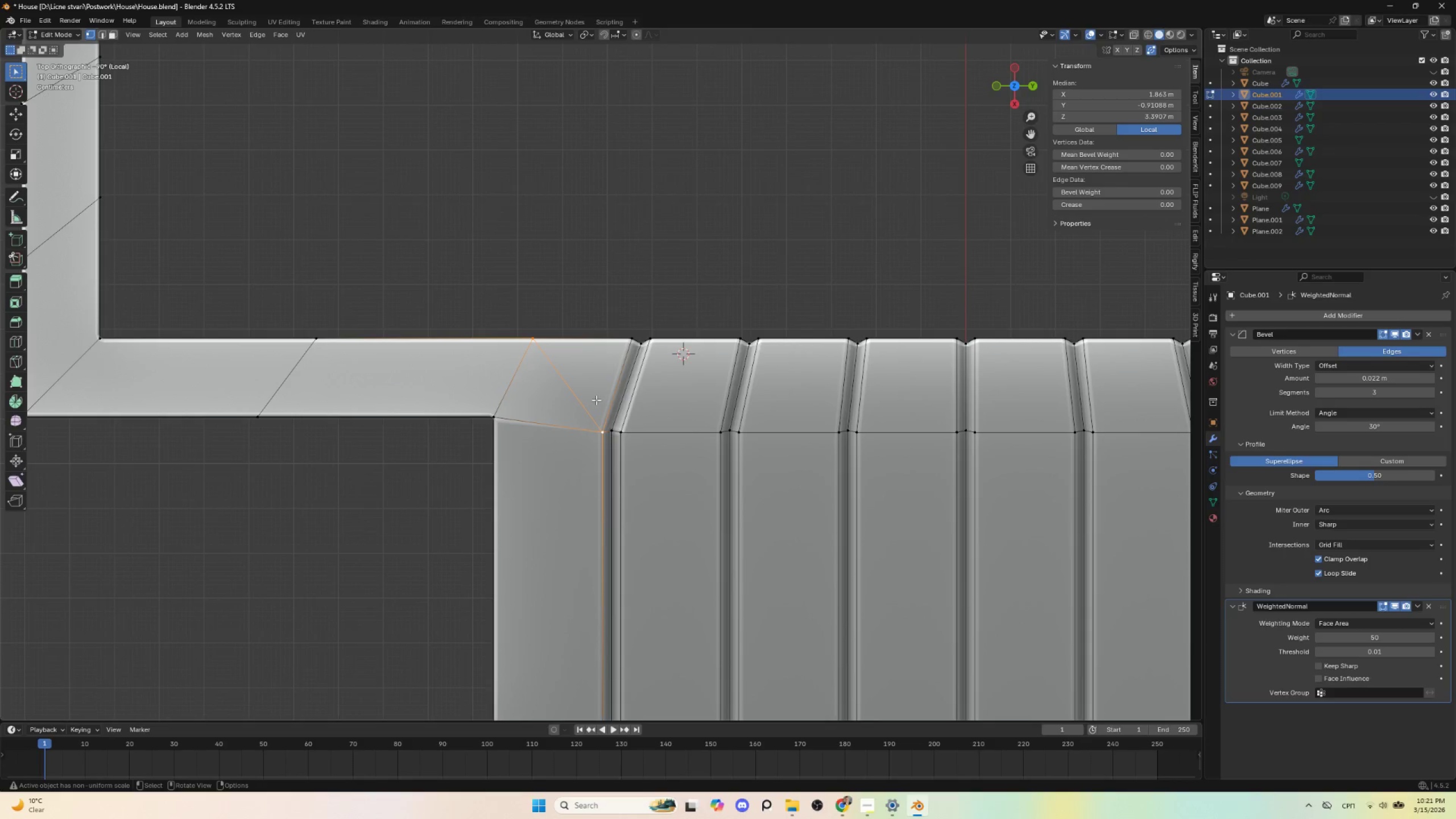 
key(Tab)
 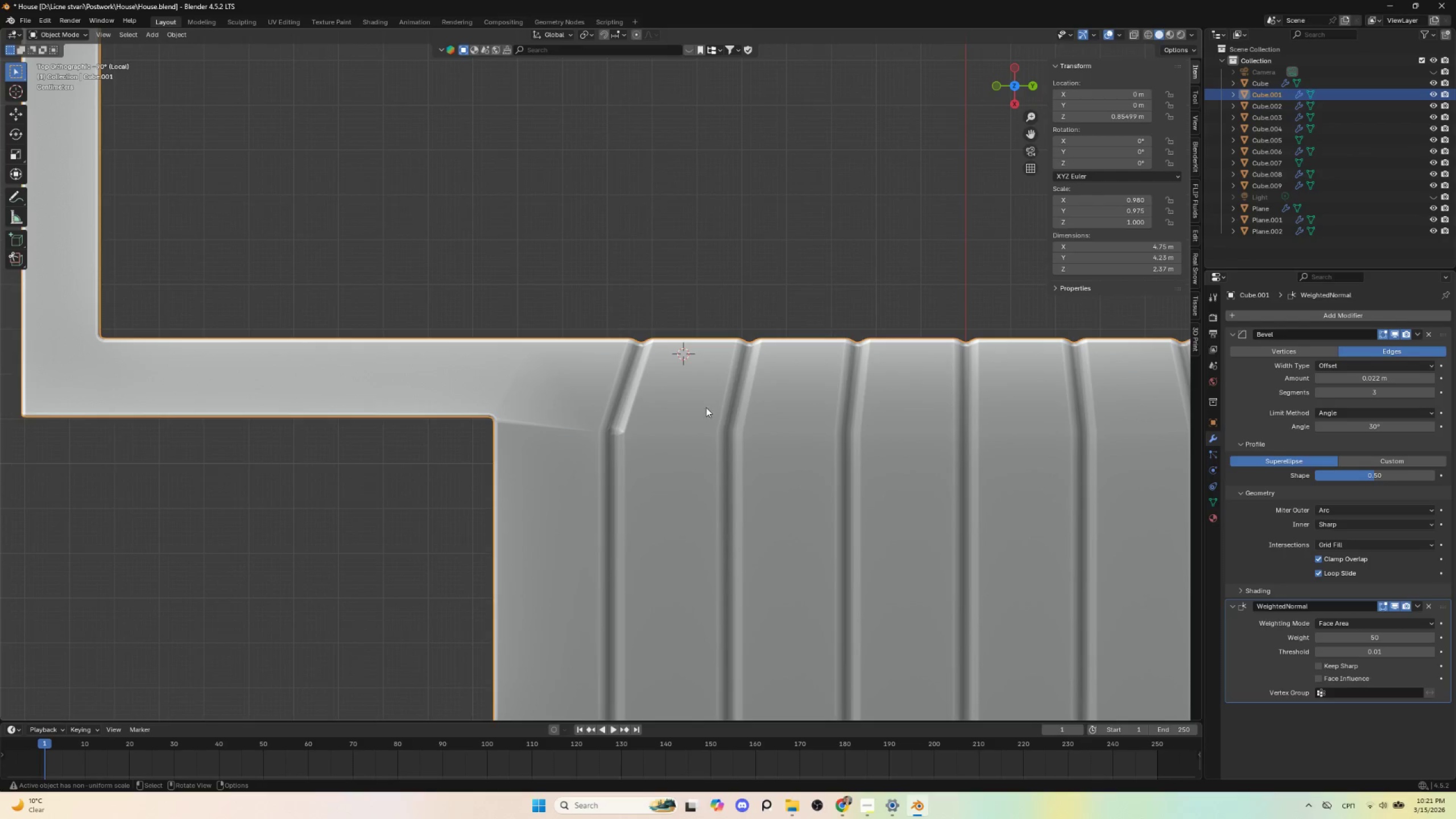 
scroll: coordinate [702, 426], scroll_direction: down, amount: 4.0
 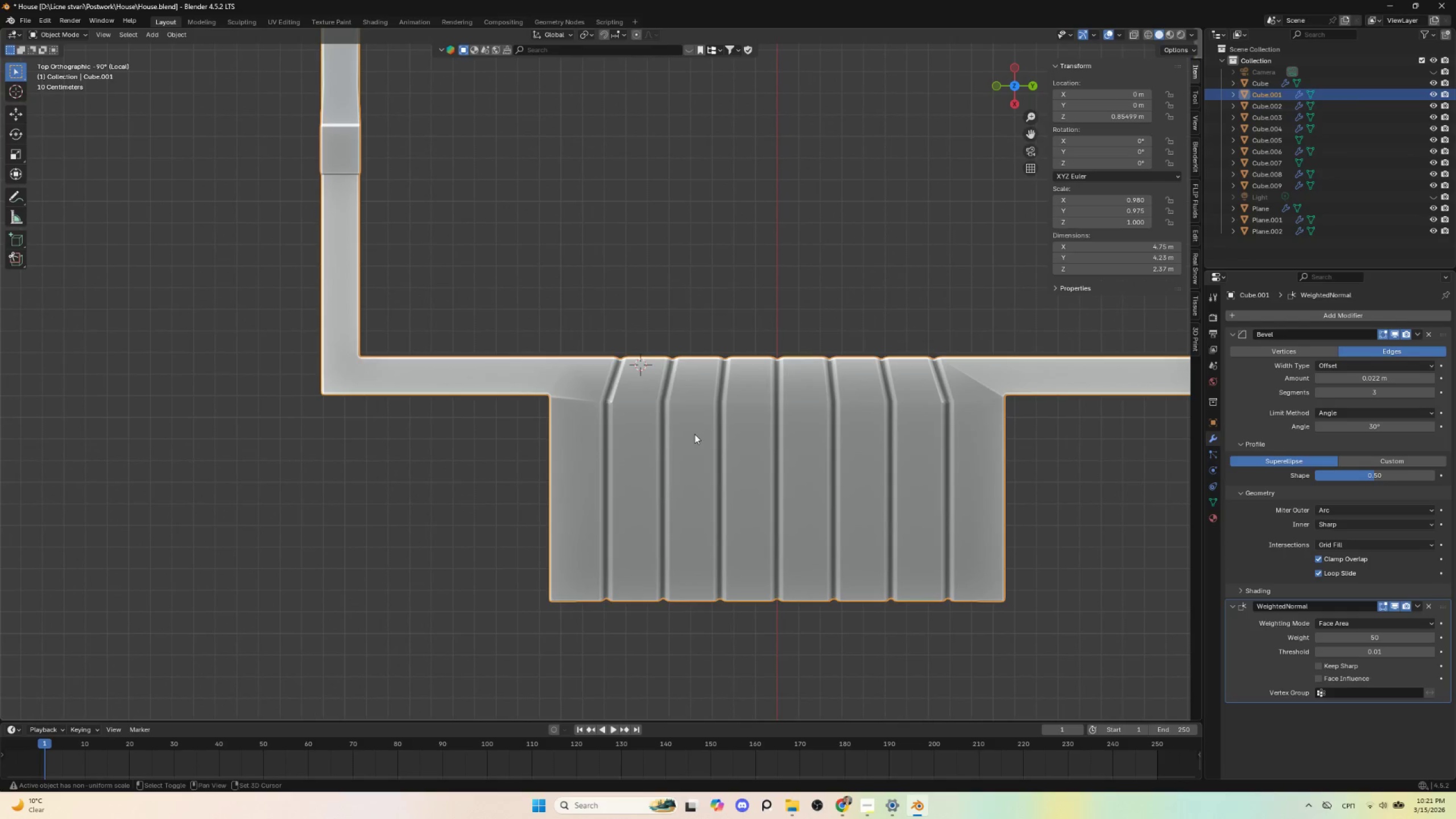 
hold_key(key=ShiftLeft, duration=0.53)
 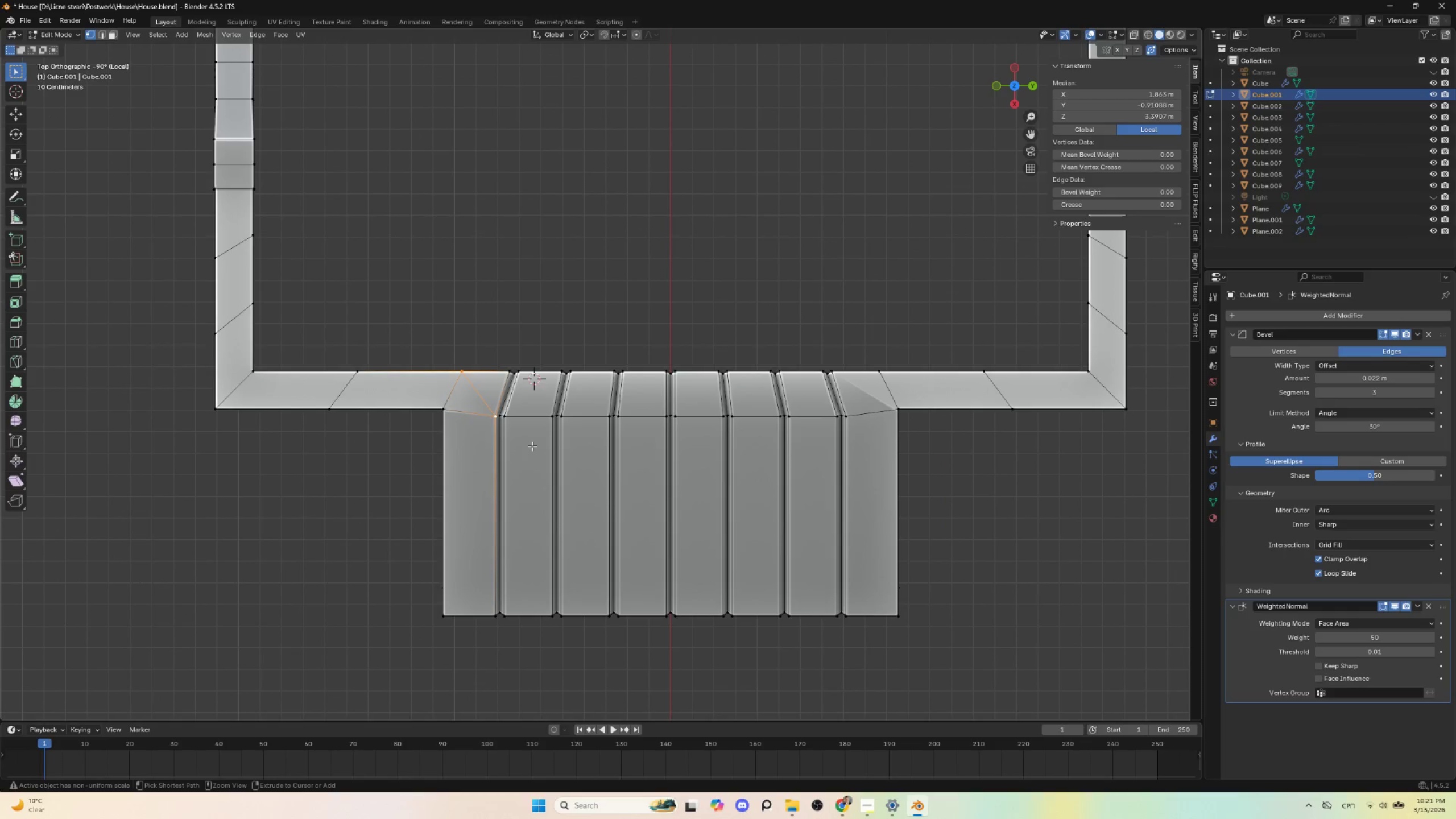 
hold_key(key=ShiftLeft, duration=3.23)
 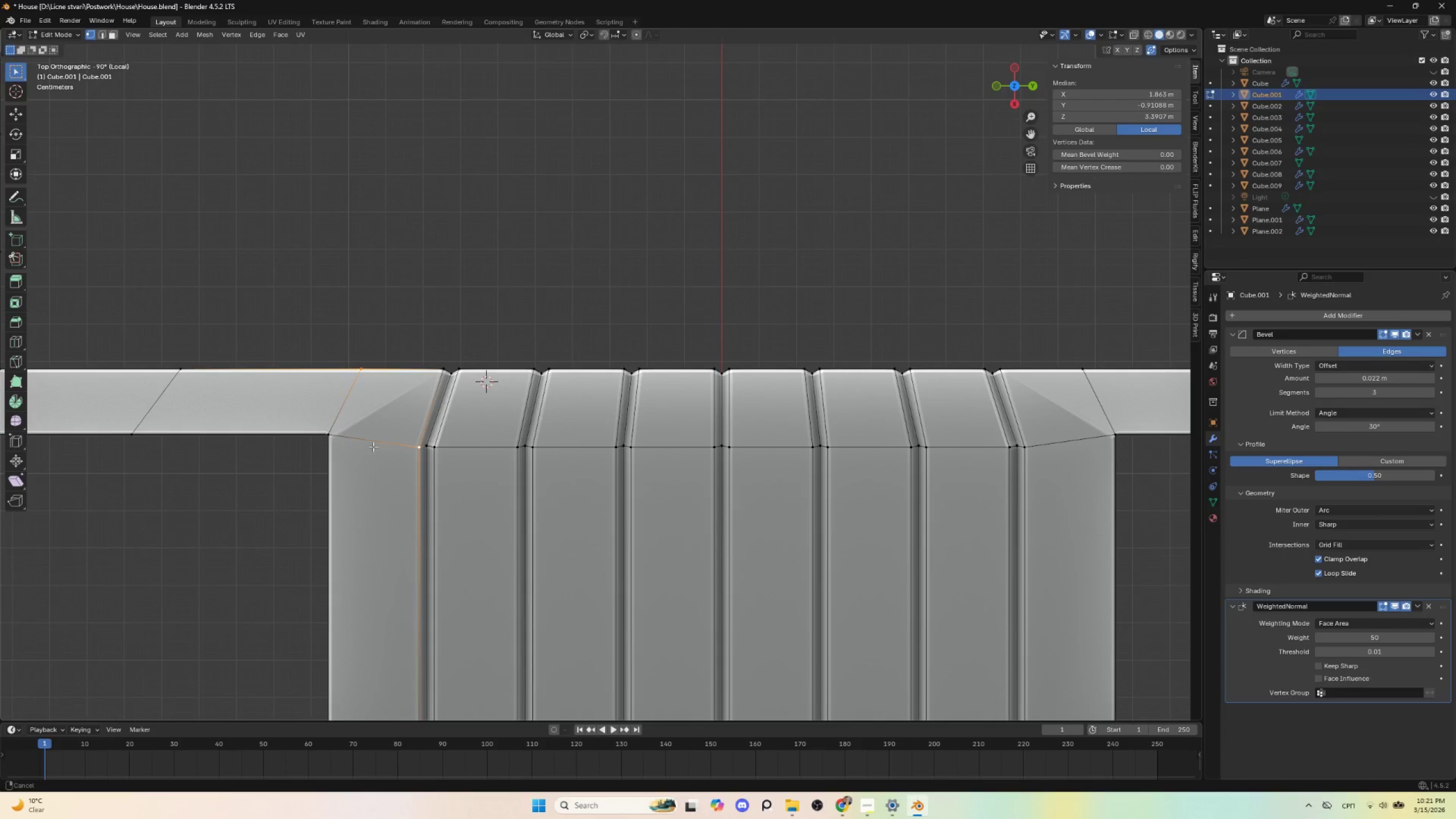 
key(Control+Z)
 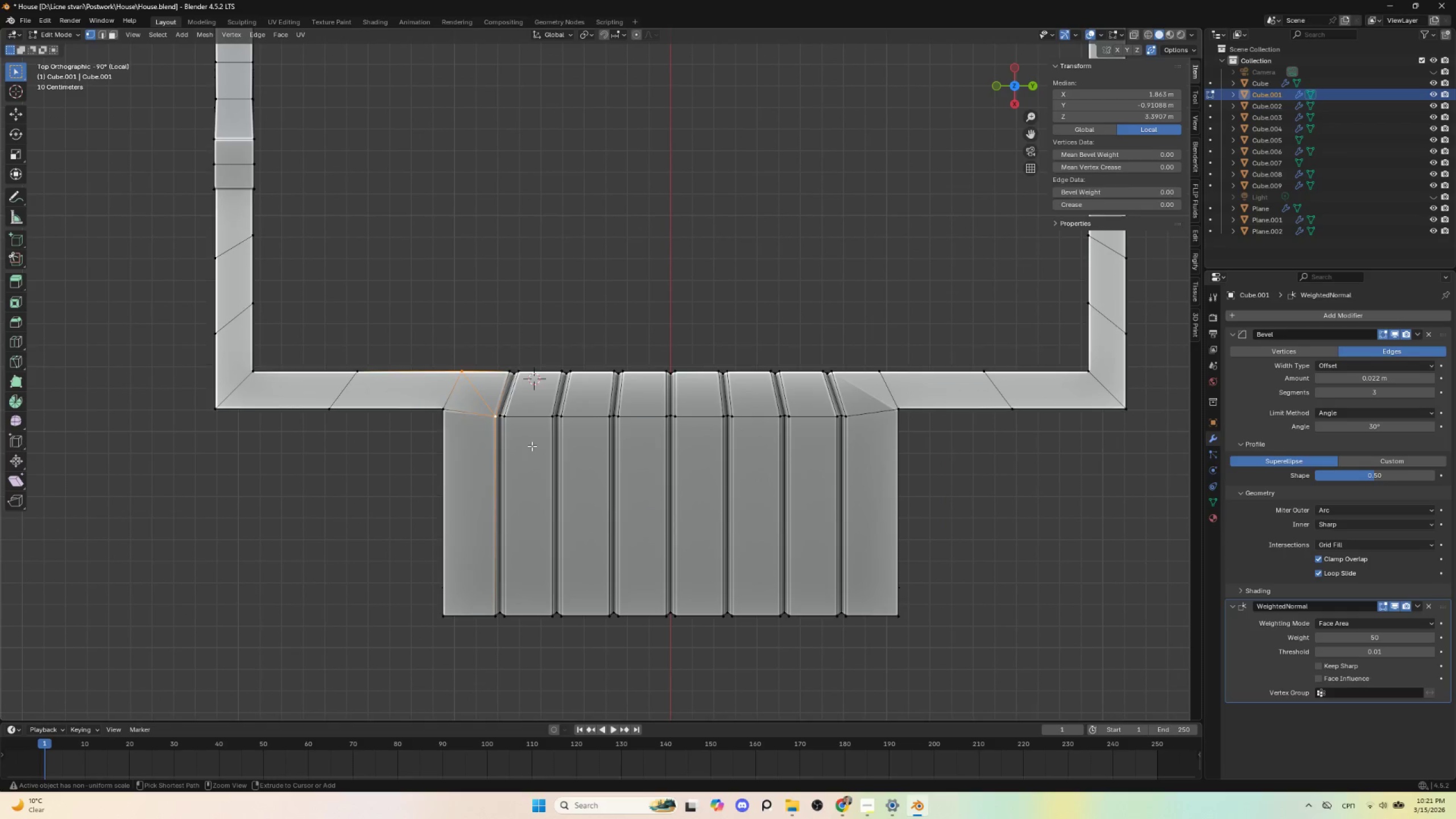 
key(Control+Z)
 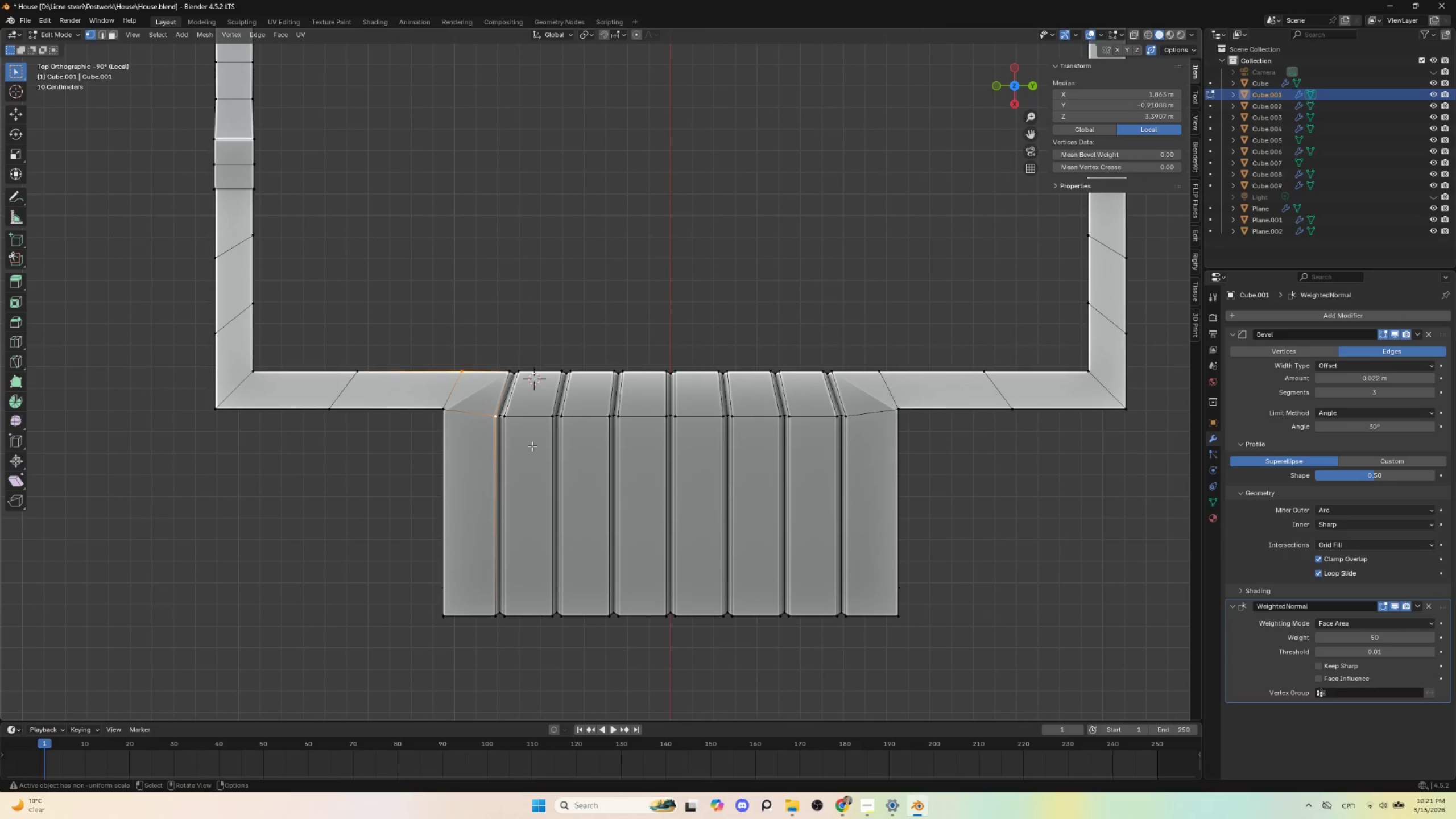 
scroll: coordinate [532, 446], scroll_direction: up, amount: 3.0
 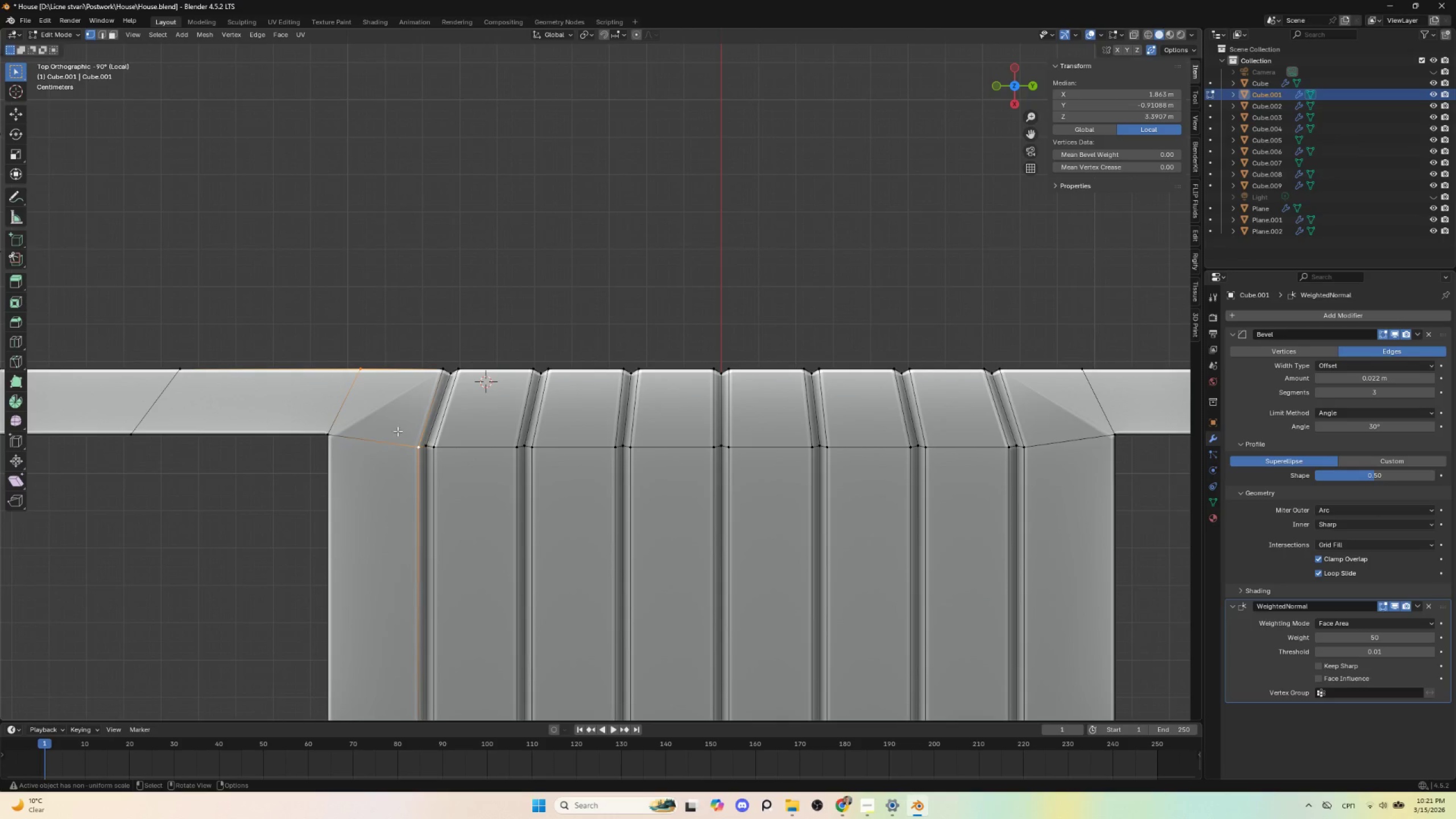 
hold_key(key=ShiftLeft, duration=0.86)
 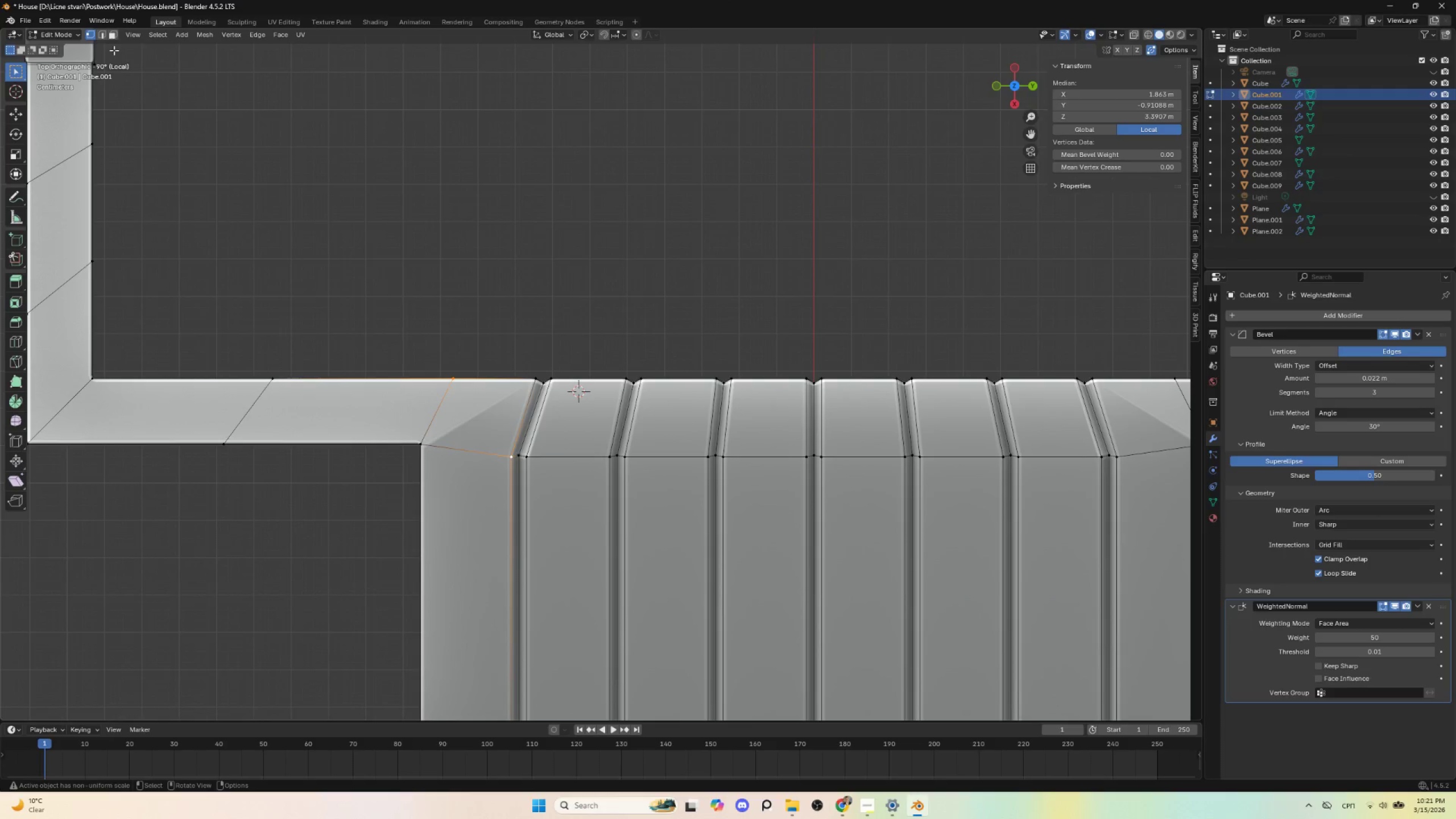 
left_click([114, 36])
 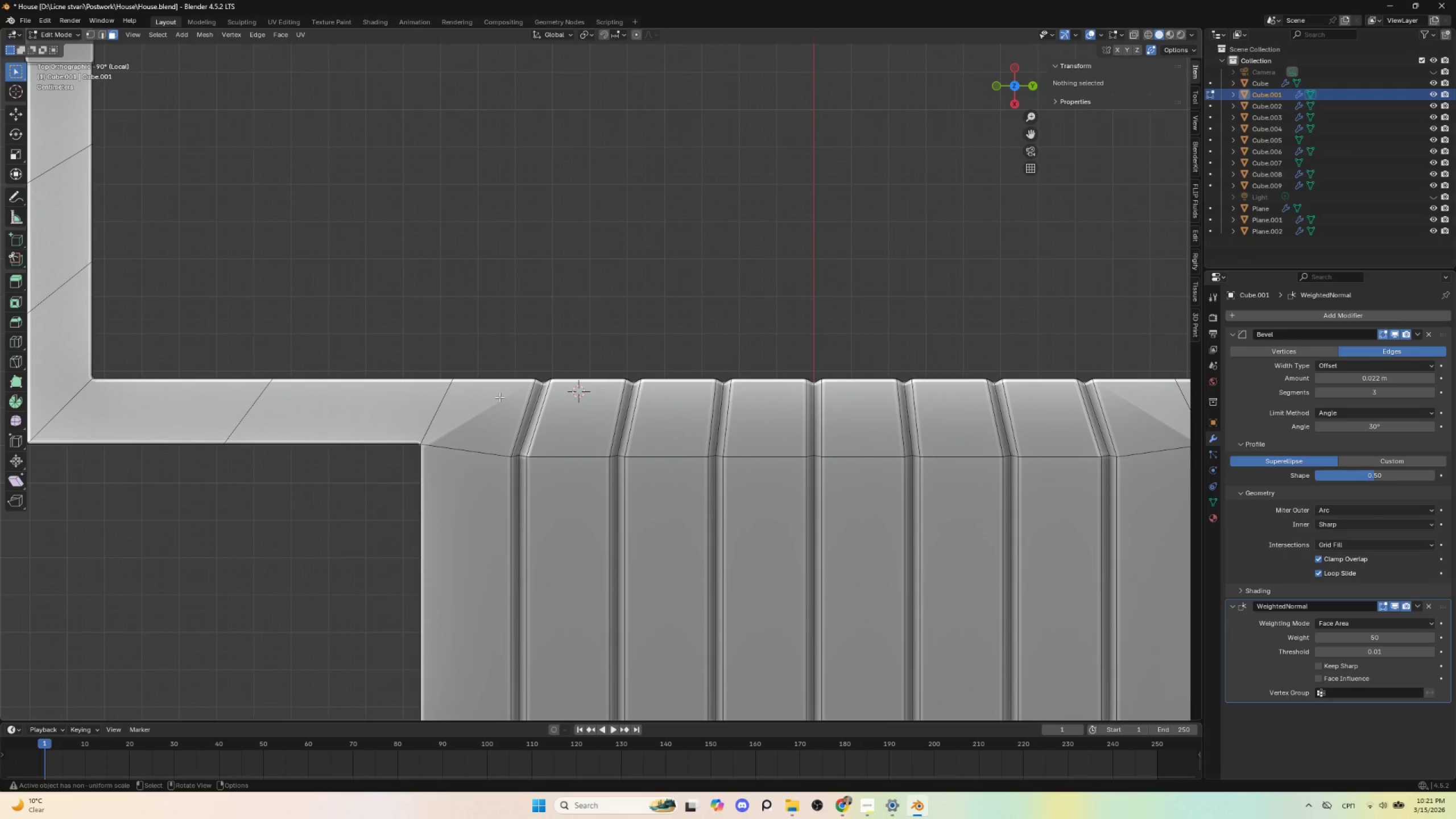 
left_click([500, 397])
 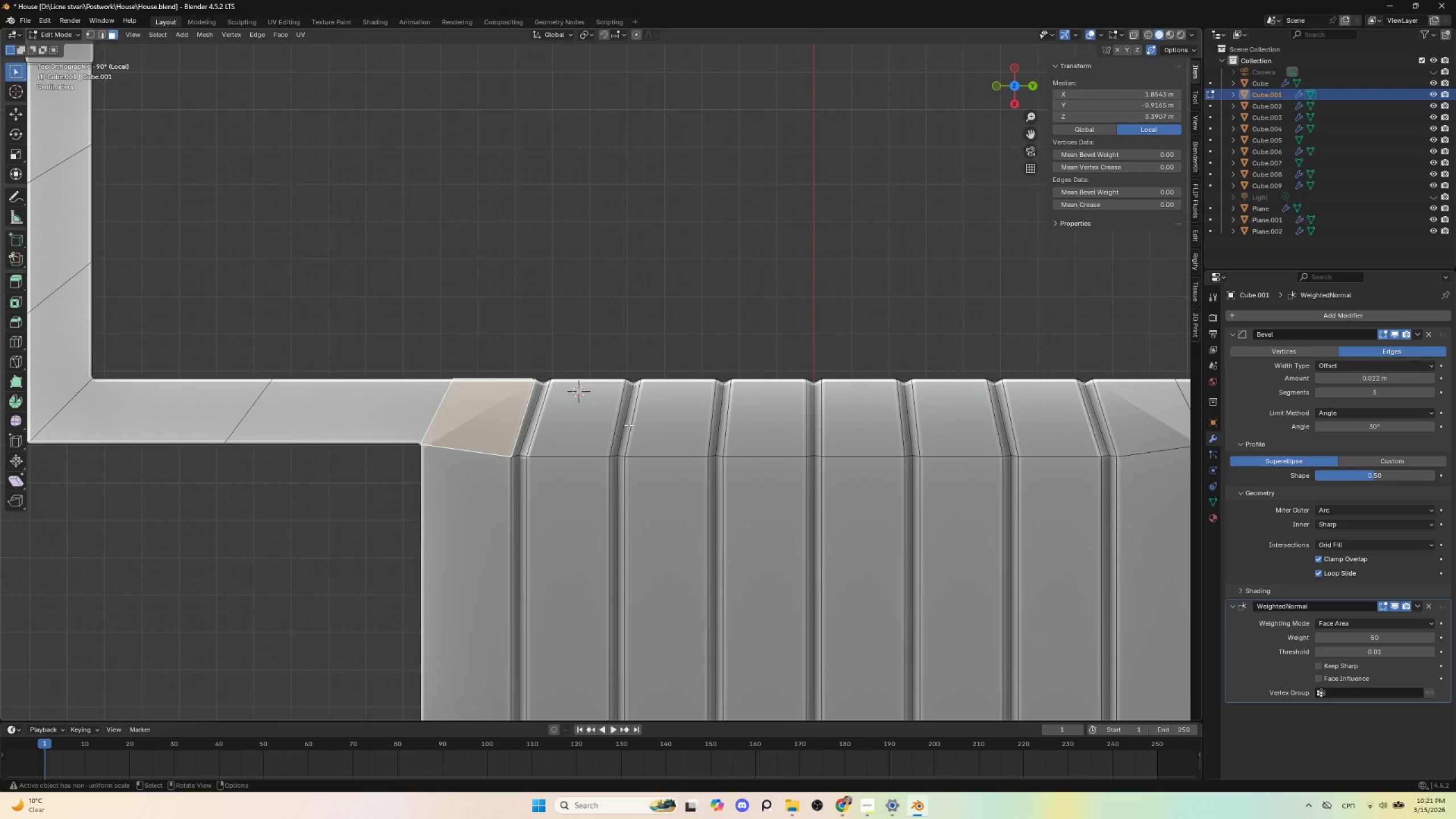 
key(I)
 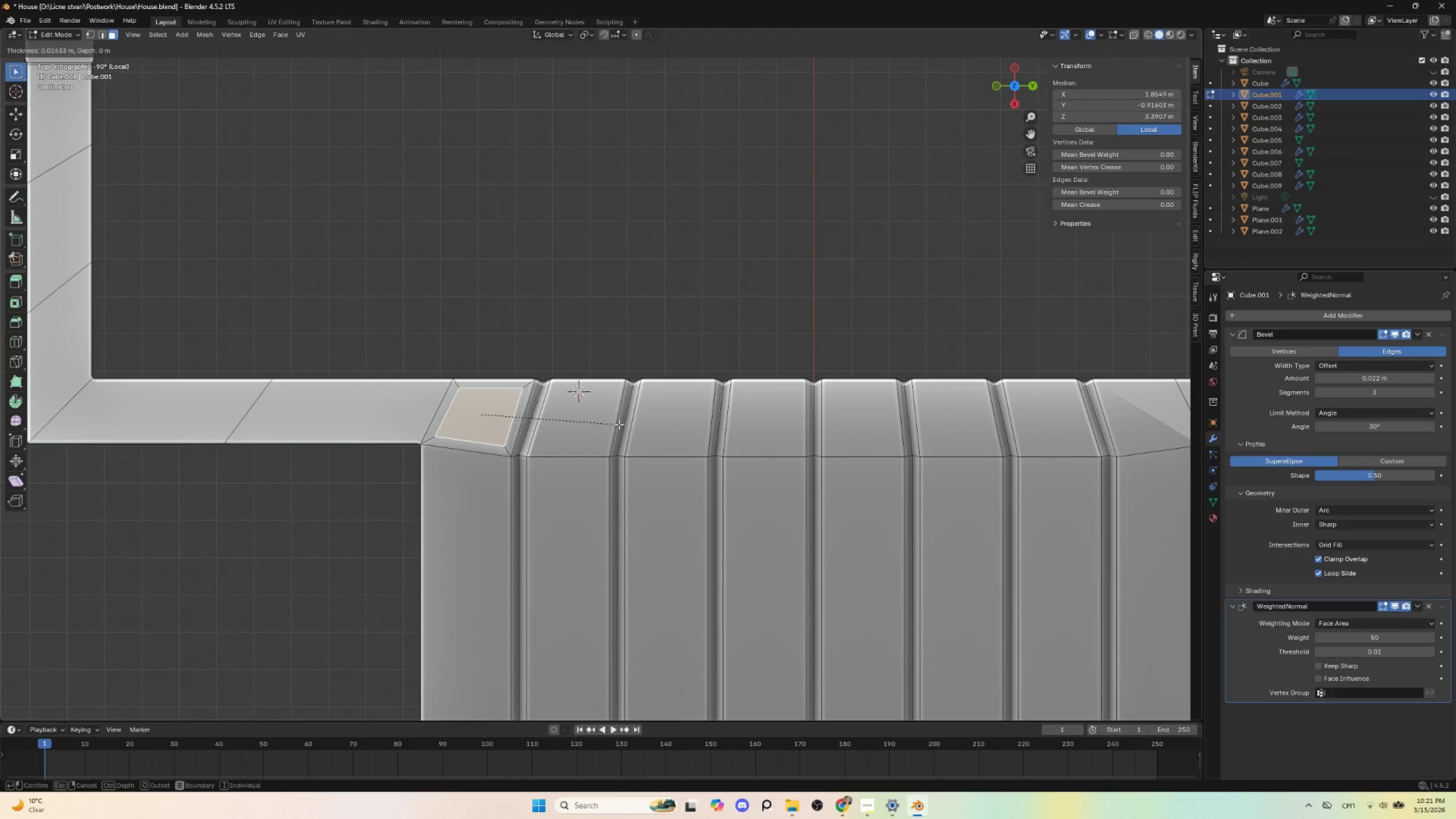 
left_click([619, 424])
 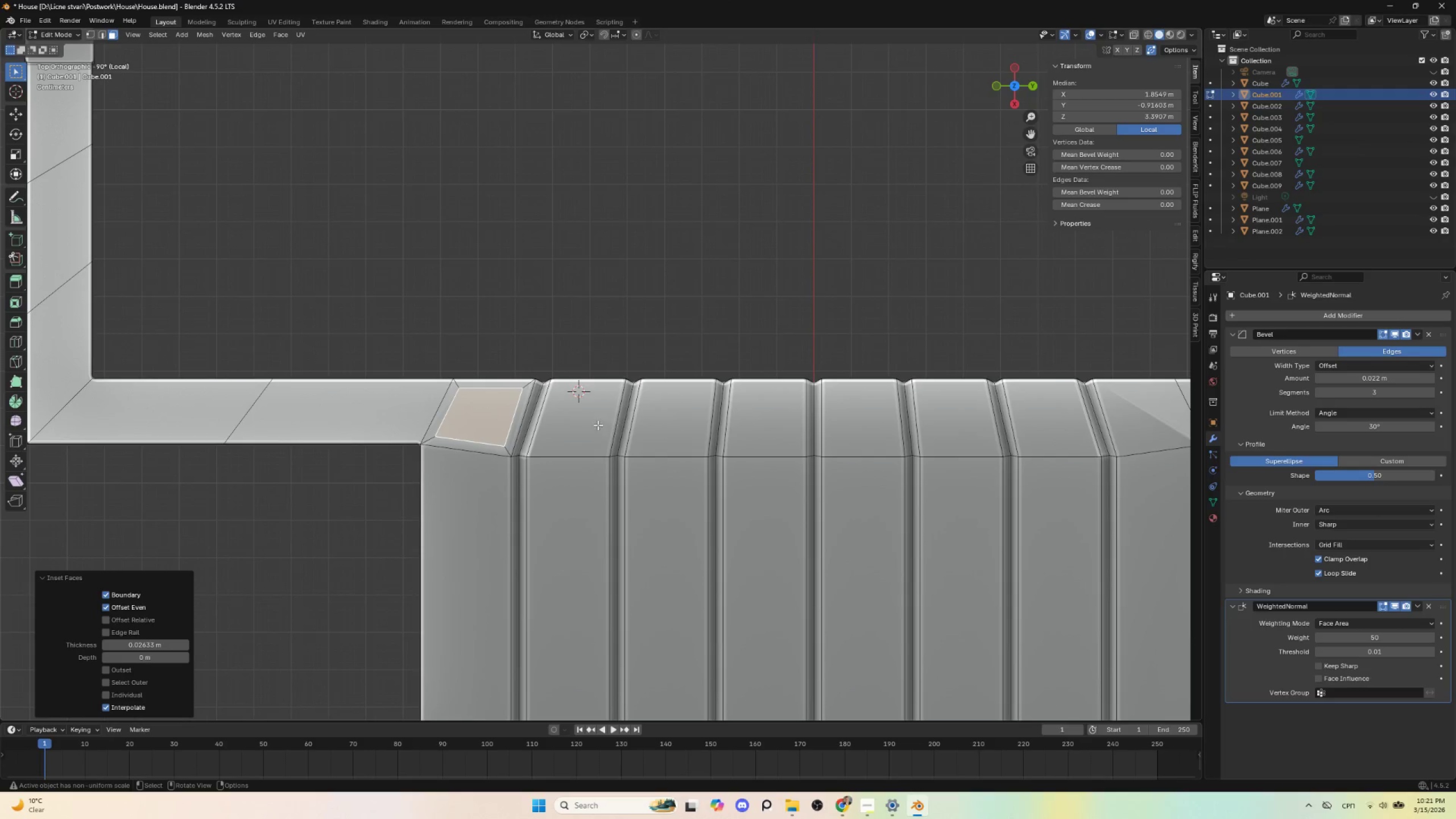 
key(Tab)
 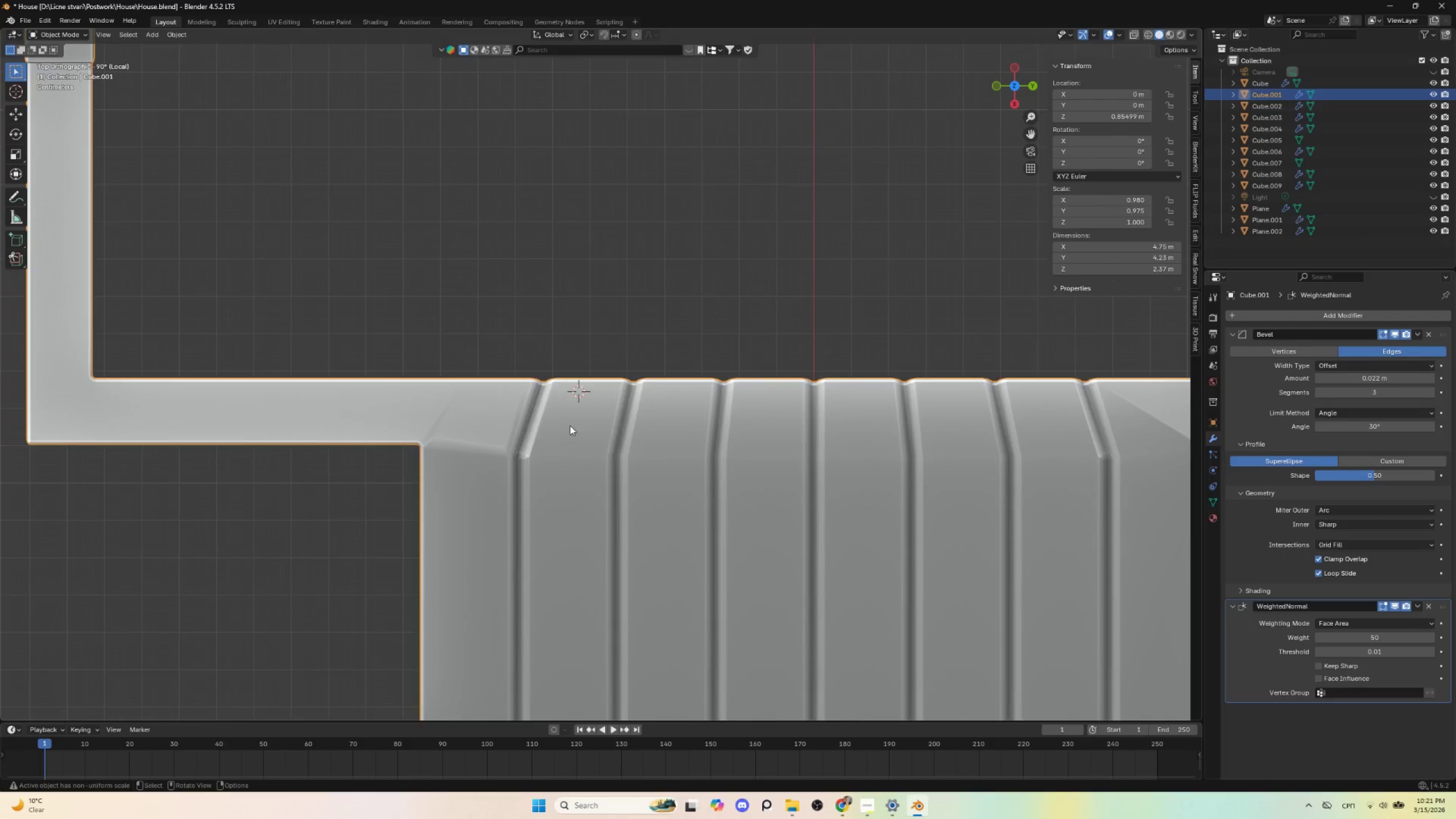 
scroll: coordinate [572, 439], scroll_direction: down, amount: 3.0
 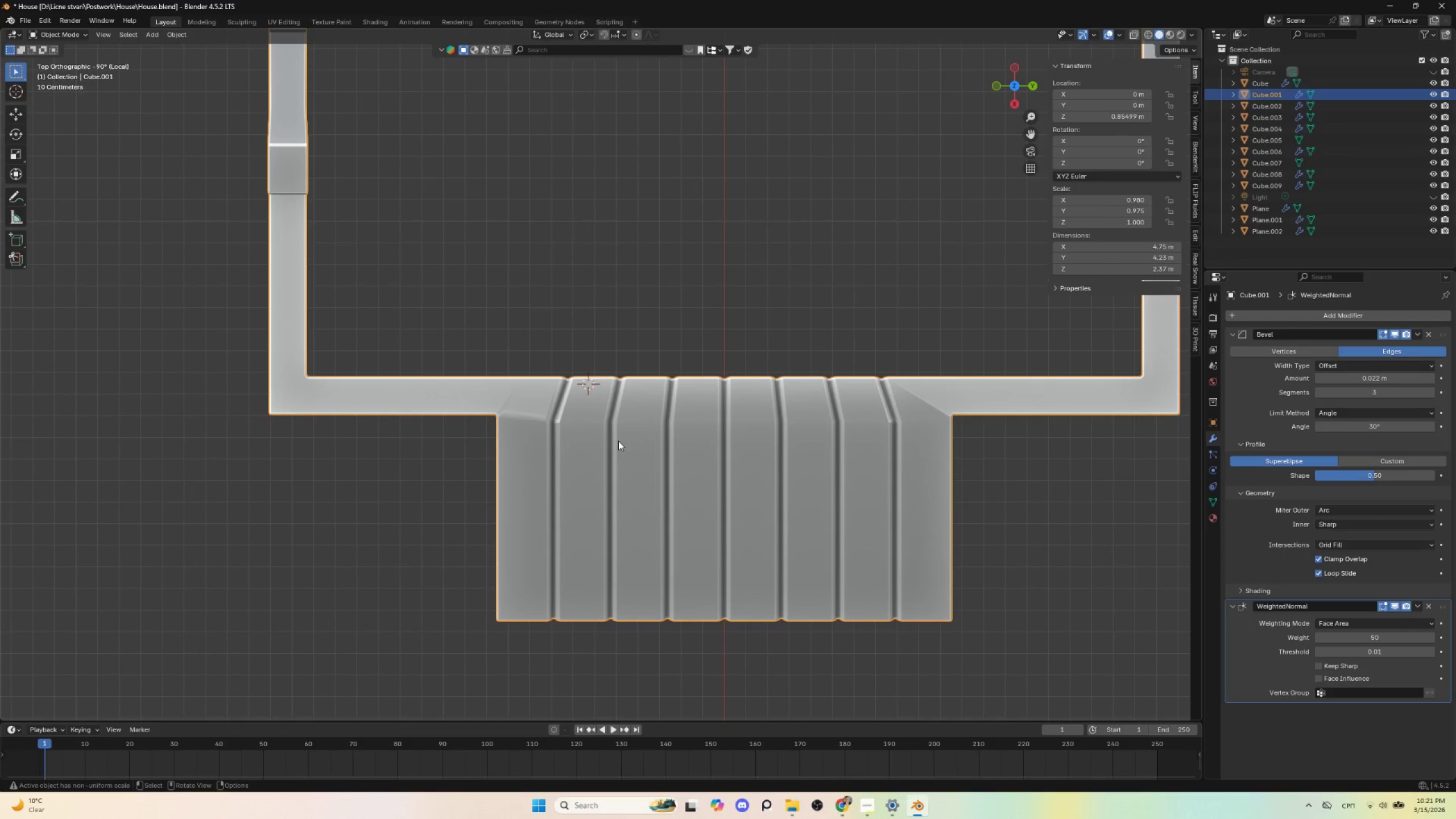 
key(Control+Z)
 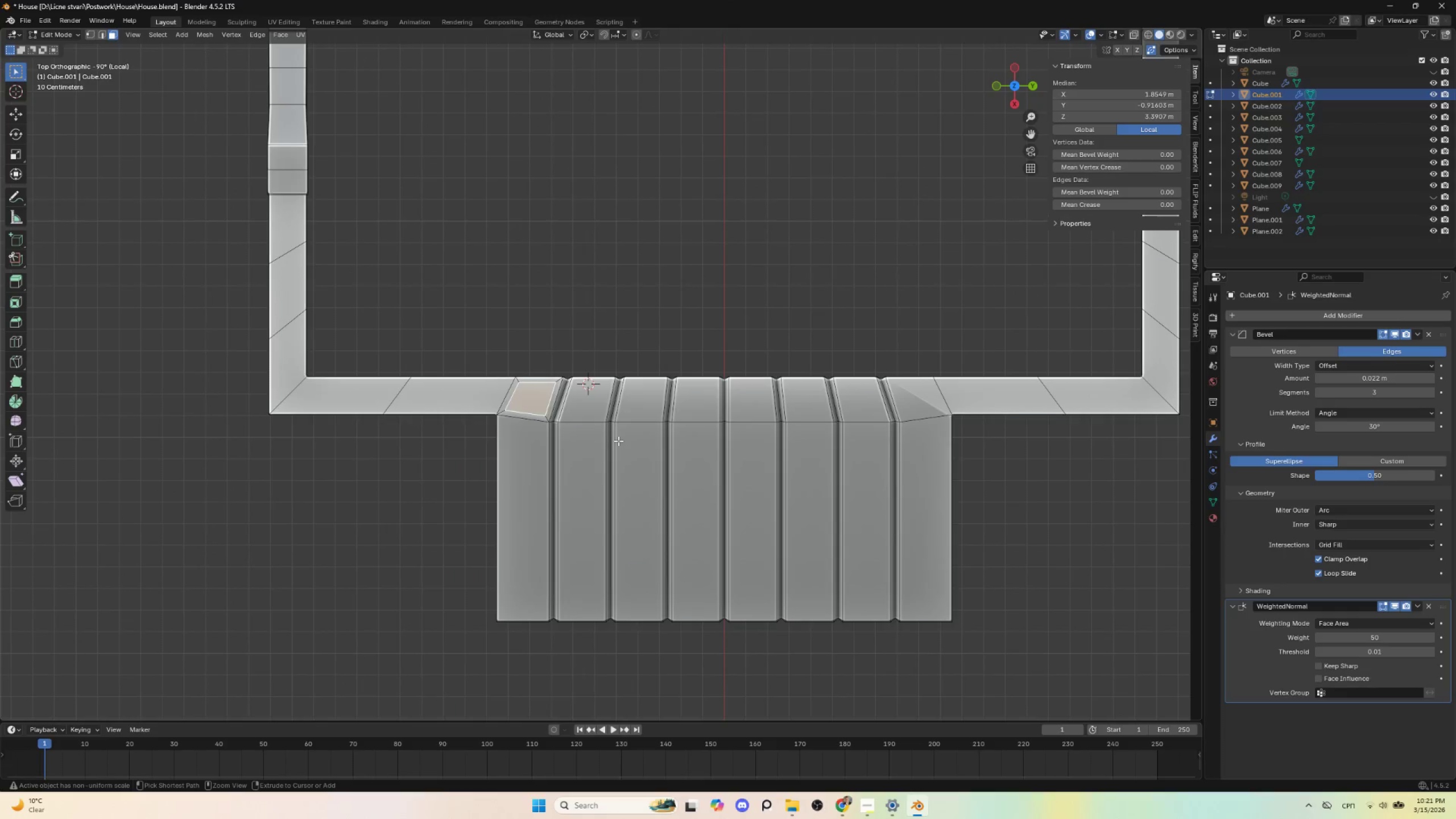 
key(Control+Z)
 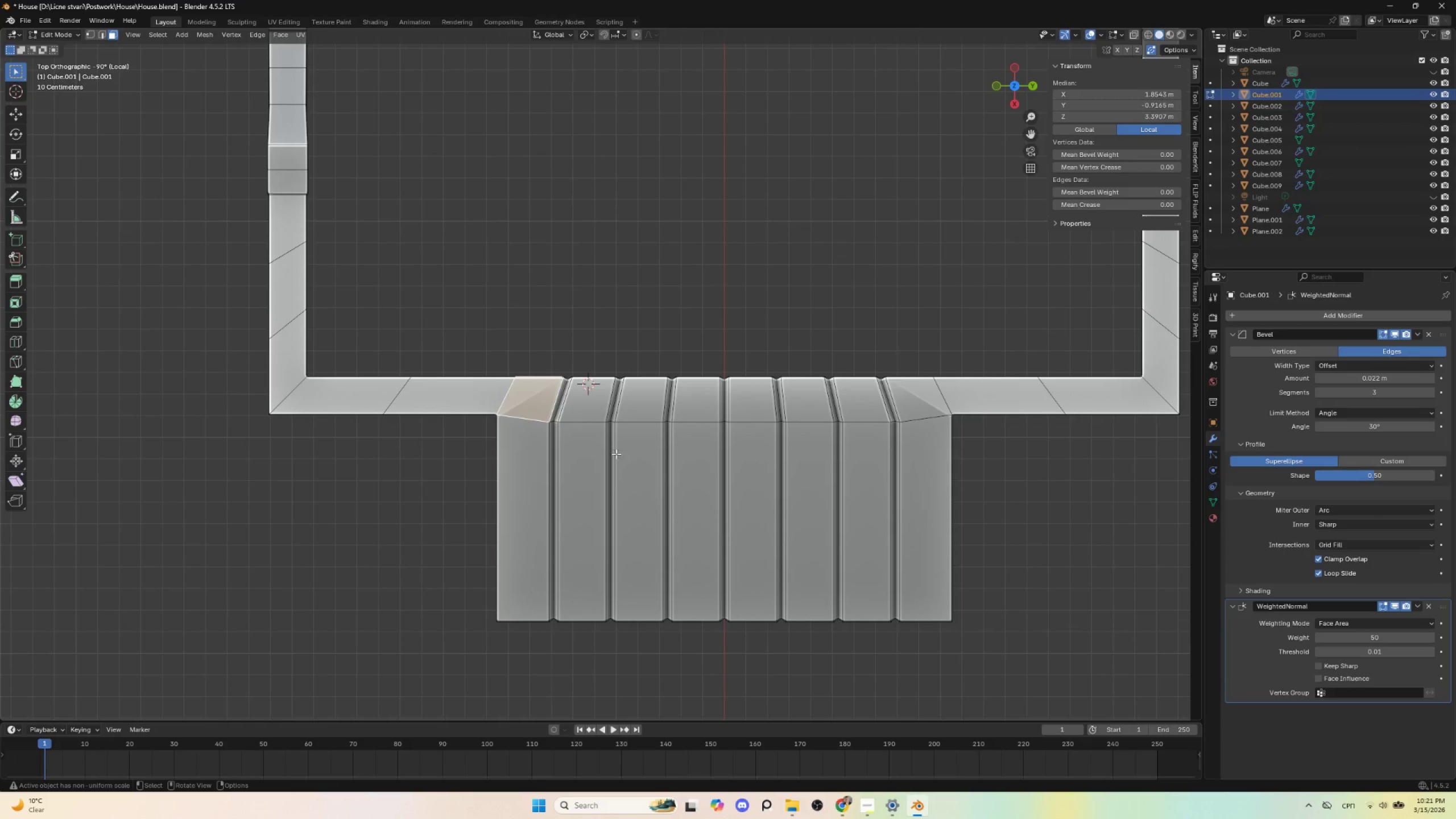 
scroll: coordinate [617, 456], scroll_direction: up, amount: 3.0
 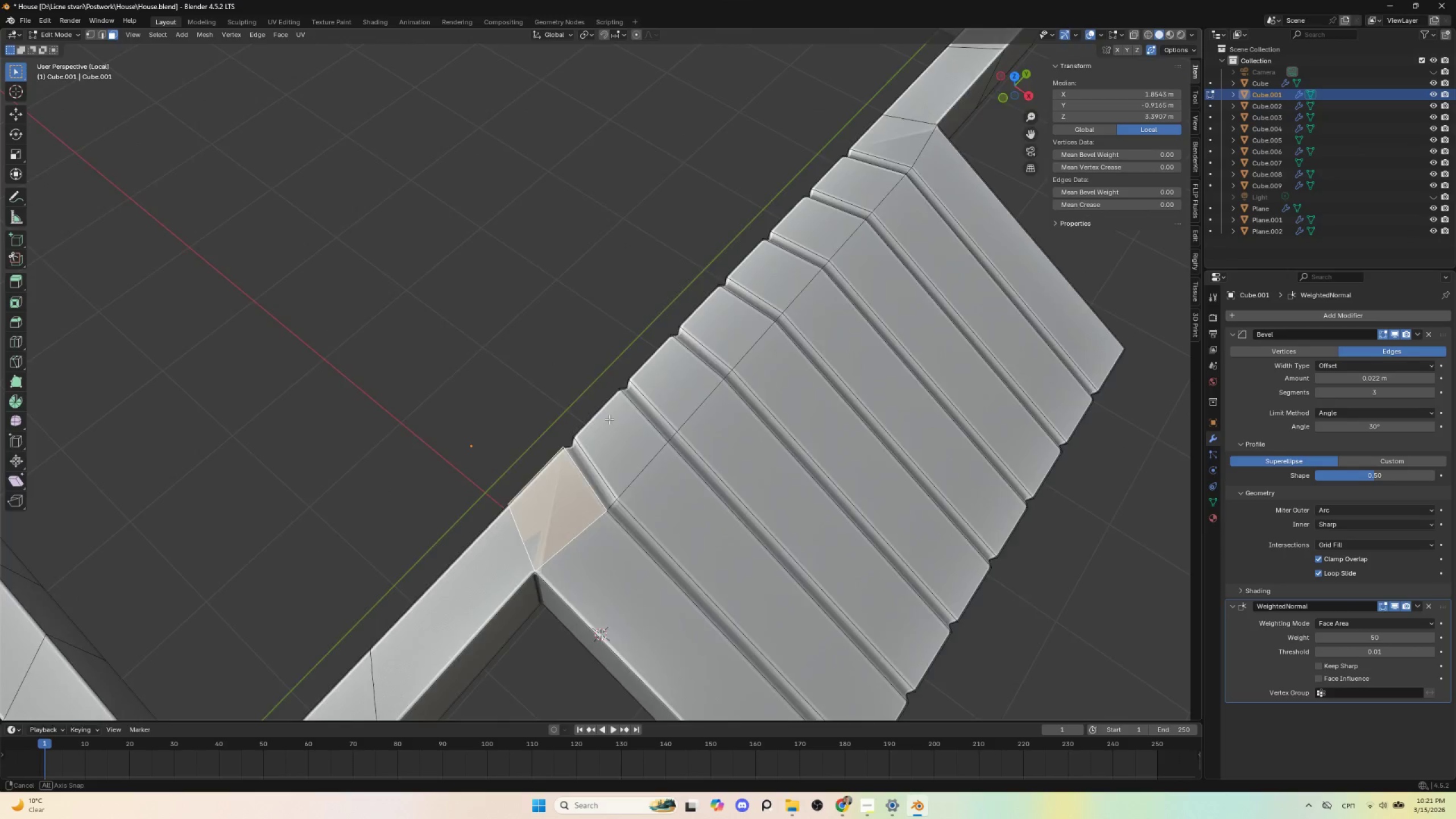 
hold_key(key=AltLeft, duration=0.52)
 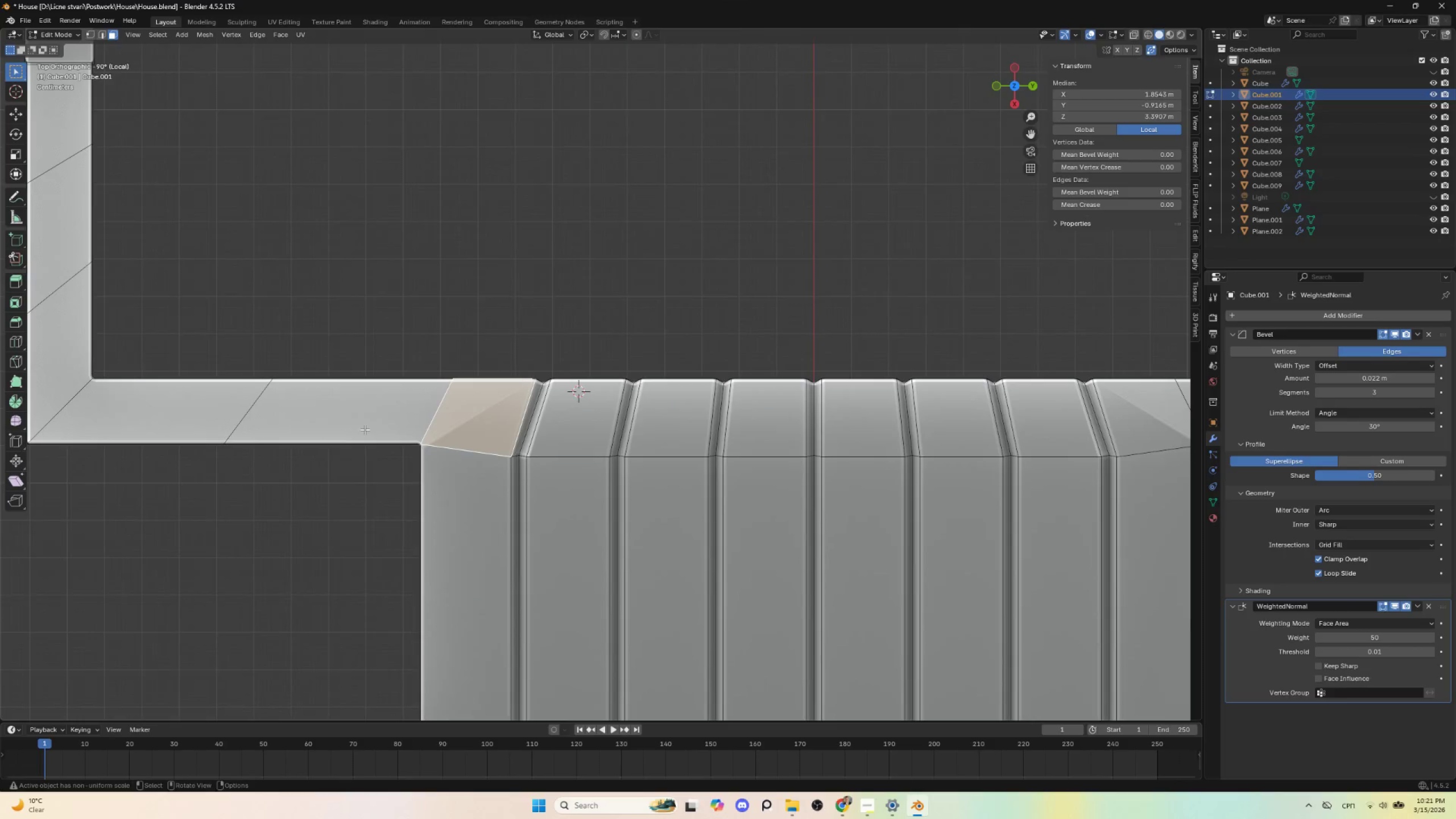 
key(Control+R)
 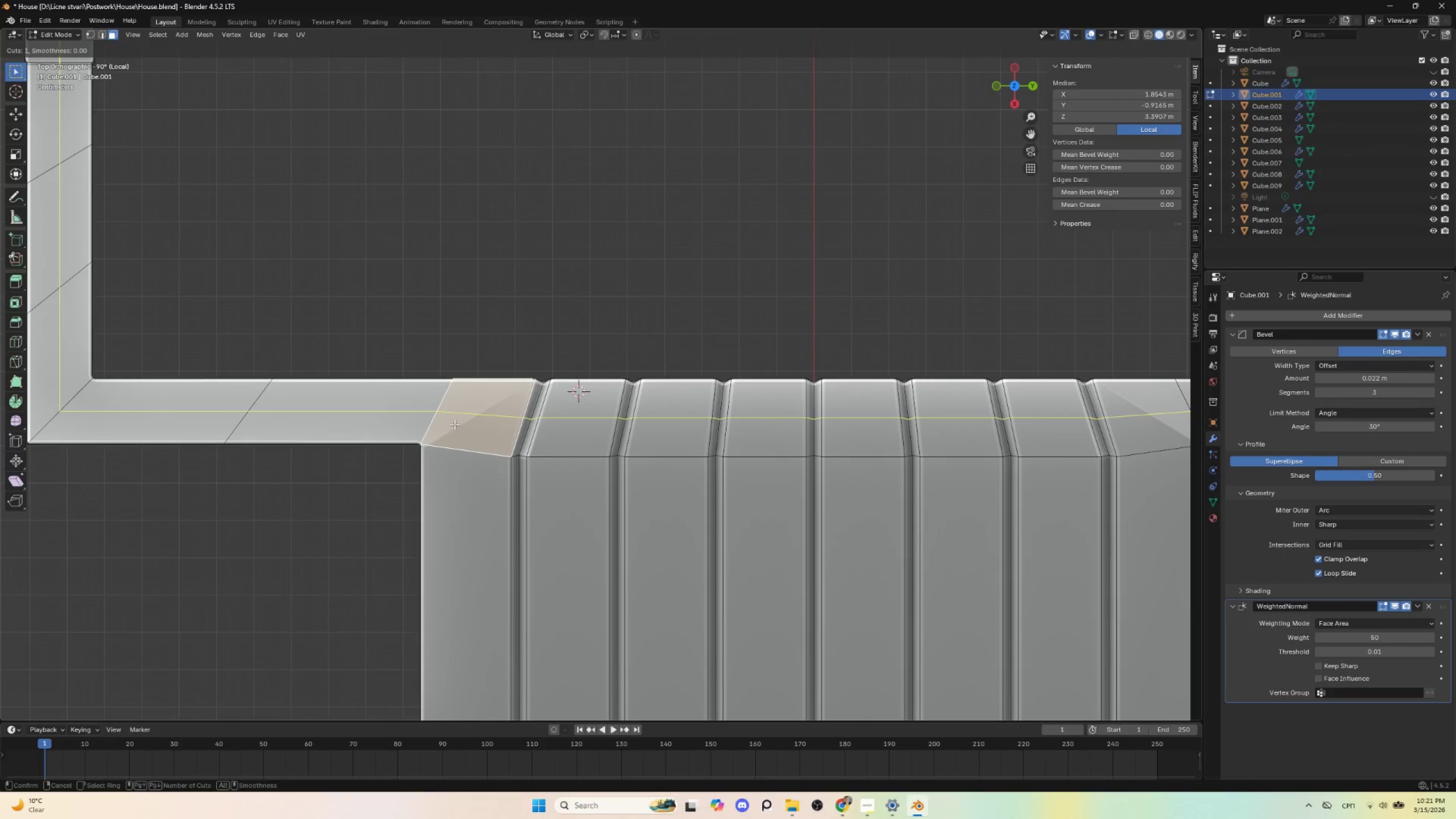 
left_click([454, 424])
 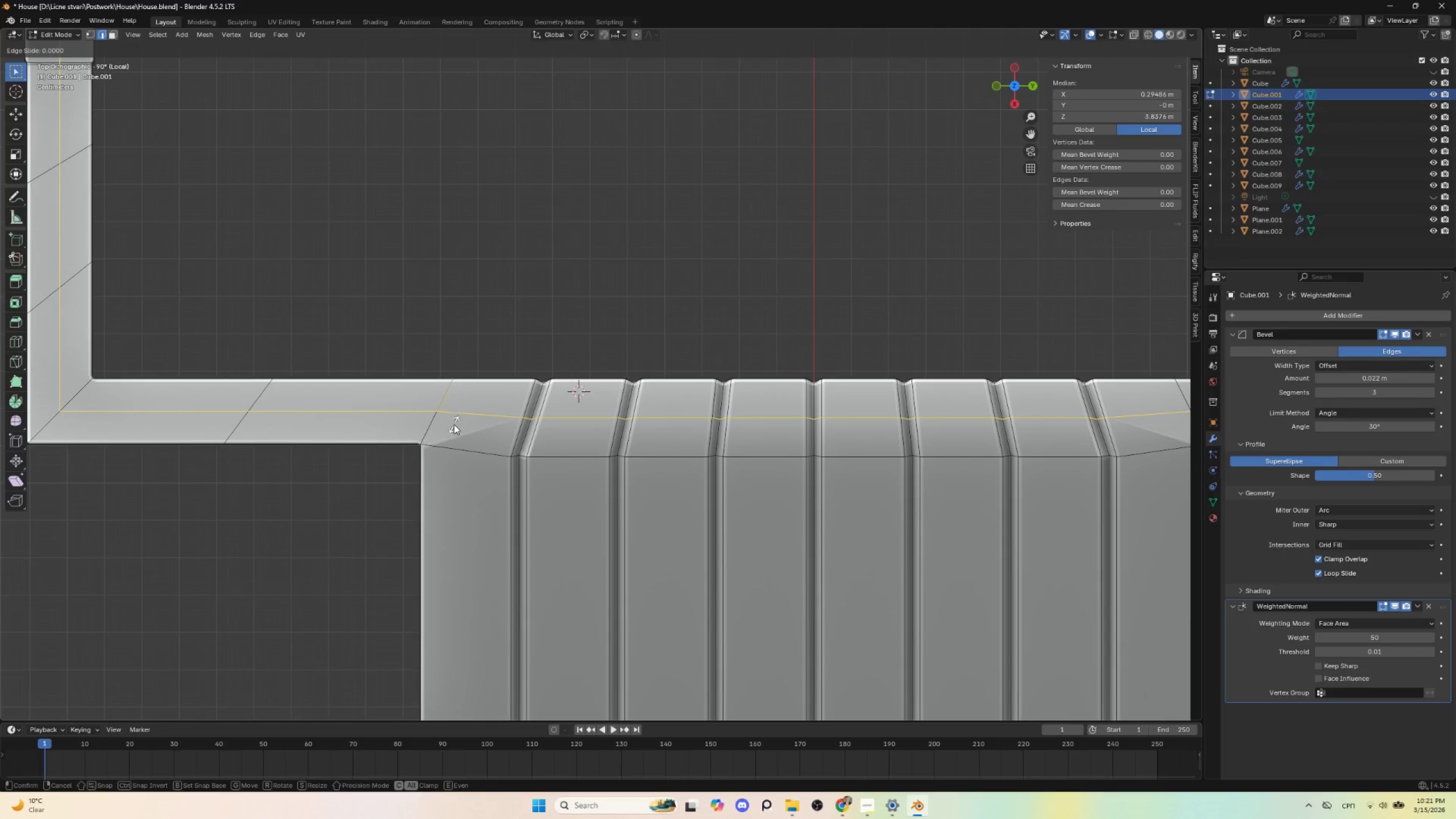 
key(Escape)
 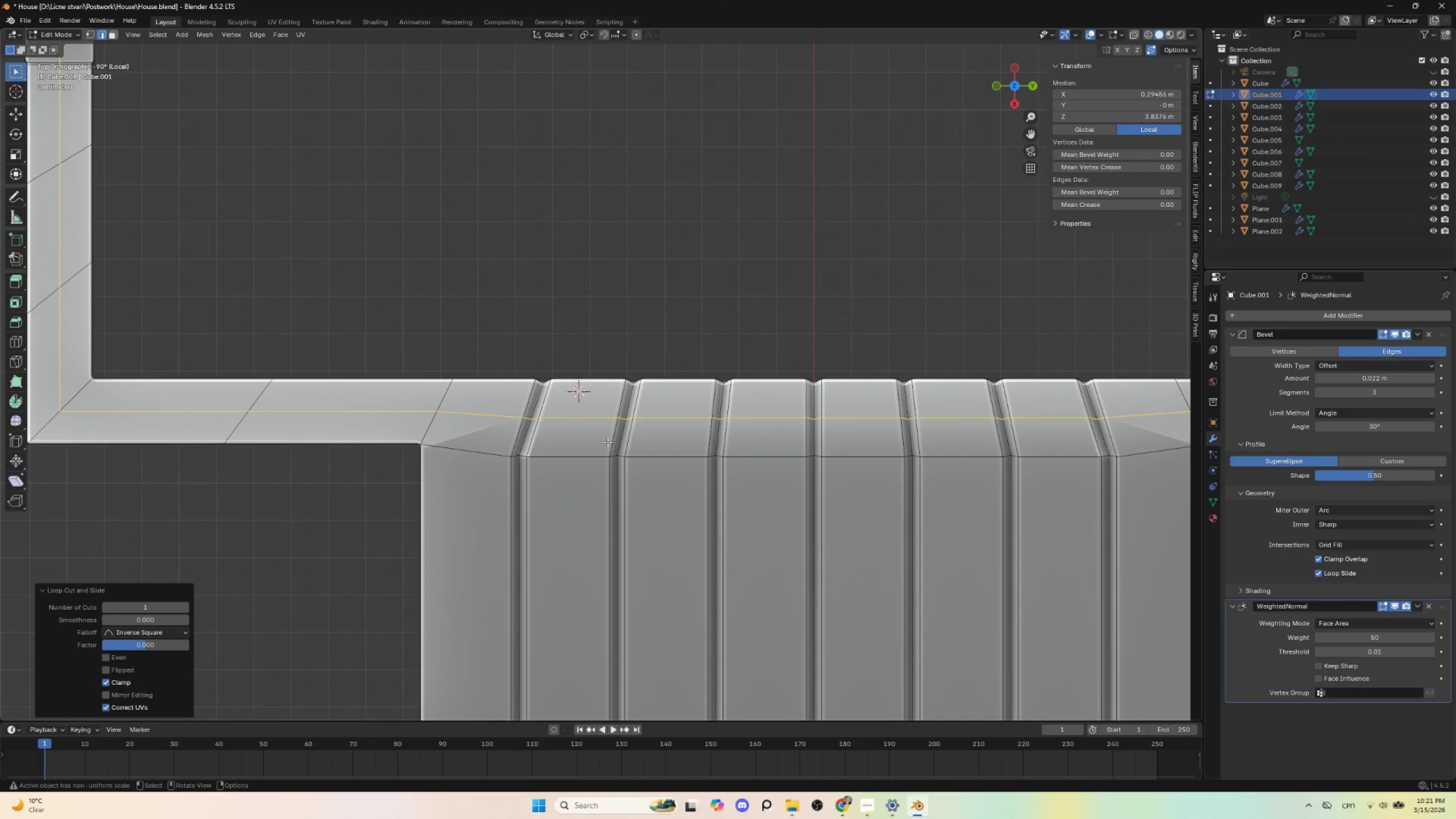 
scroll: coordinate [614, 456], scroll_direction: down, amount: 4.0
 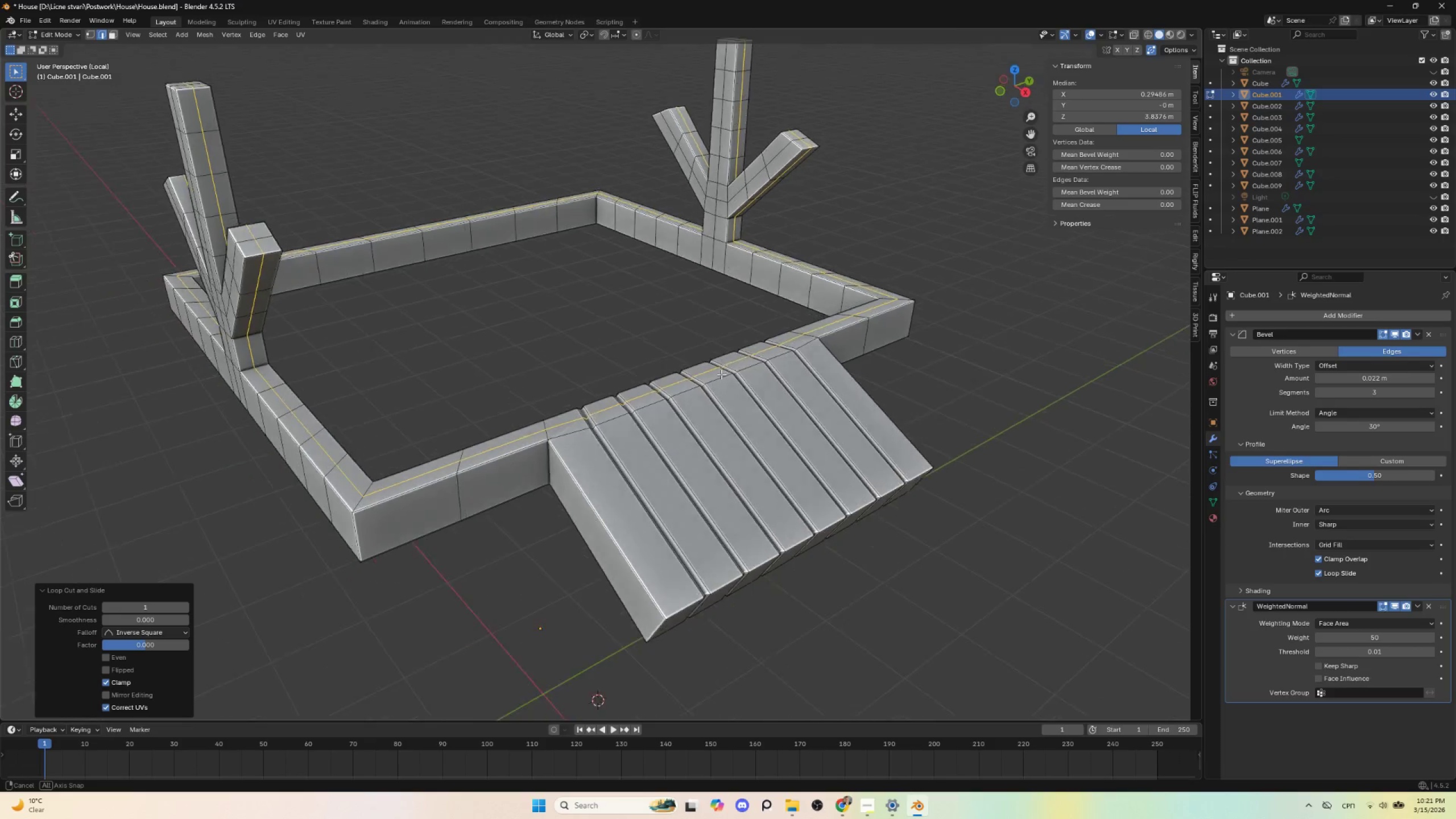 
key(Control+ControlLeft)
 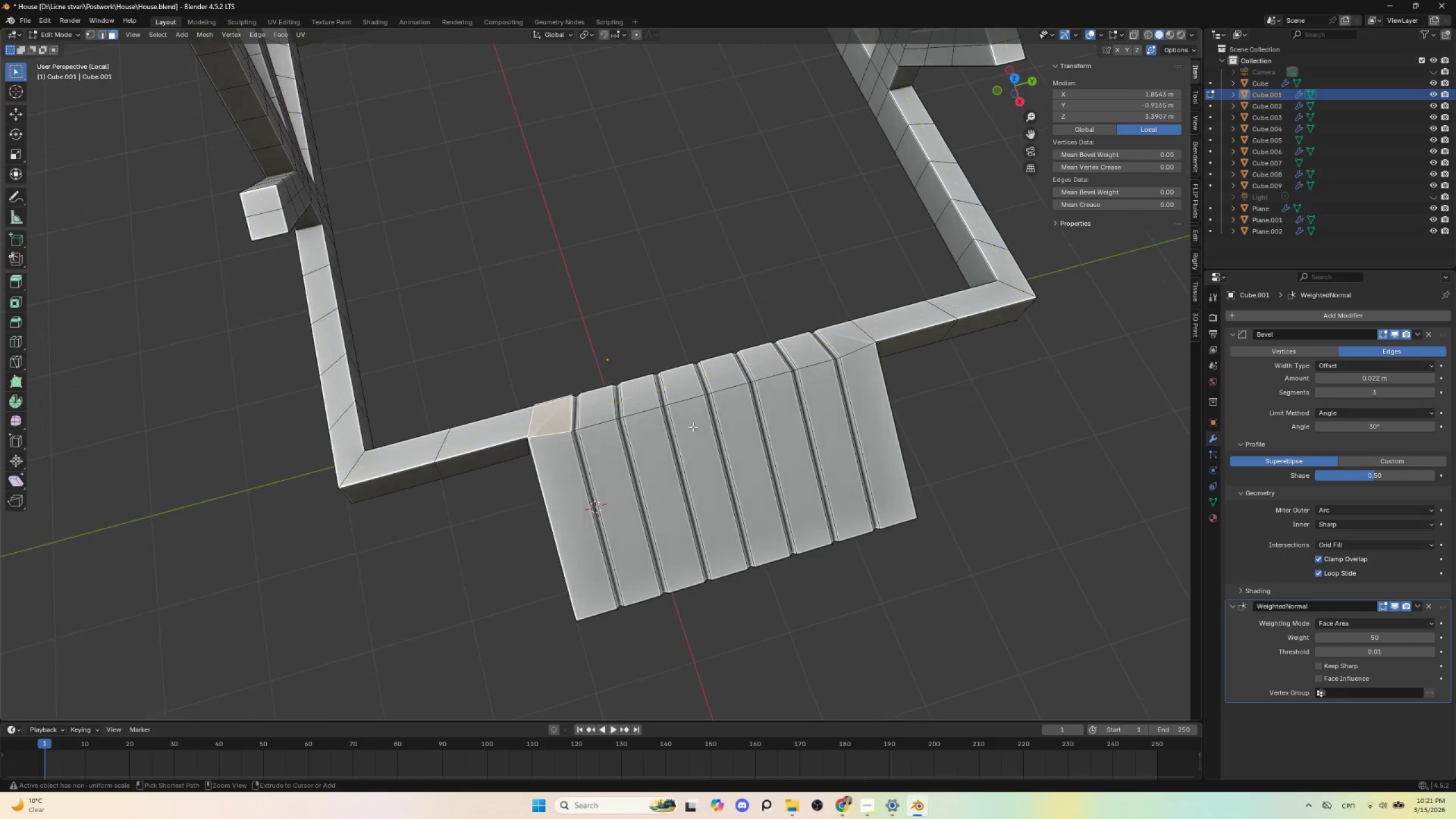 
key(Control+Z)
 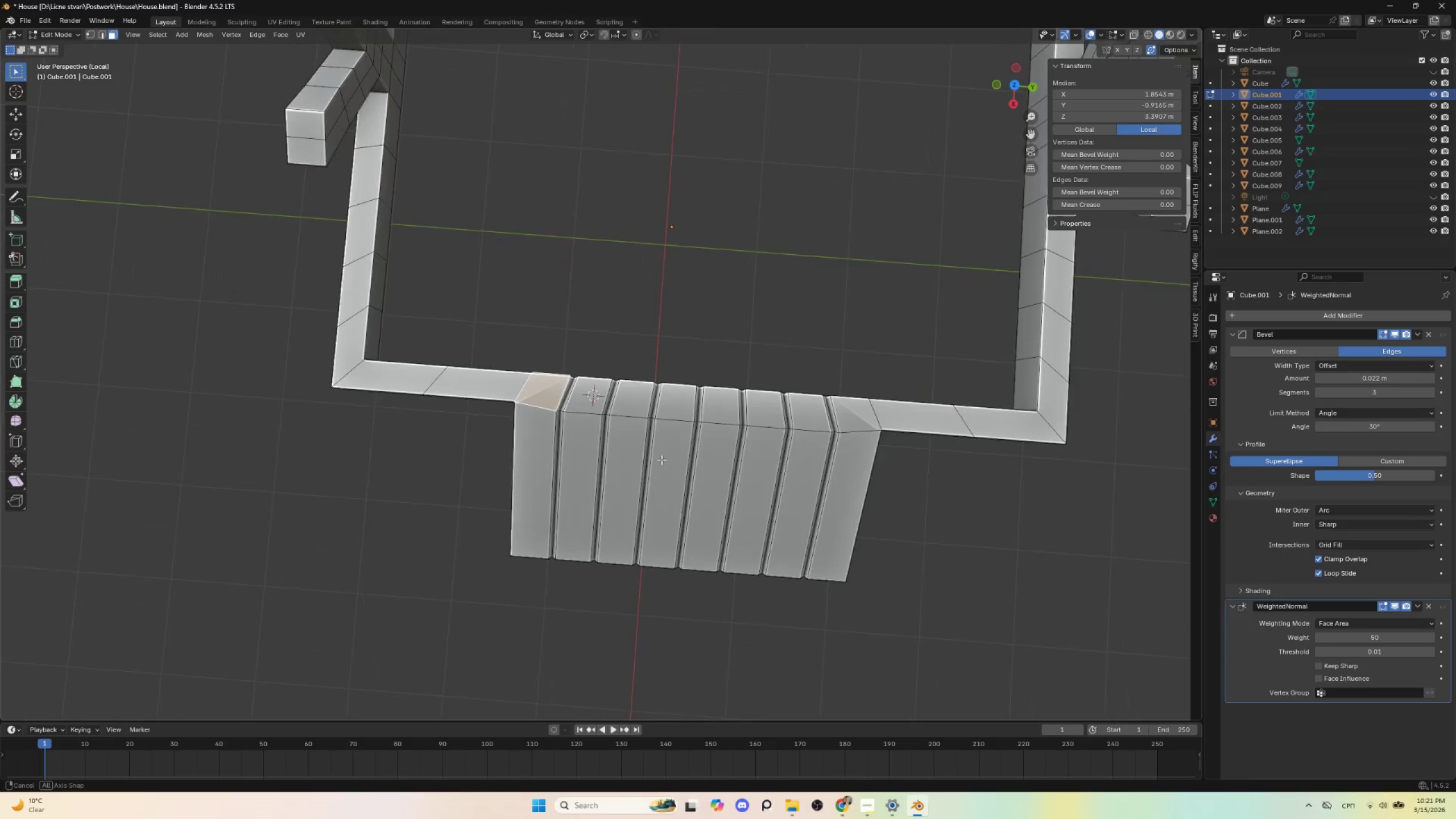 
hold_key(key=AltLeft, duration=0.42)
 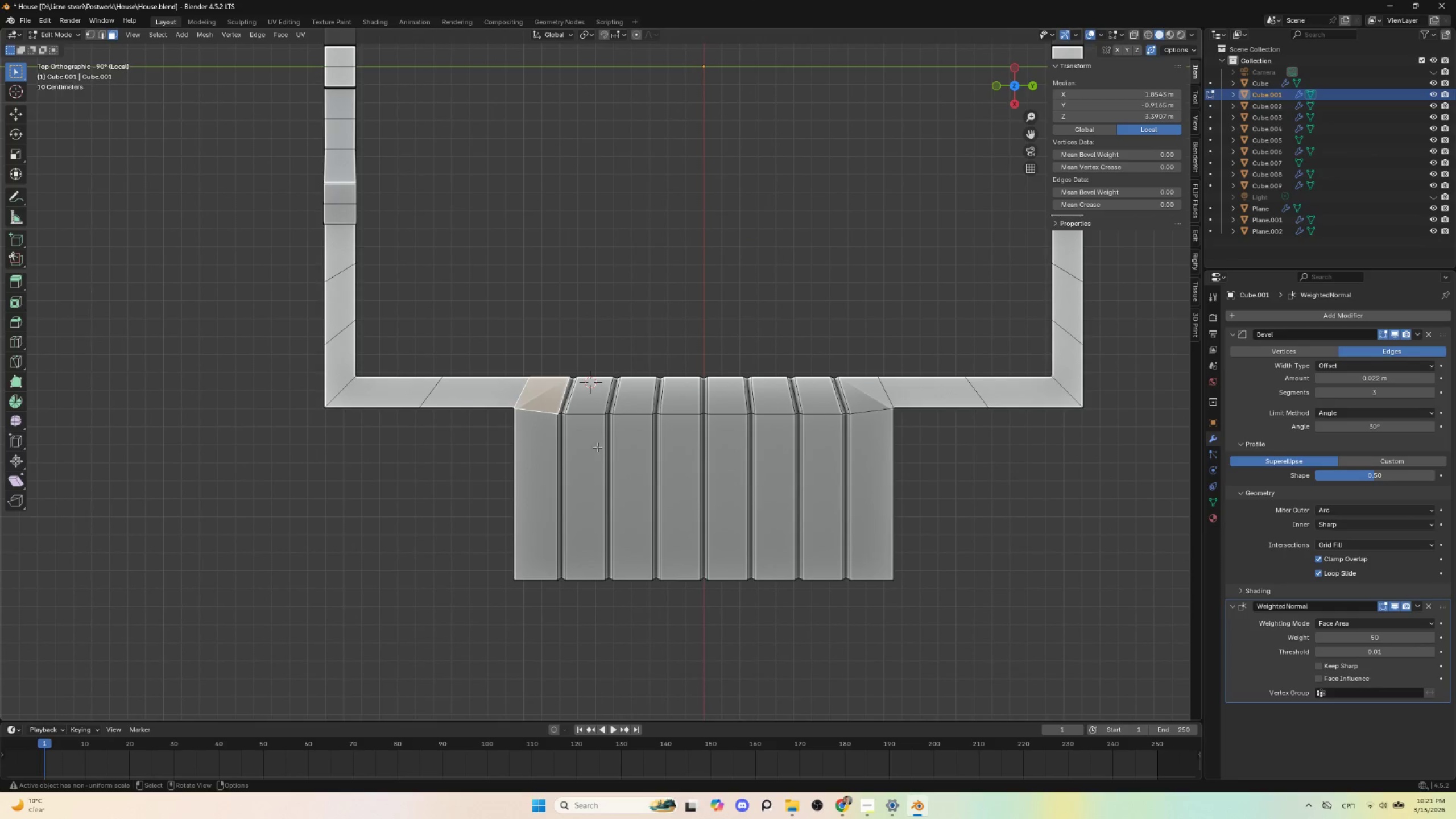 
key(Tab)
 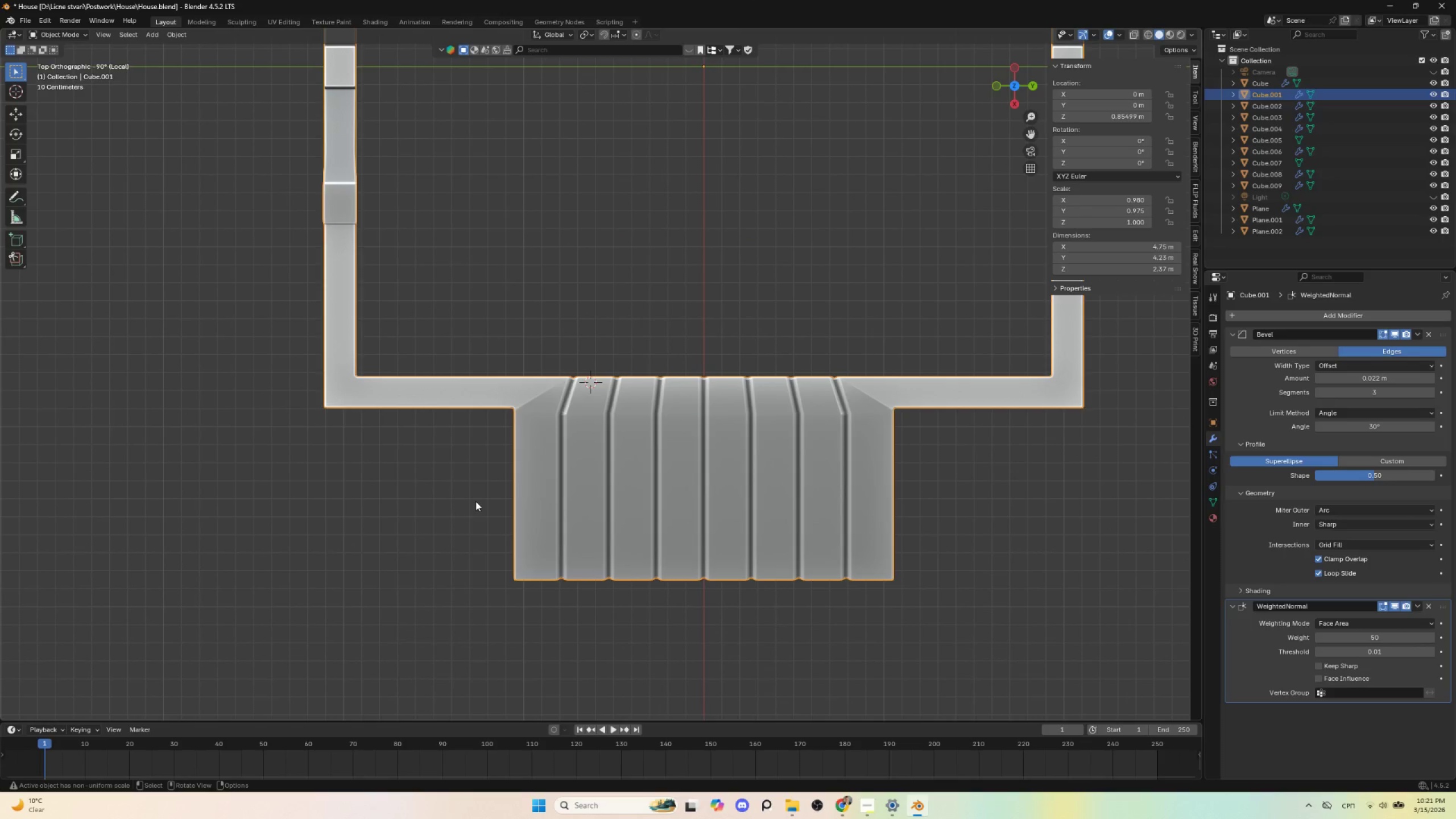 
left_click([475, 501])
 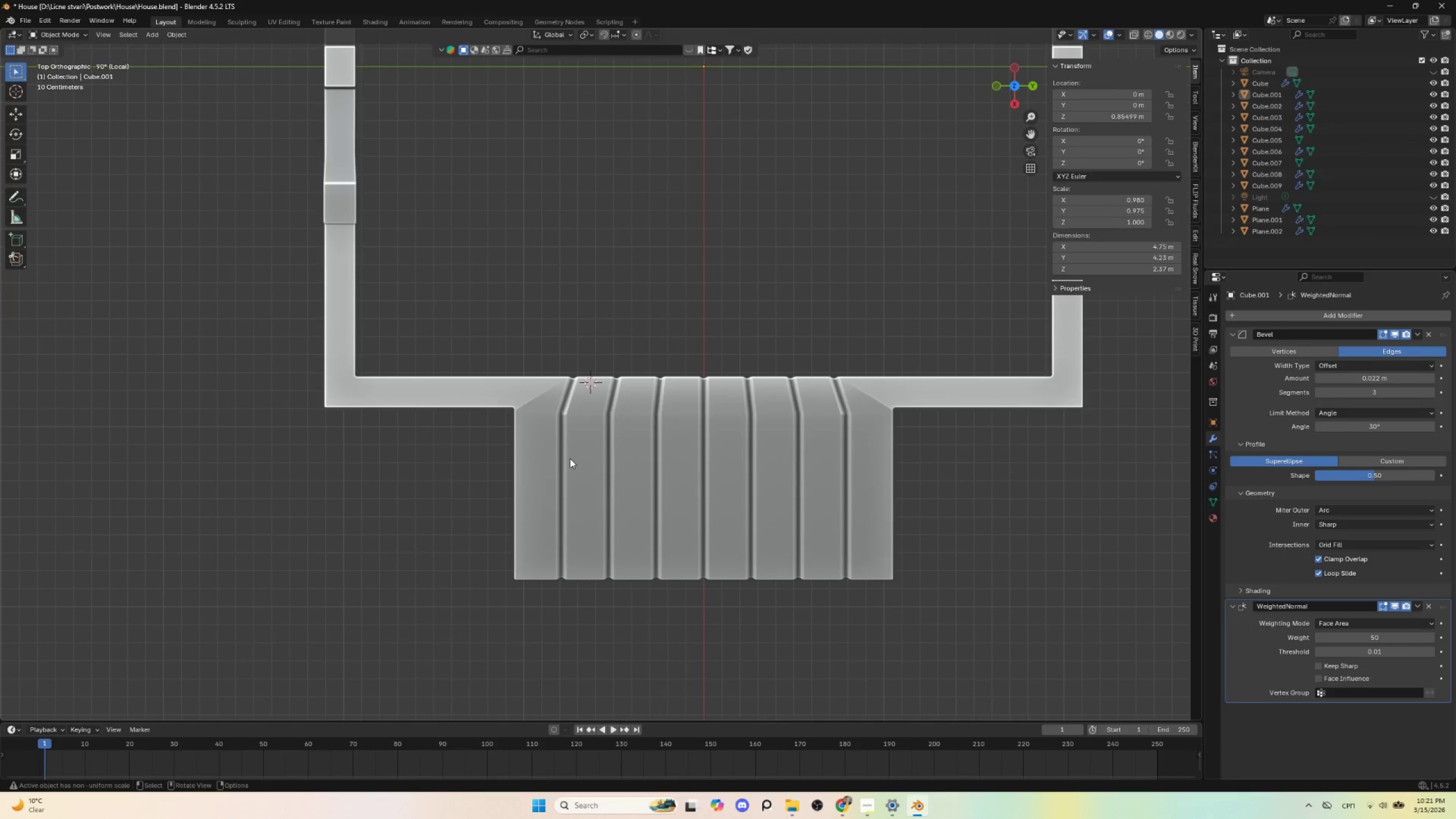 
key(Tab)
 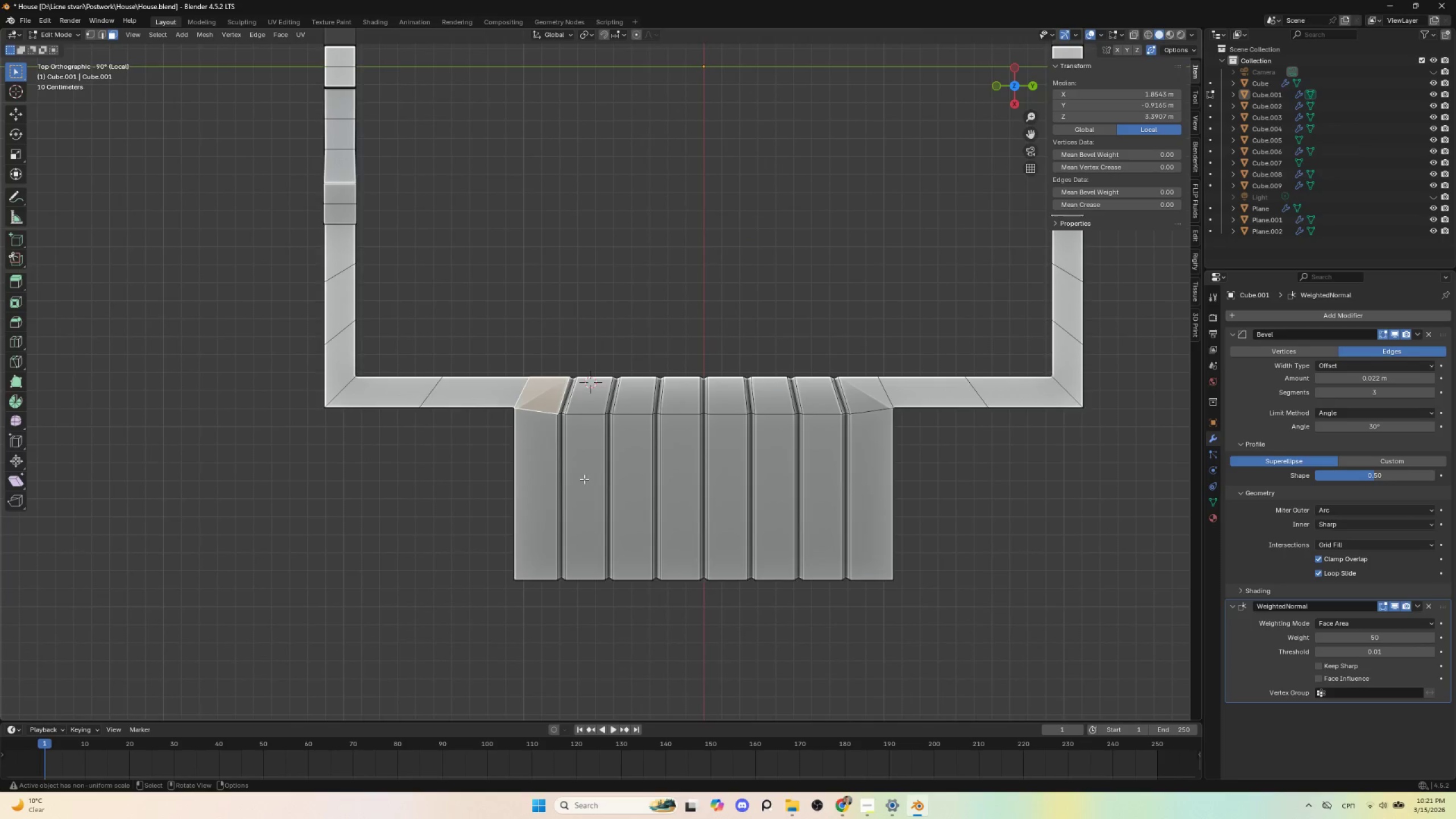 
scroll: coordinate [584, 479], scroll_direction: up, amount: 3.0
 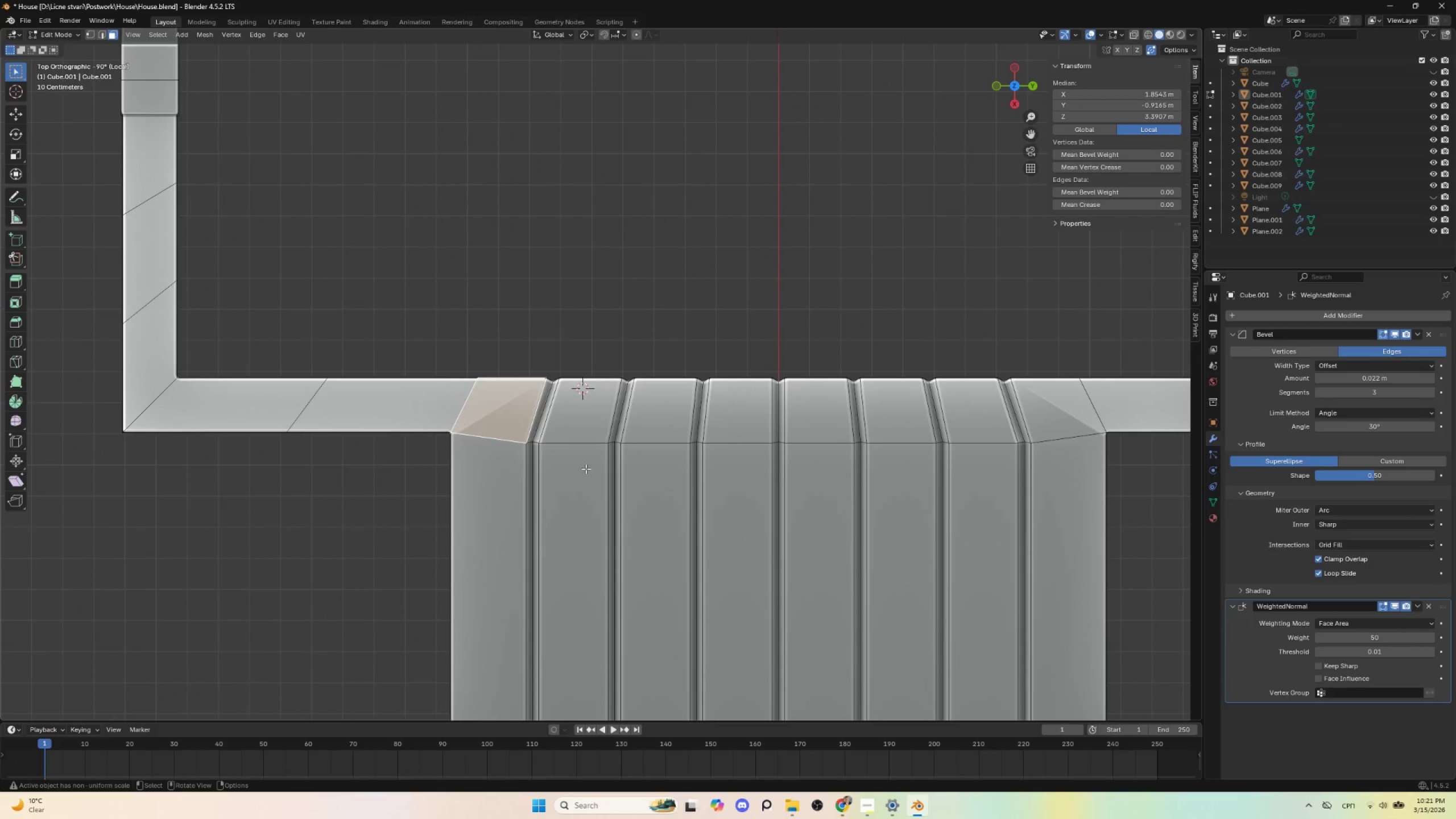 
scroll: coordinate [586, 471], scroll_direction: down, amount: 3.0
 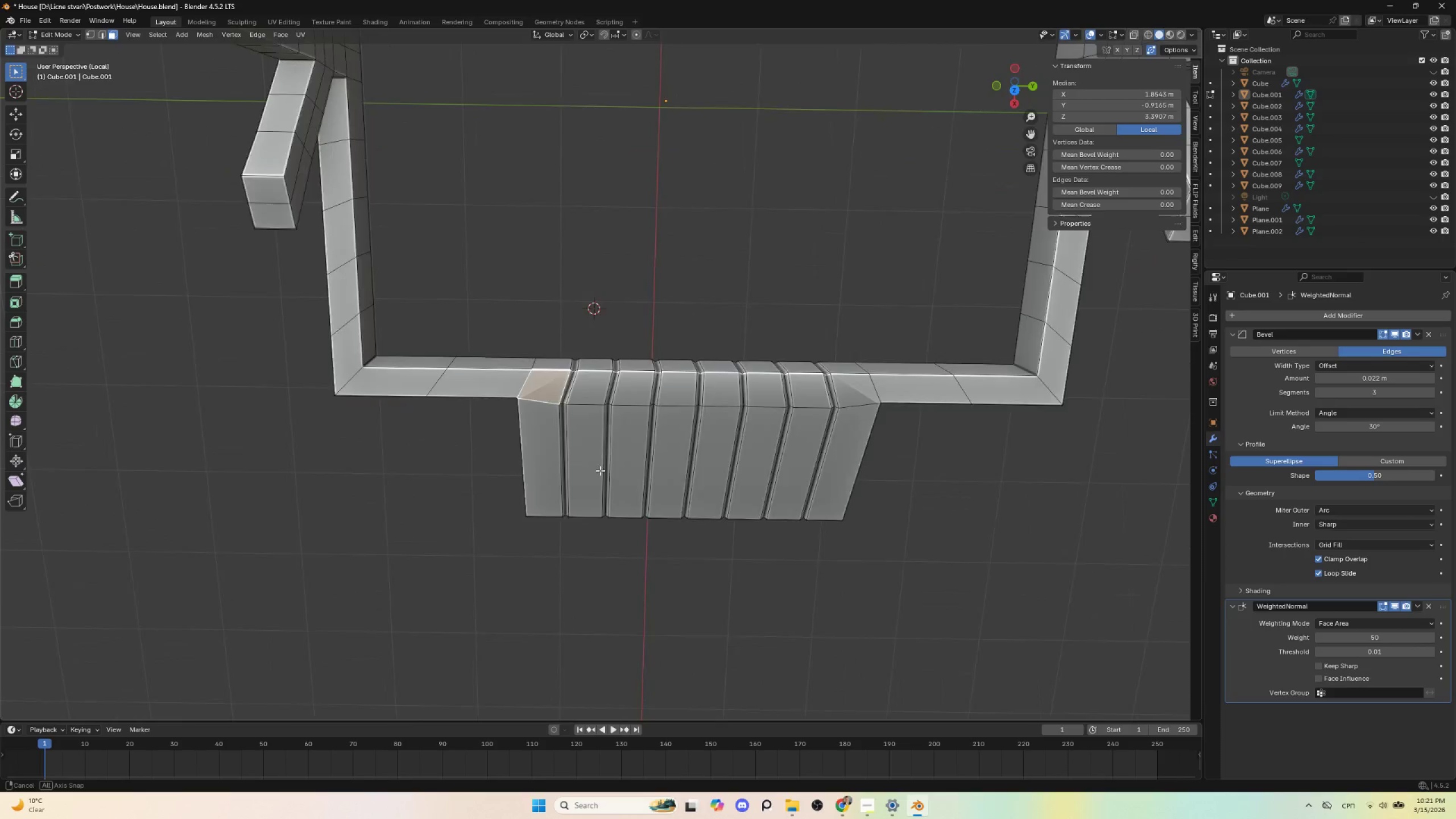 
scroll: coordinate [595, 486], scroll_direction: up, amount: 3.0
 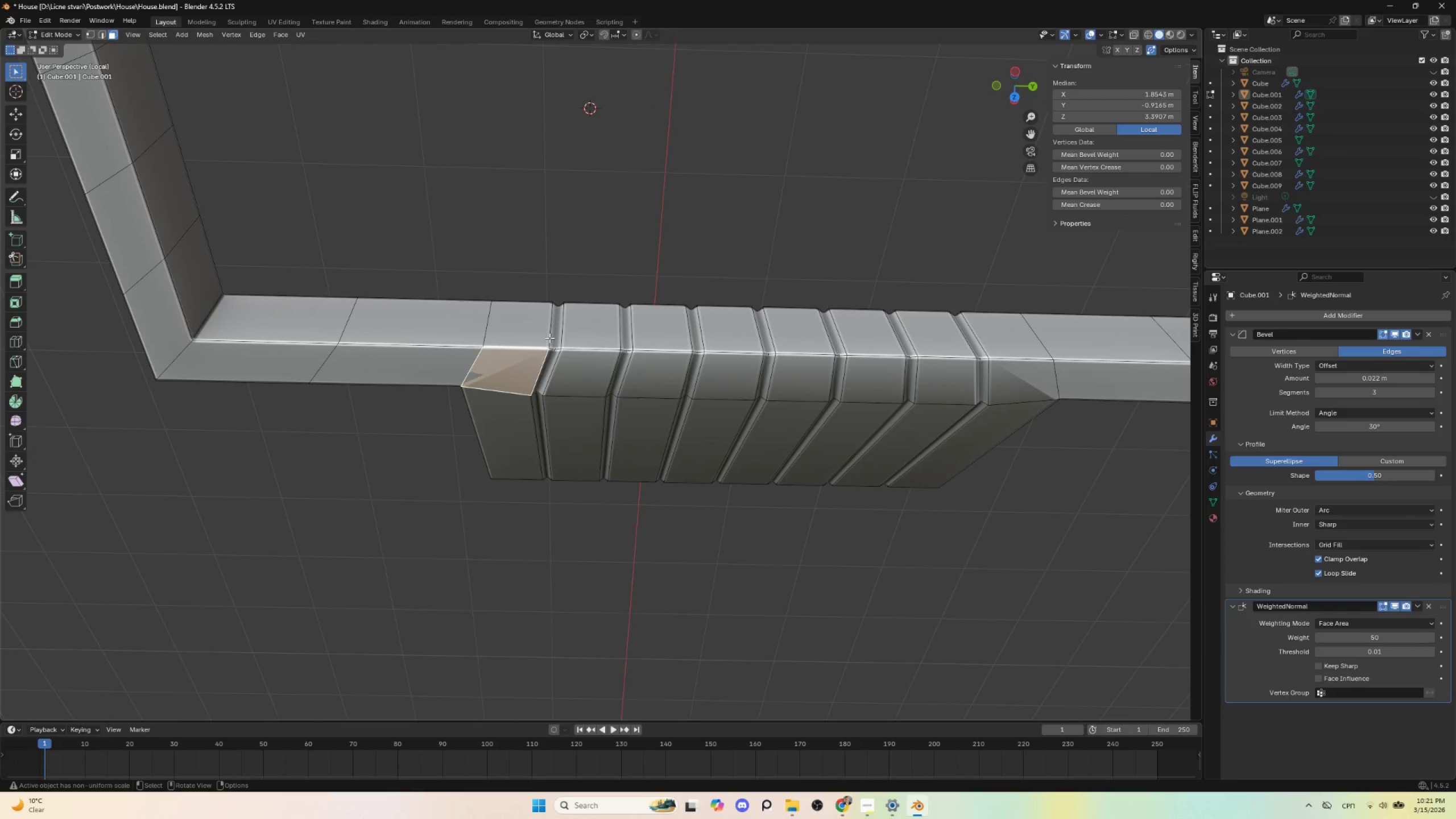 
left_click([551, 324])
 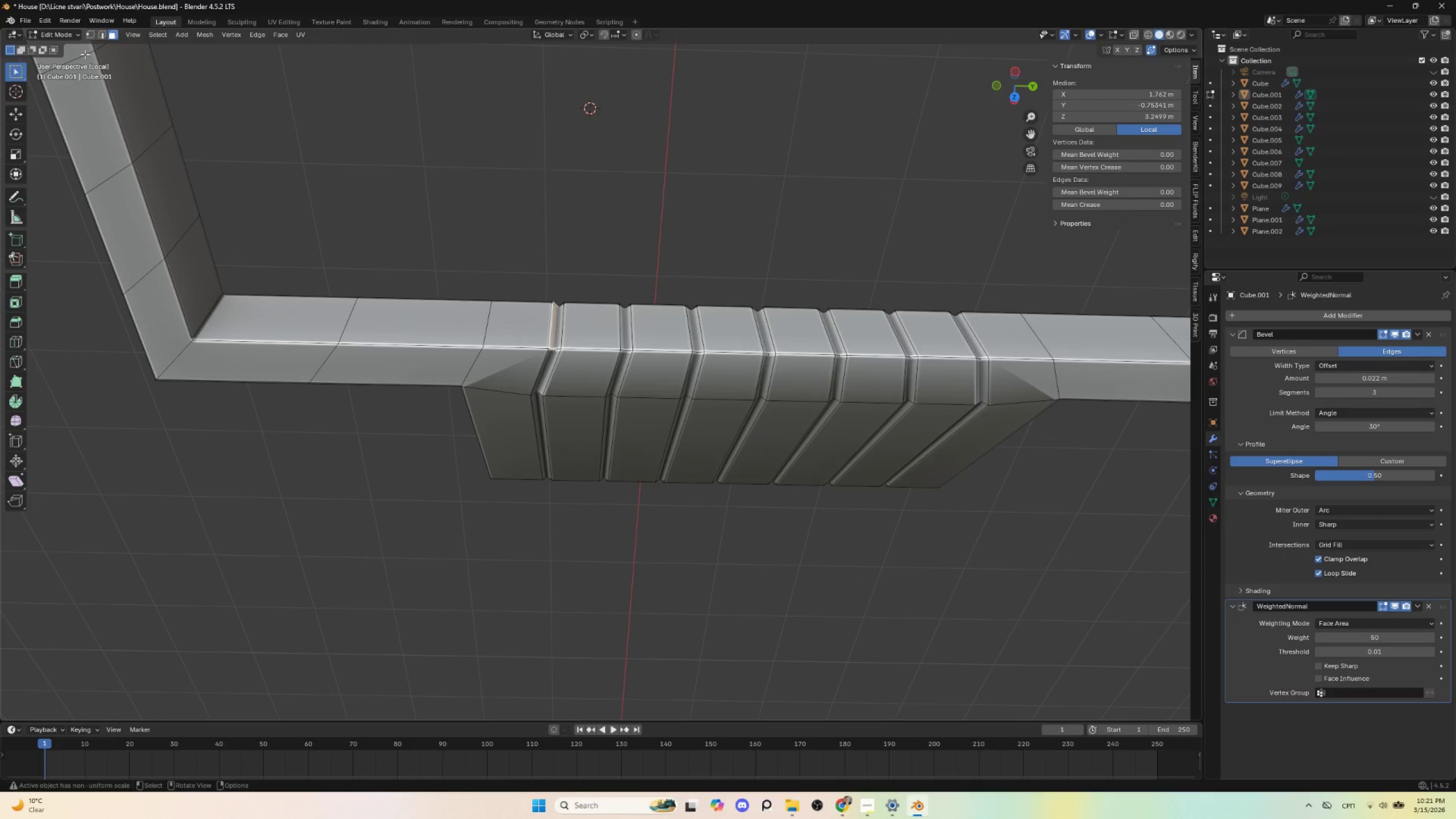 
left_click([102, 32])
 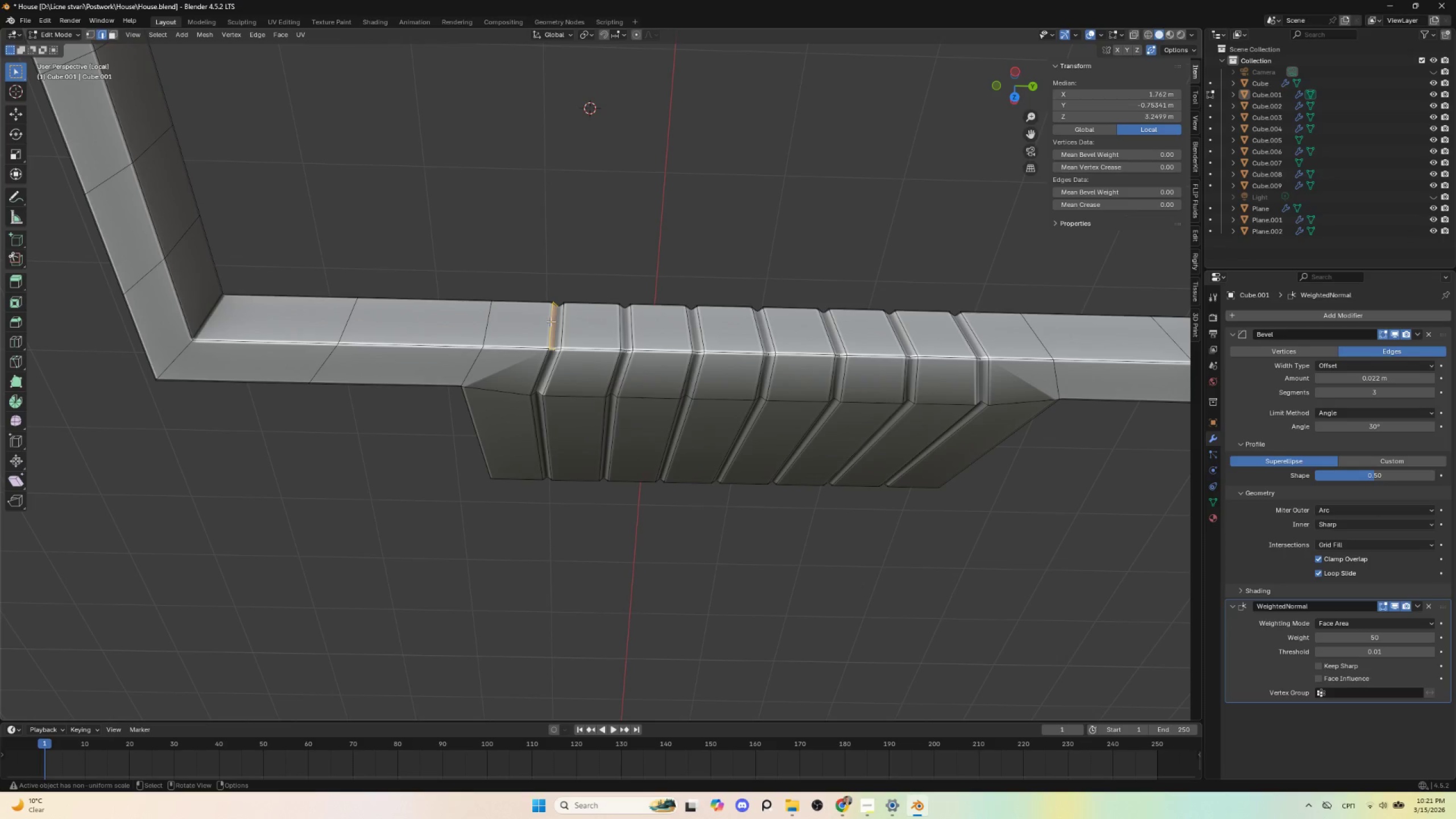 
left_click([552, 321])
 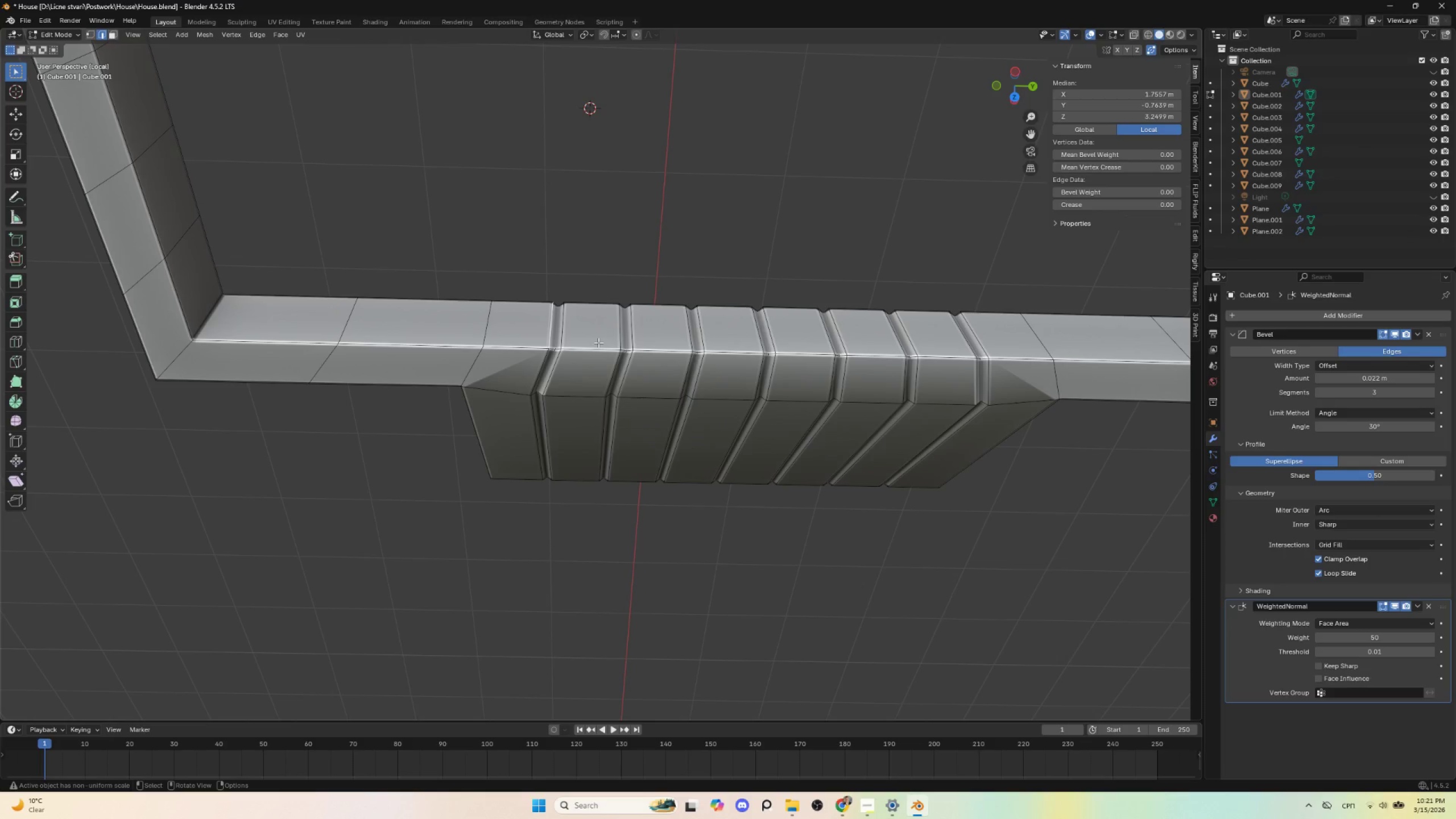 
type(gg)
 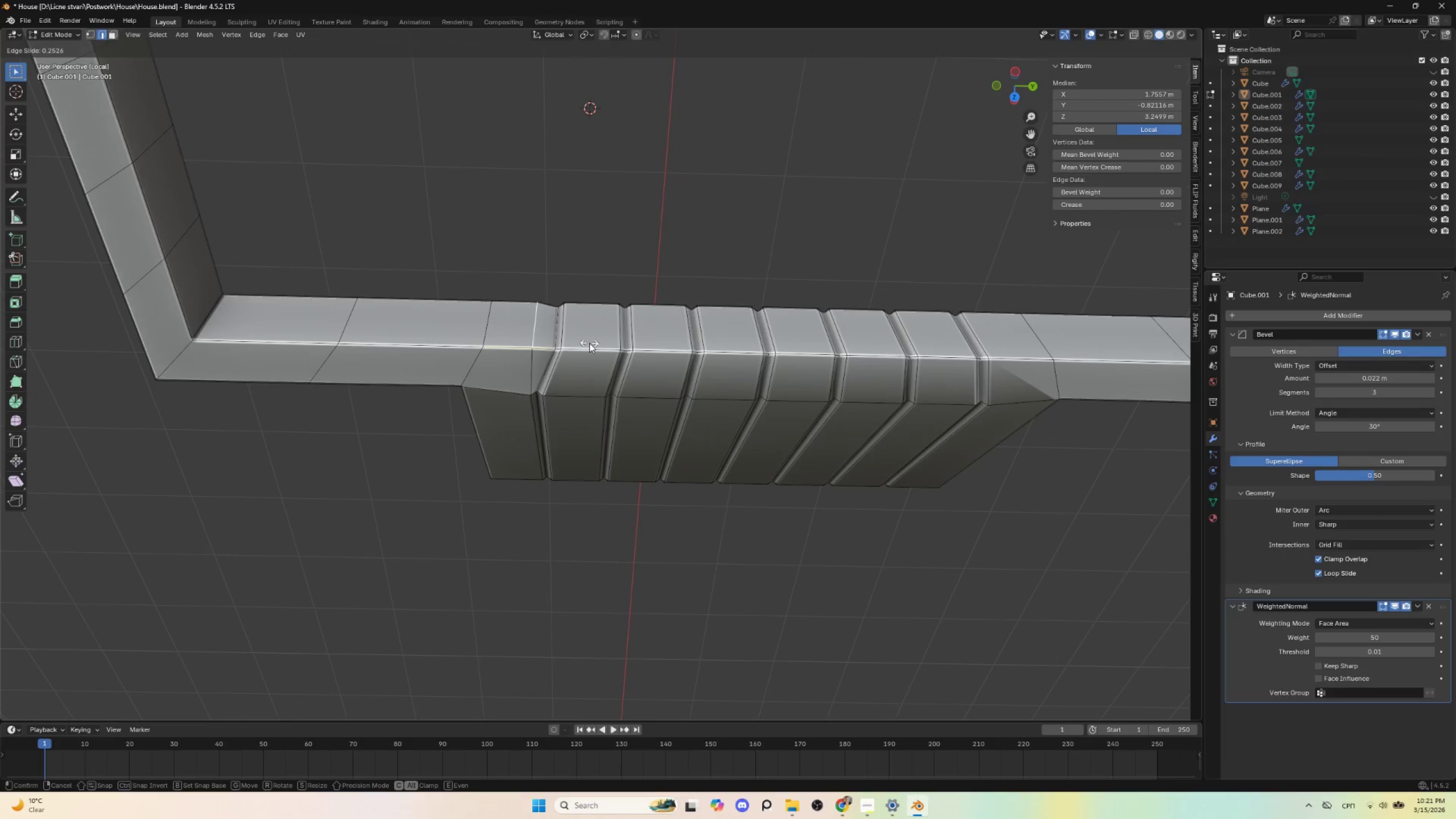 
left_click([589, 343])
 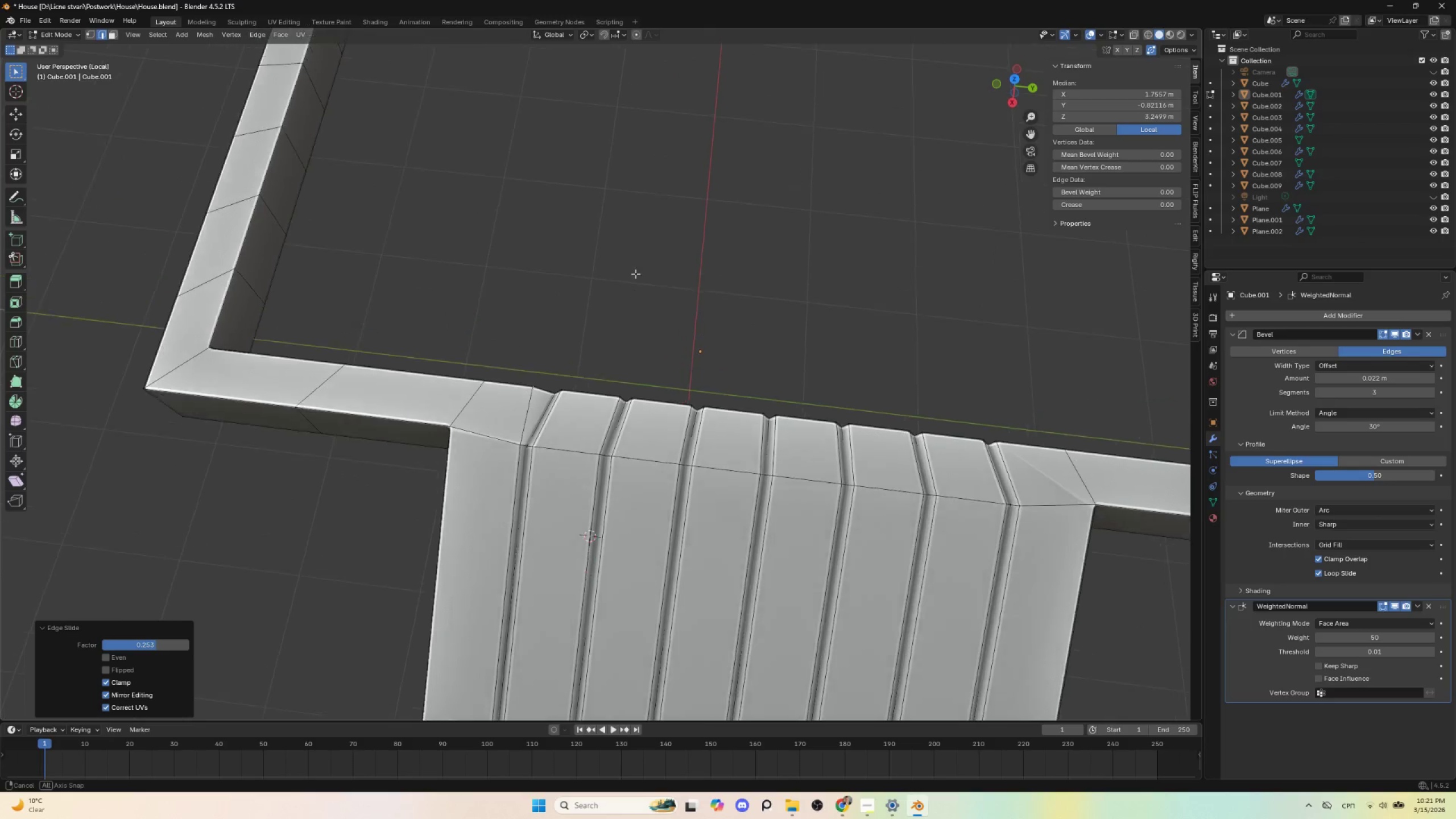 
hold_key(key=AltLeft, duration=1.51)
 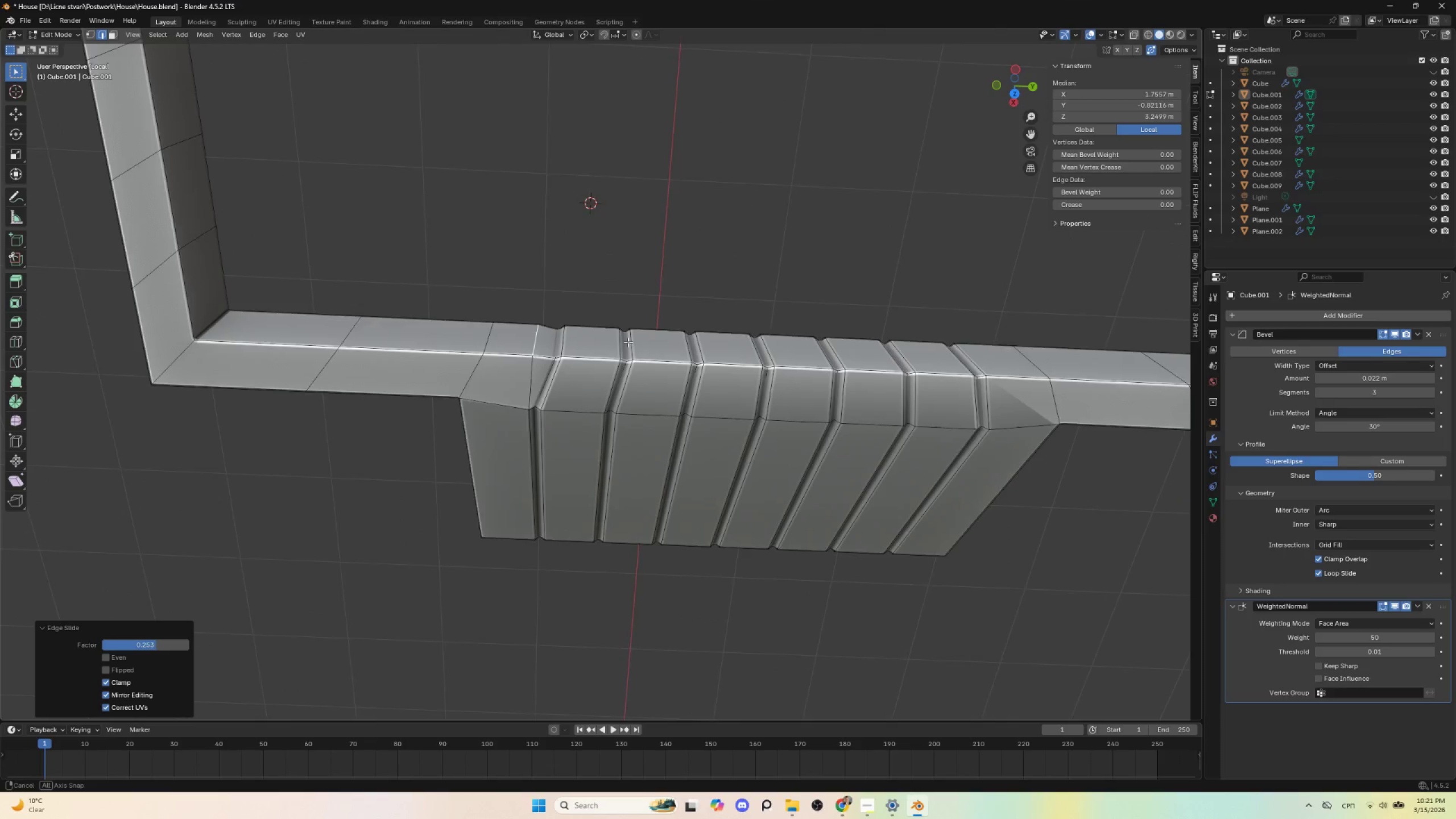 
hold_key(key=AltLeft, duration=1.52)
 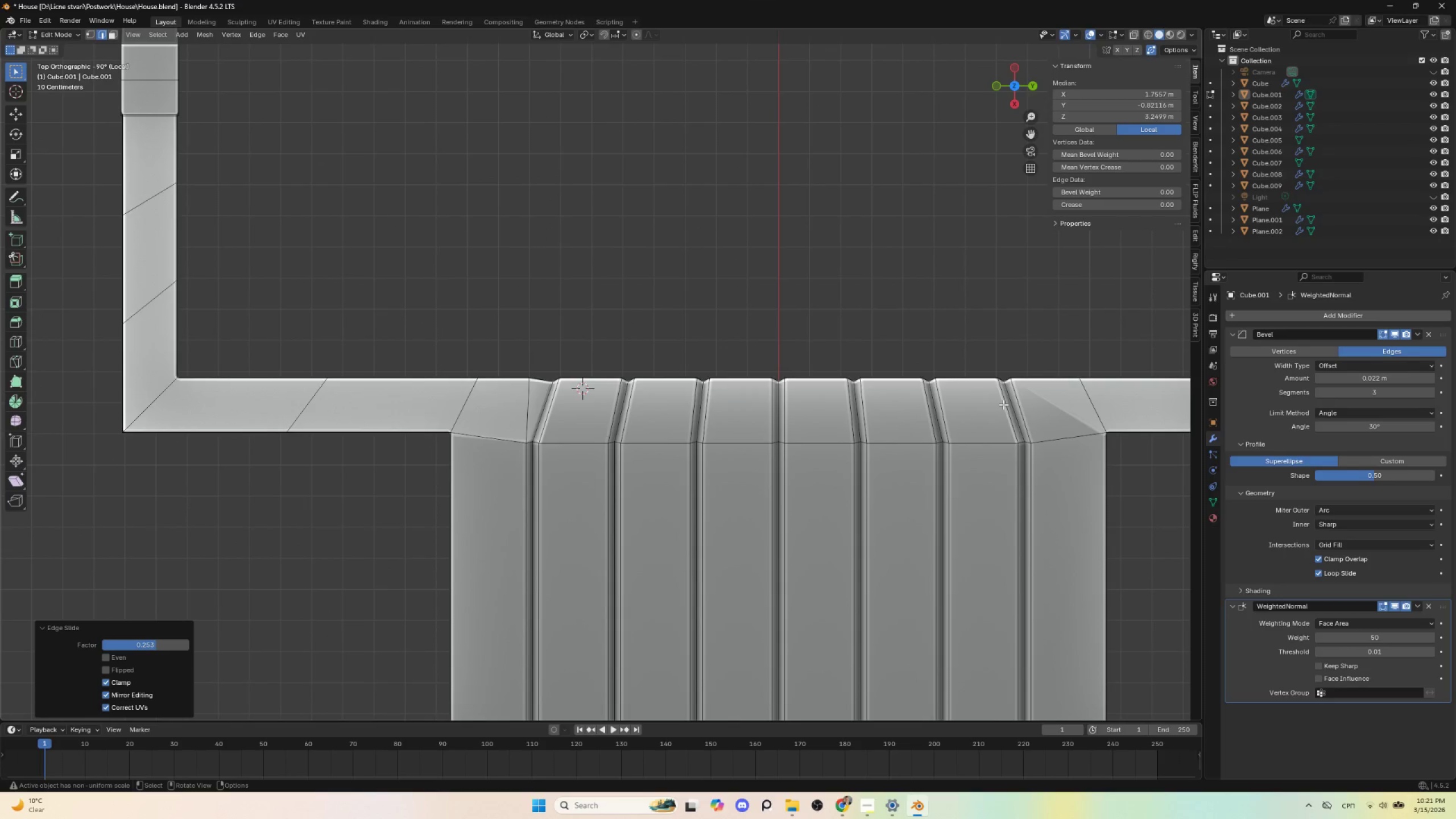 
left_click([1015, 400])
 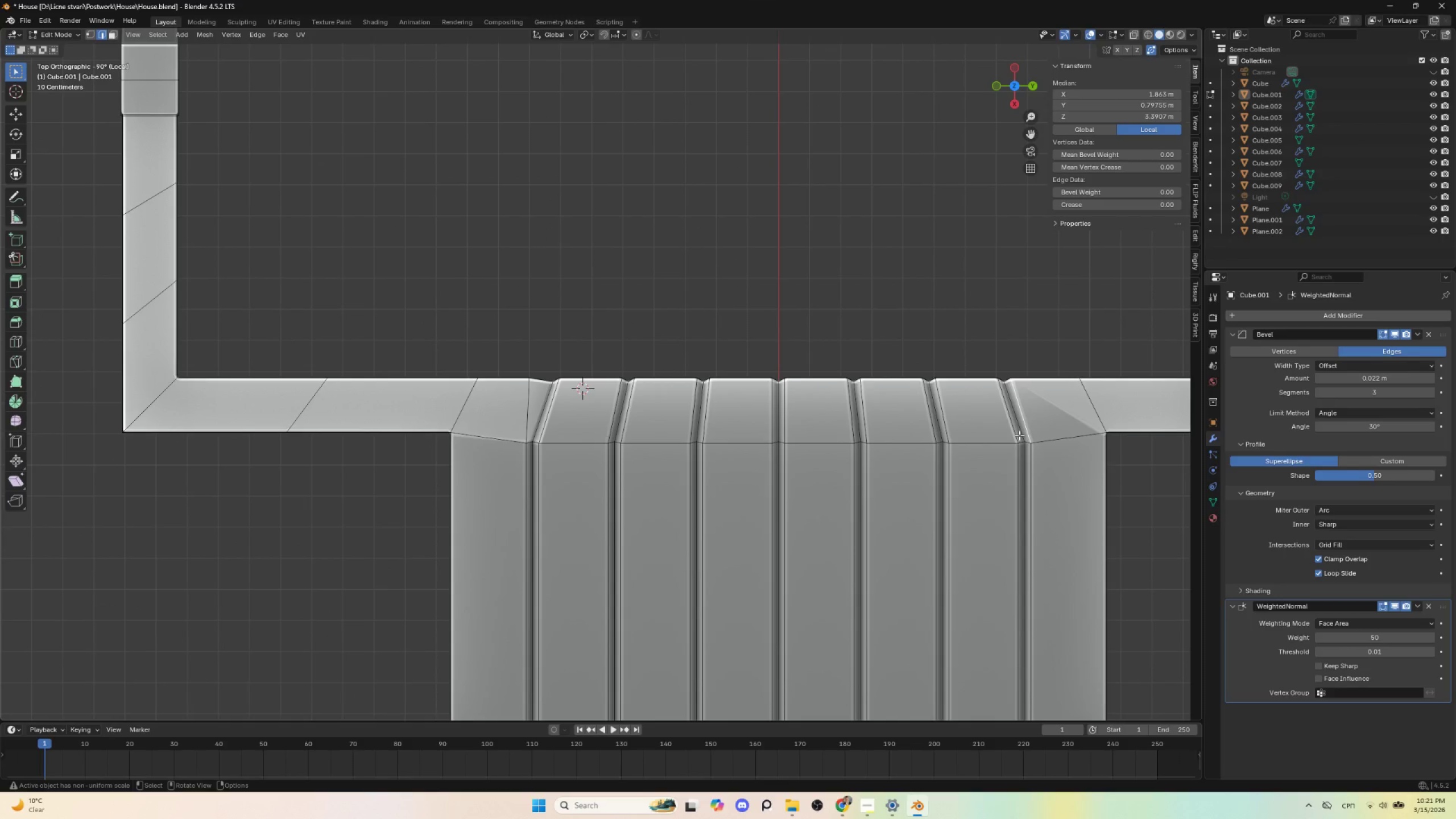 
type(gg)
 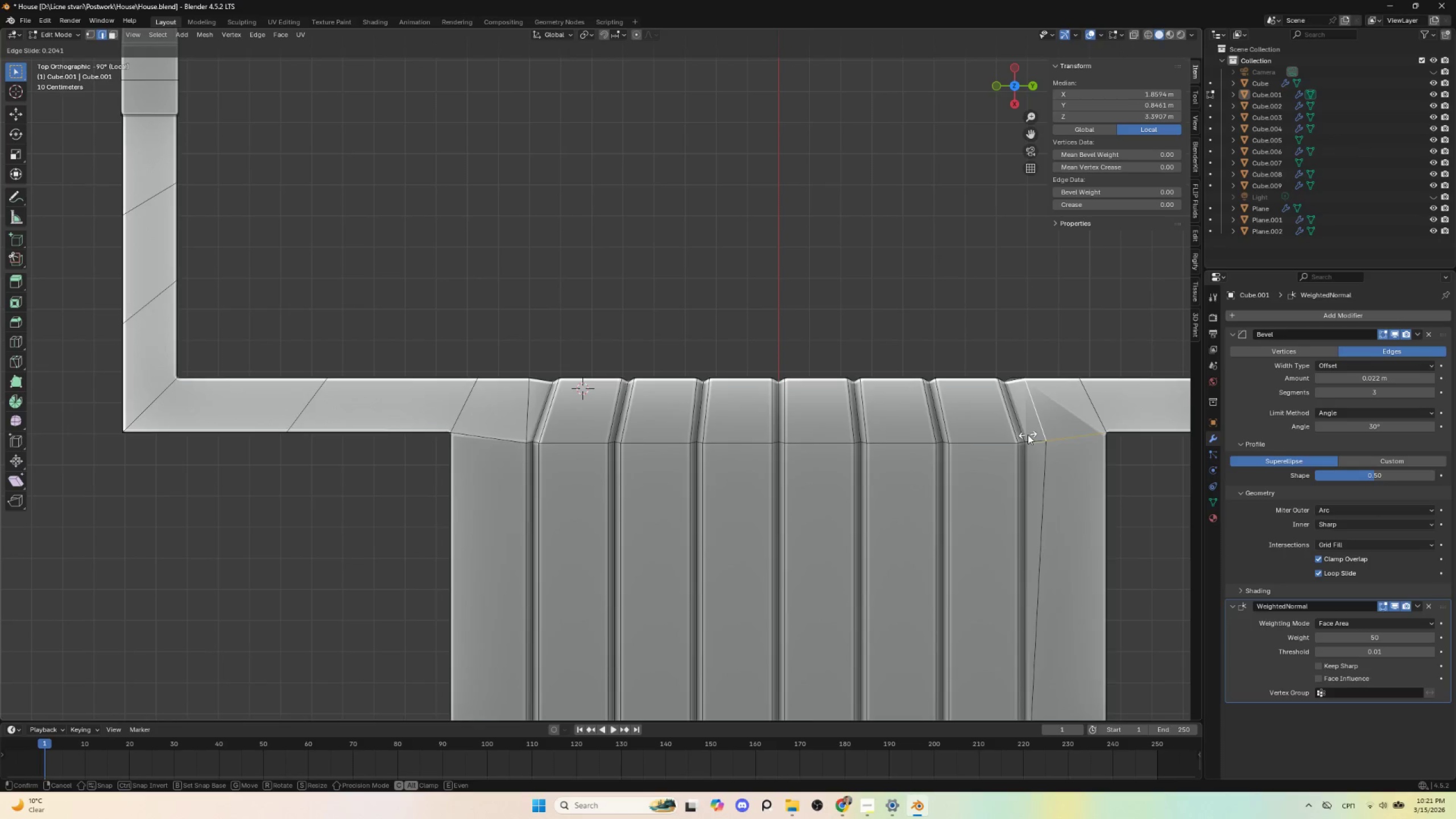 
key(Escape)
 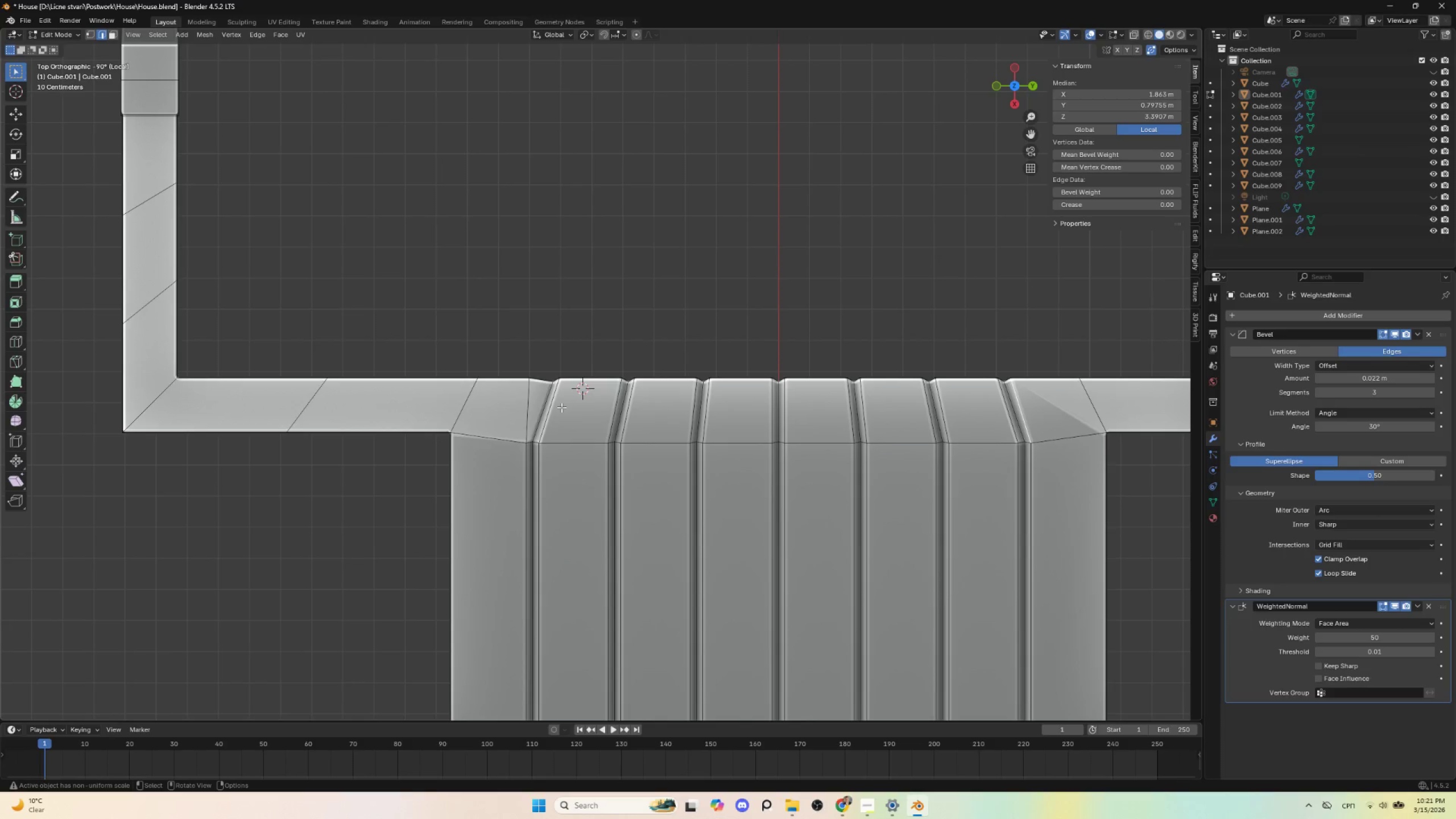 
hold_key(key=AltLeft, duration=1.23)
left_click([527, 407])
 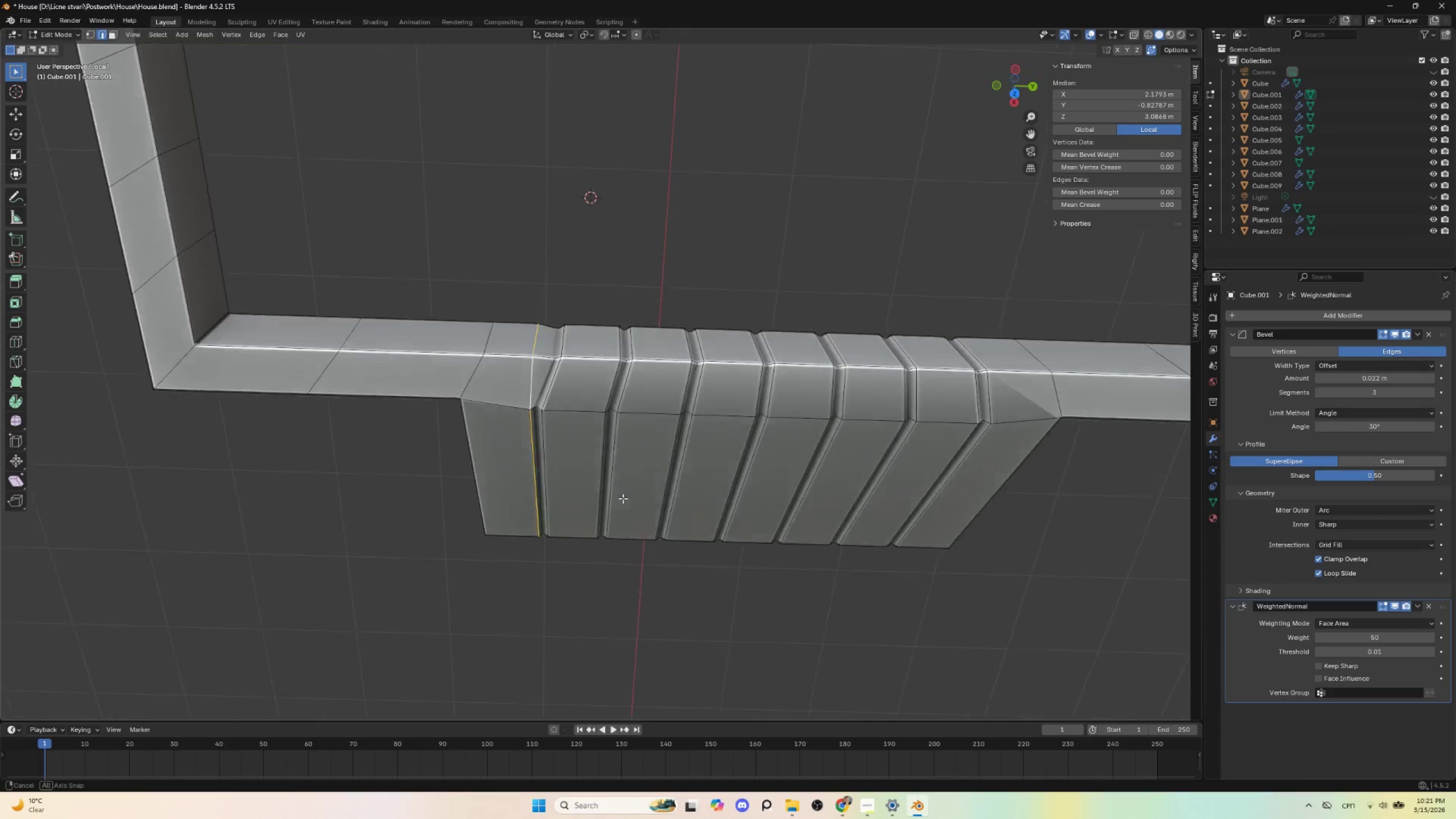 
key(Control+Z)
 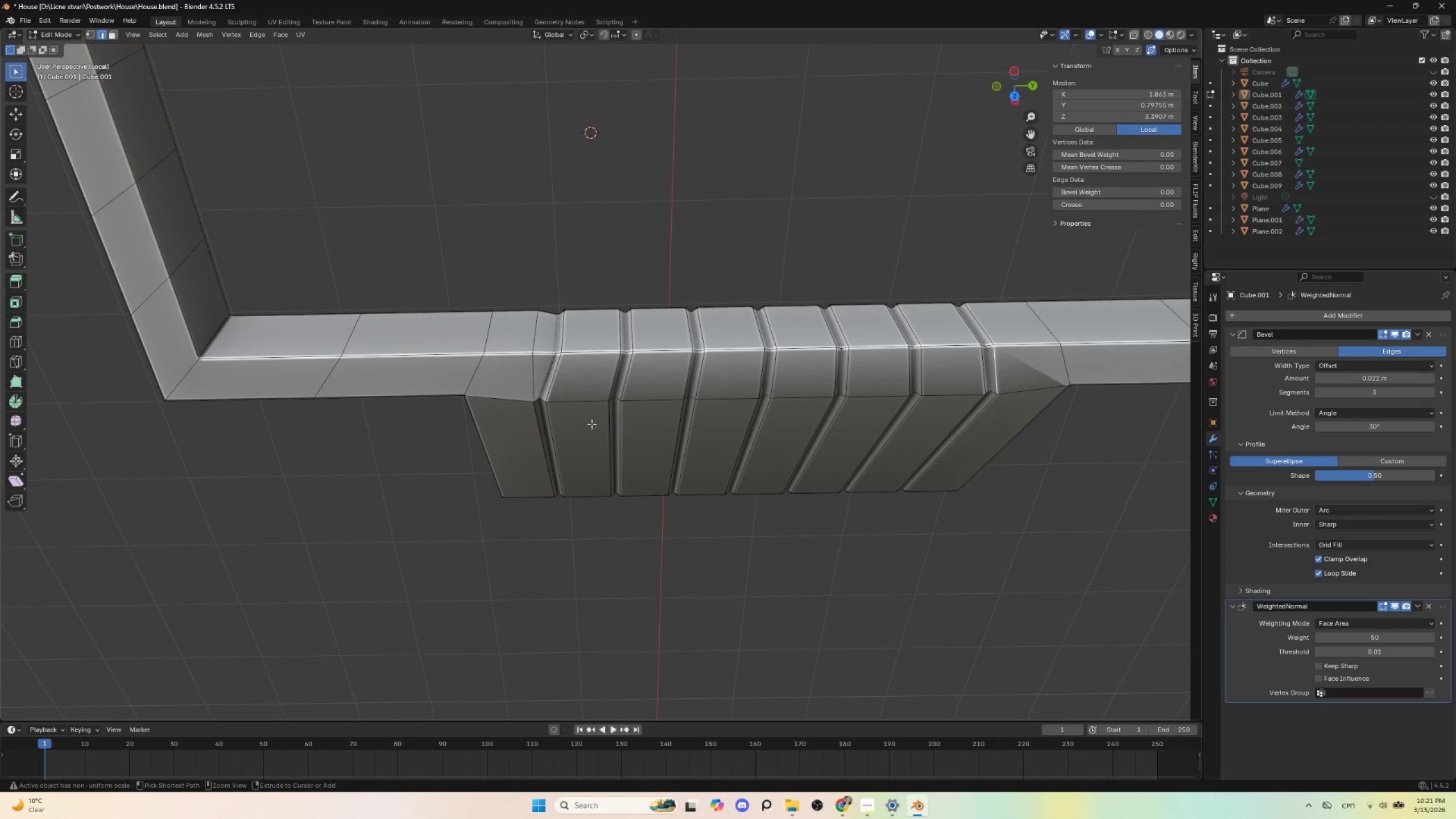 
key(Control+Z)
 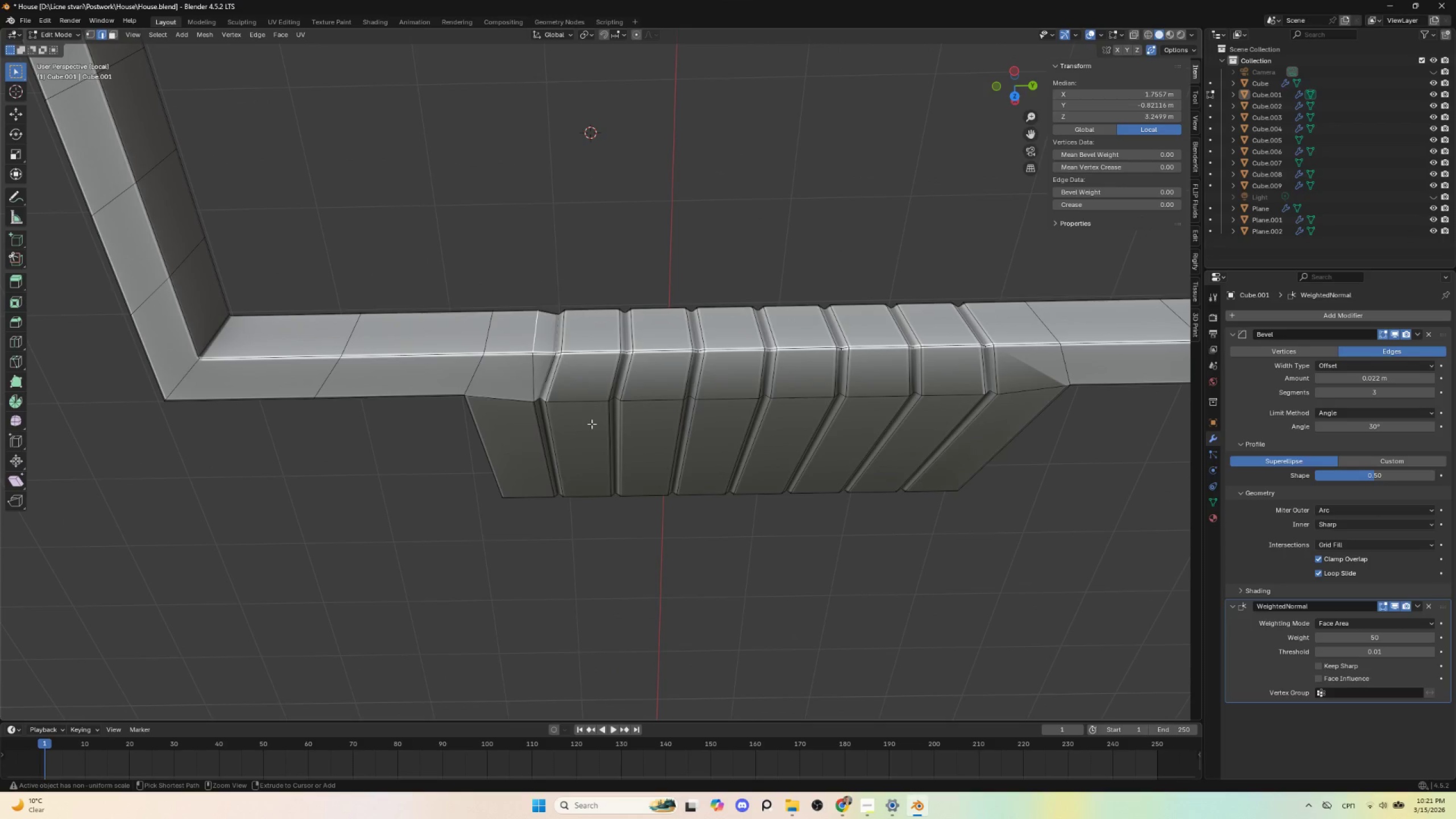 
key(Control+Z)
 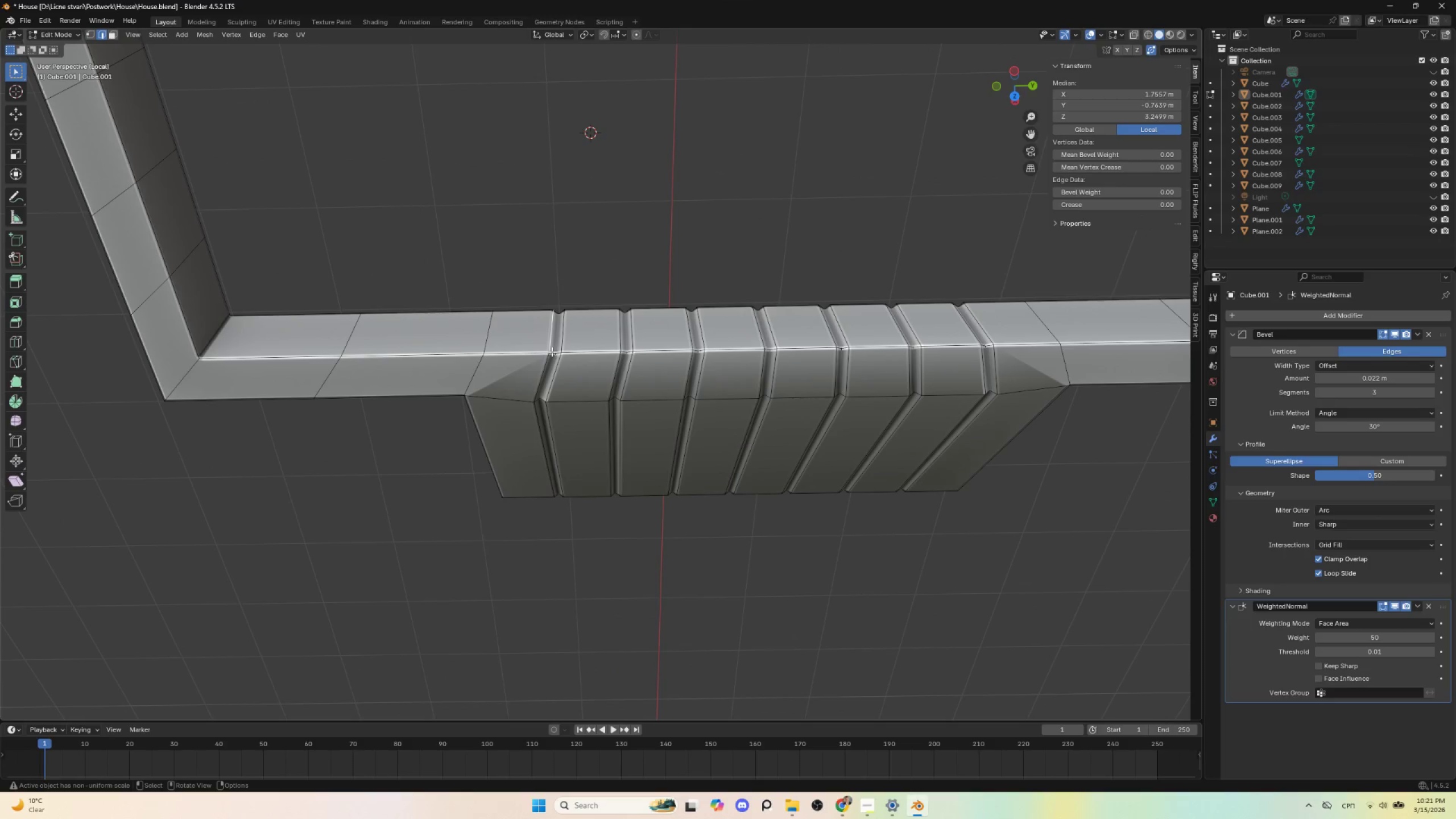 
left_click([548, 336])
 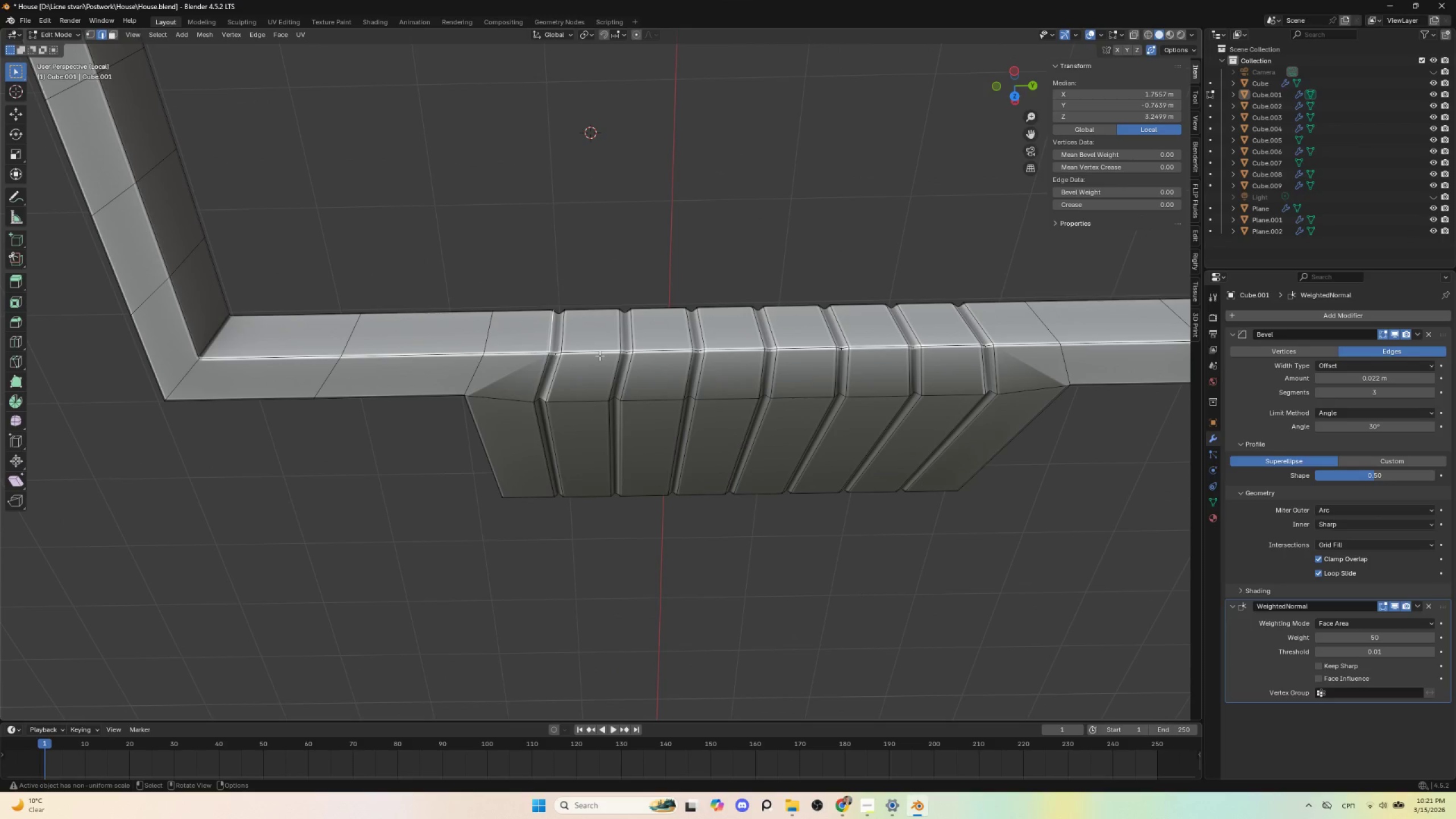 
type(gg)
 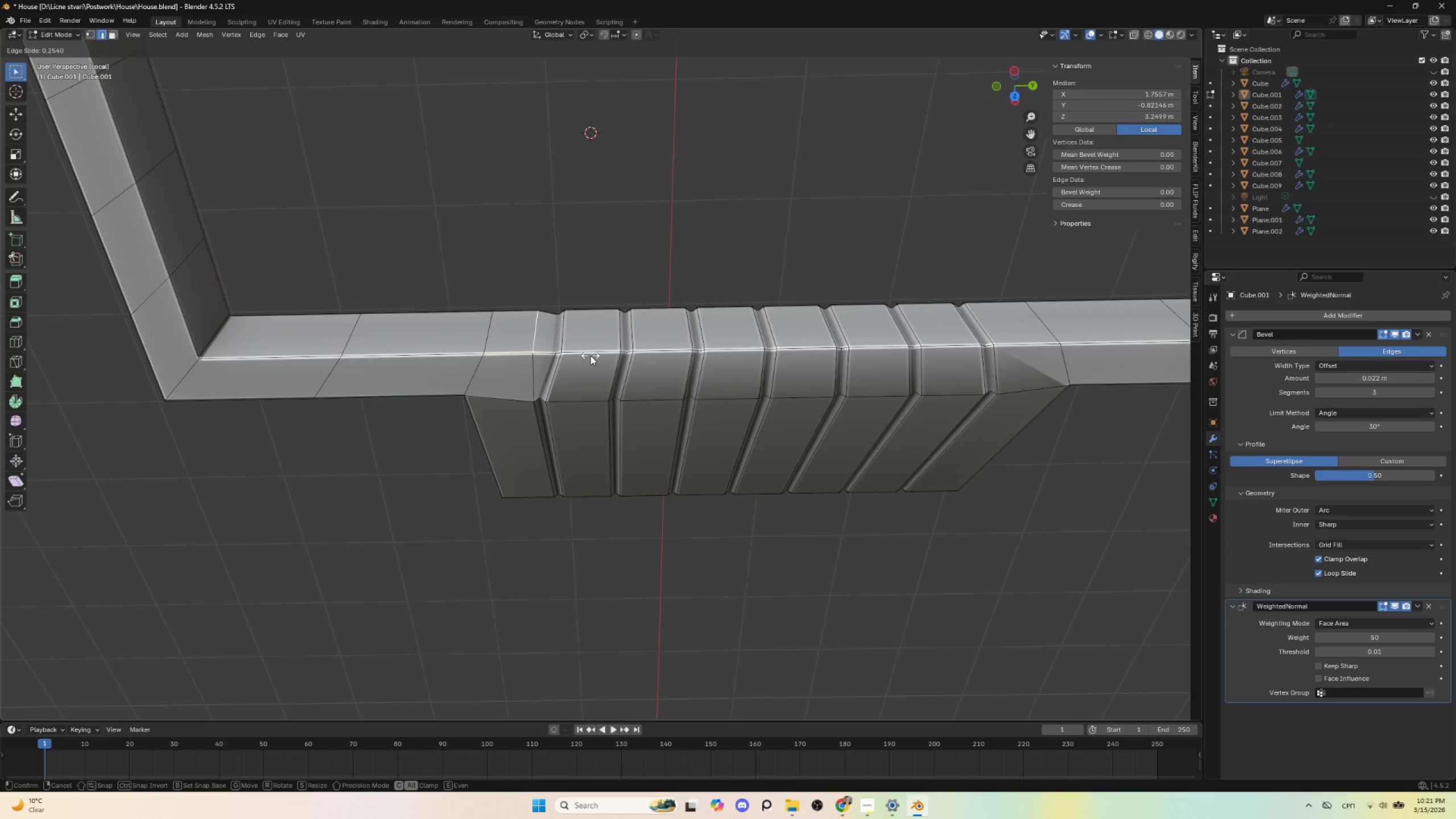 
key(Escape)
 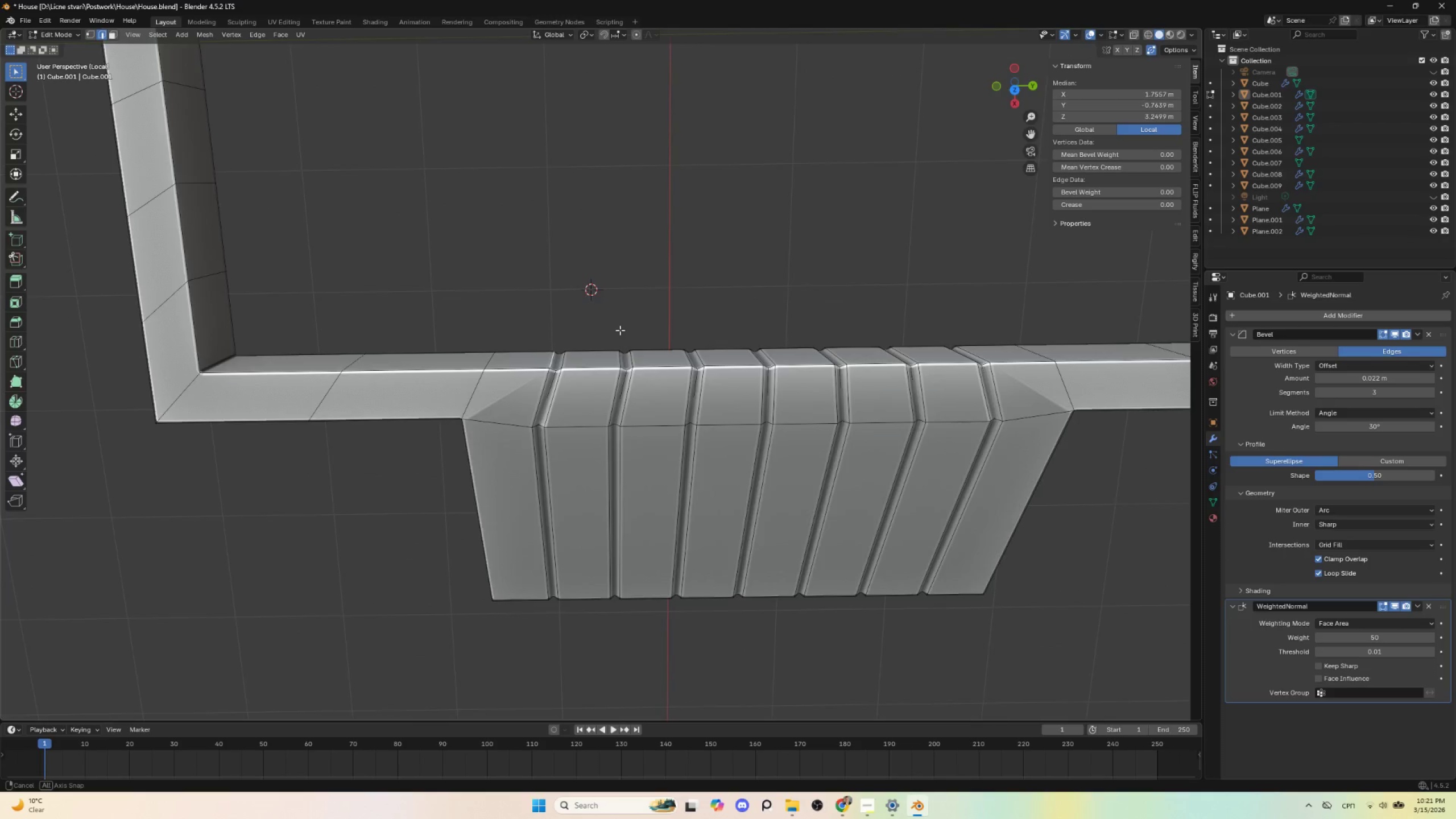 
hold_key(key=AltLeft, duration=1.5)
 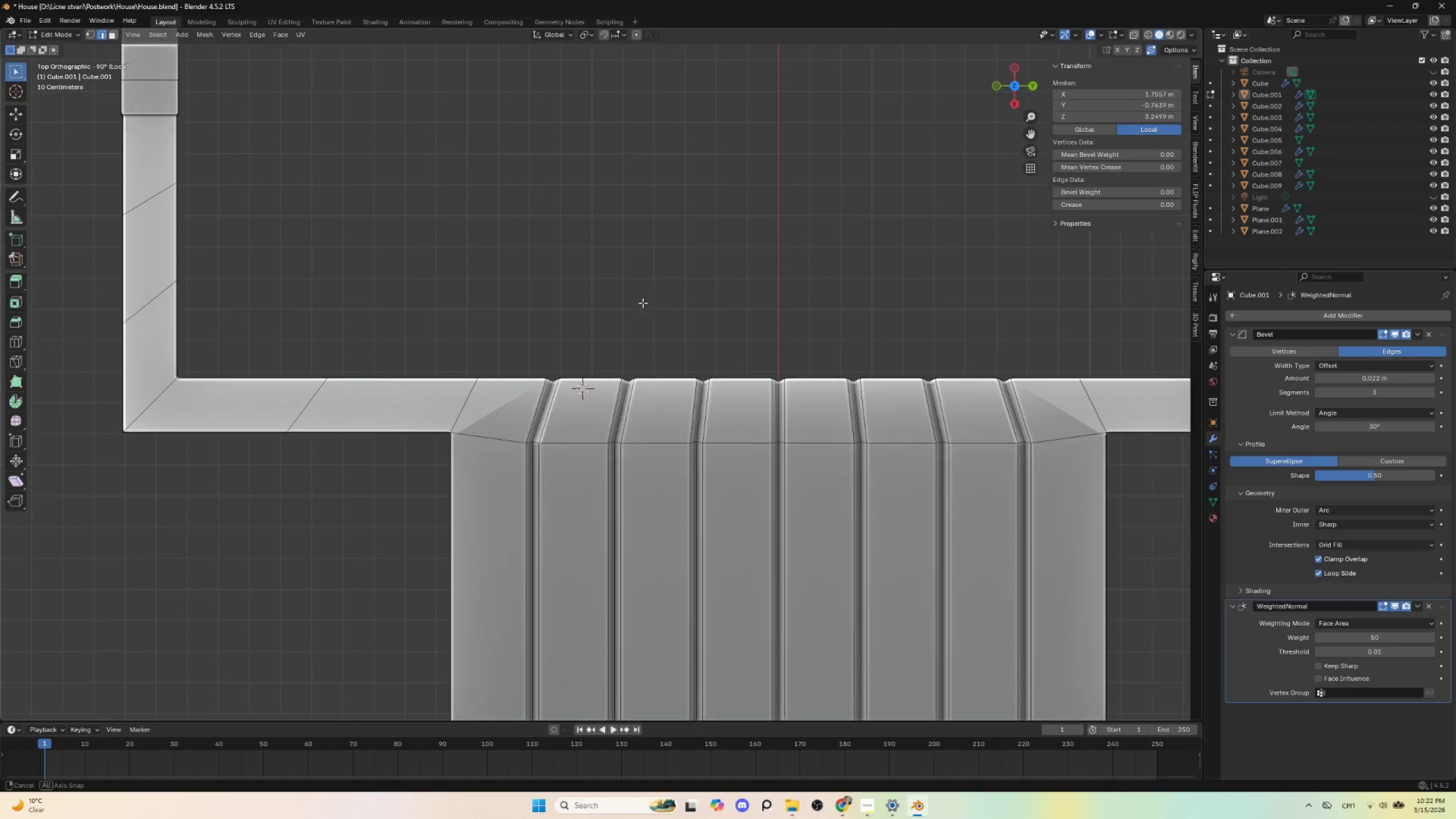 
hold_key(key=AltLeft, duration=1.06)
 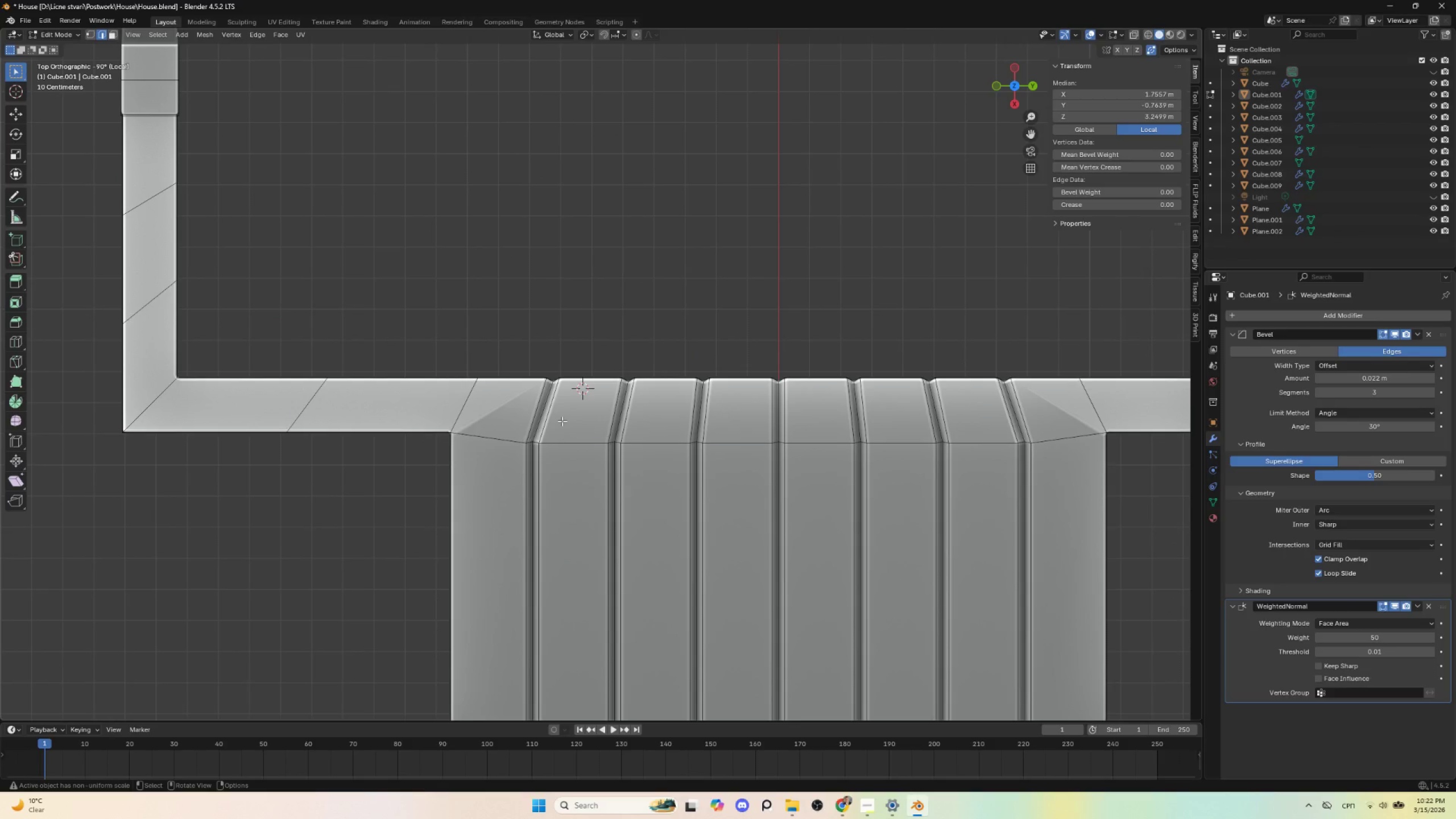 
type(gg)
 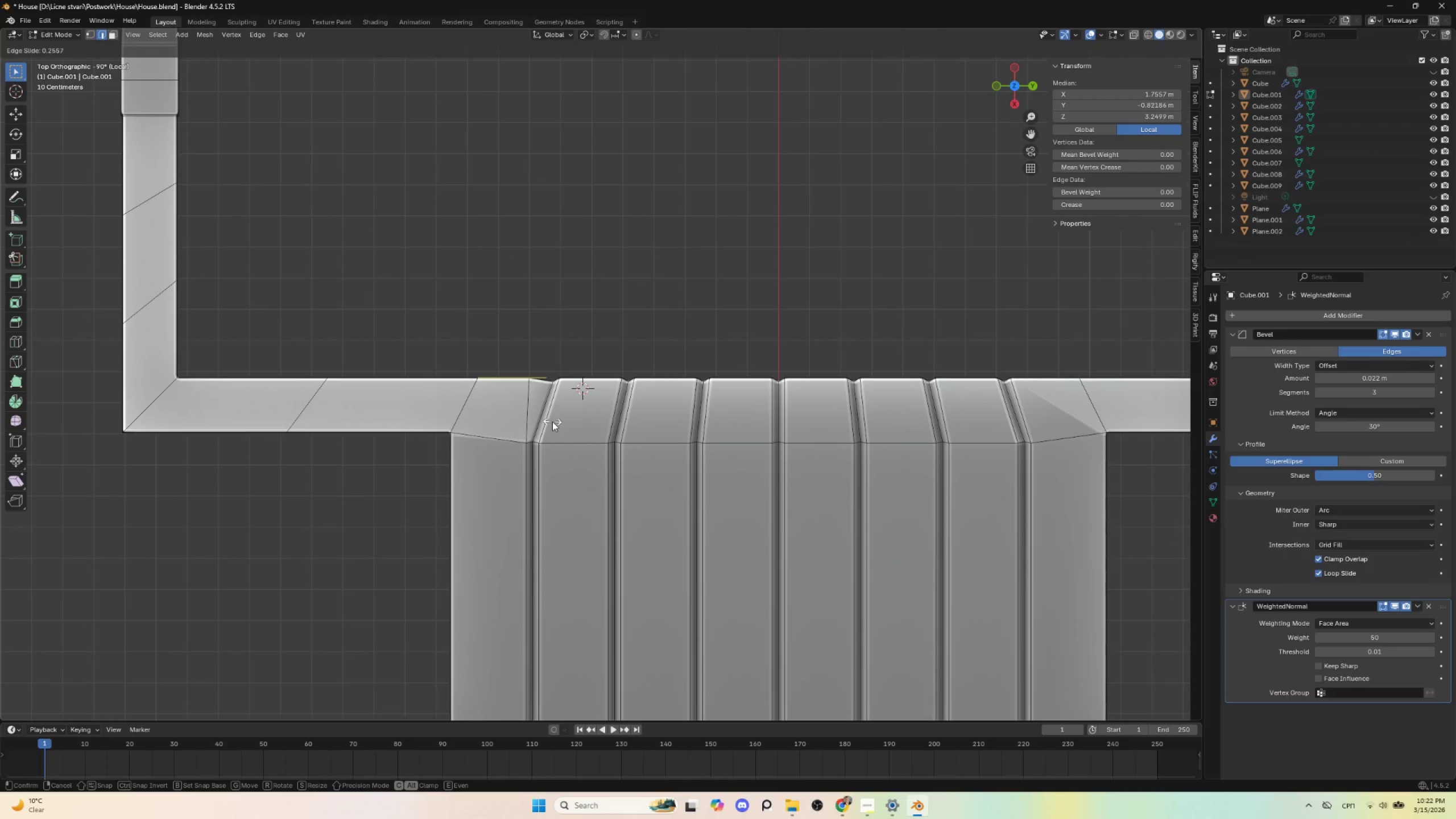 
left_click([552, 421])
 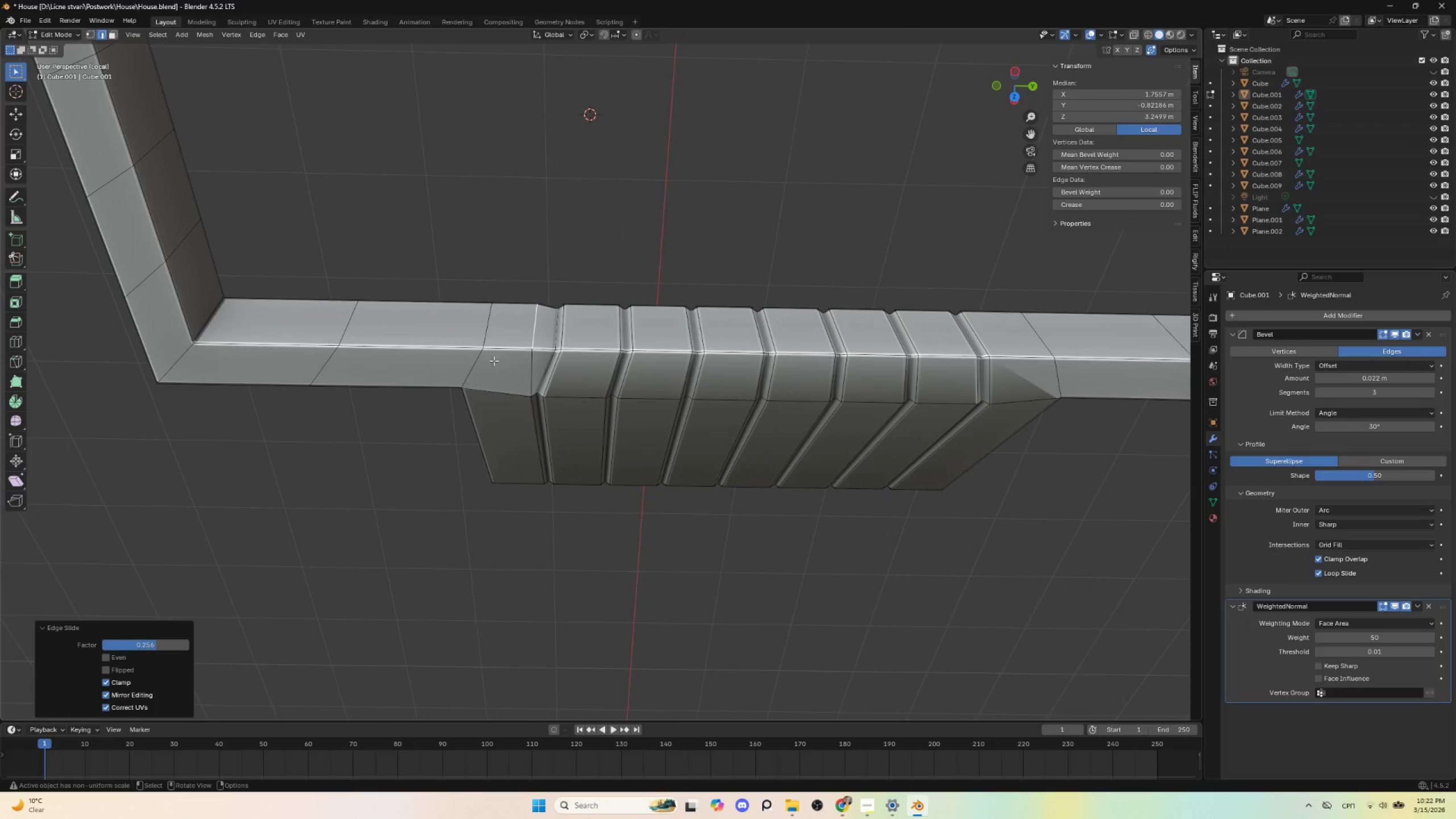 
left_click([489, 333])
 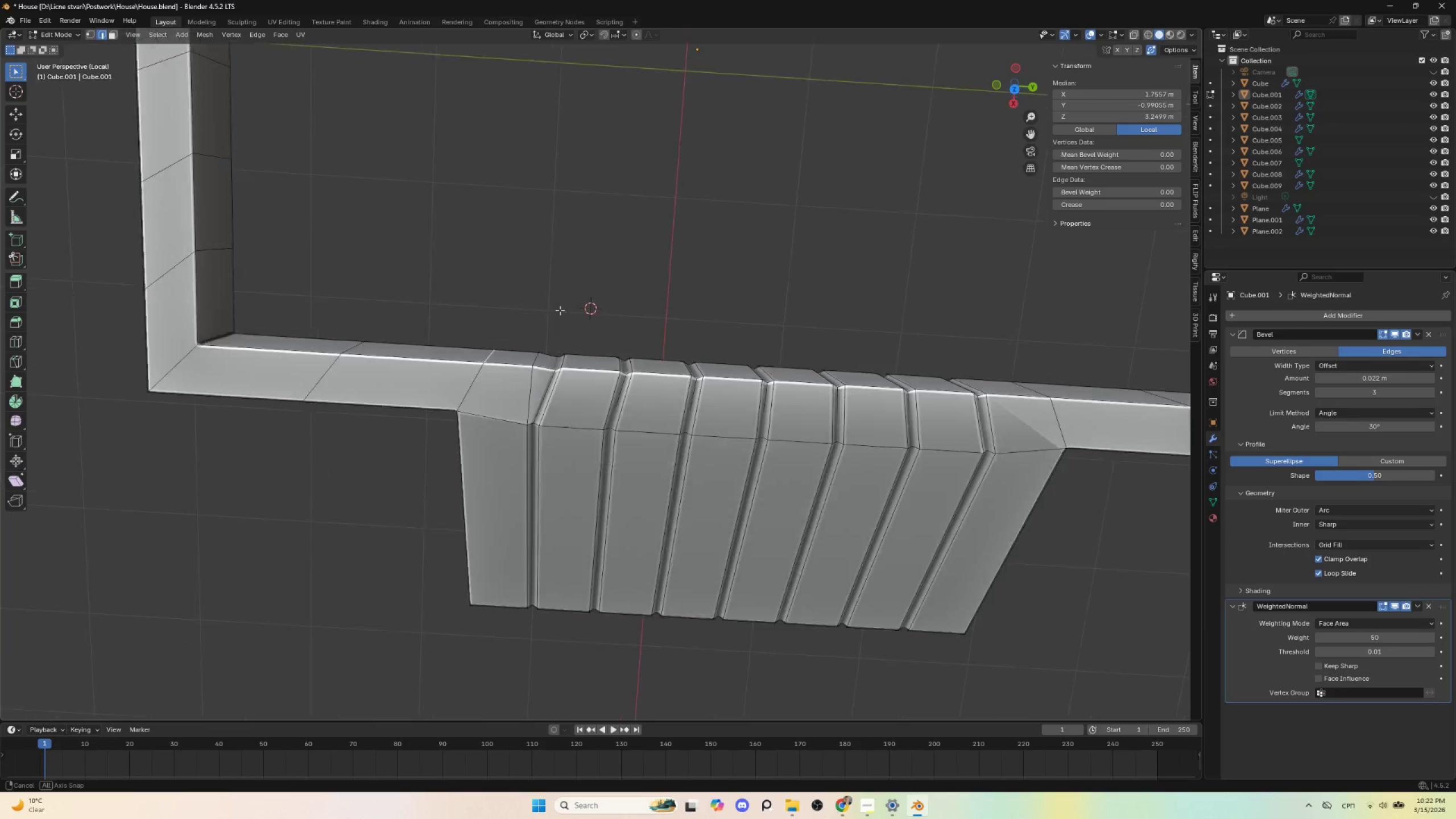 
hold_key(key=AltLeft, duration=0.61)
 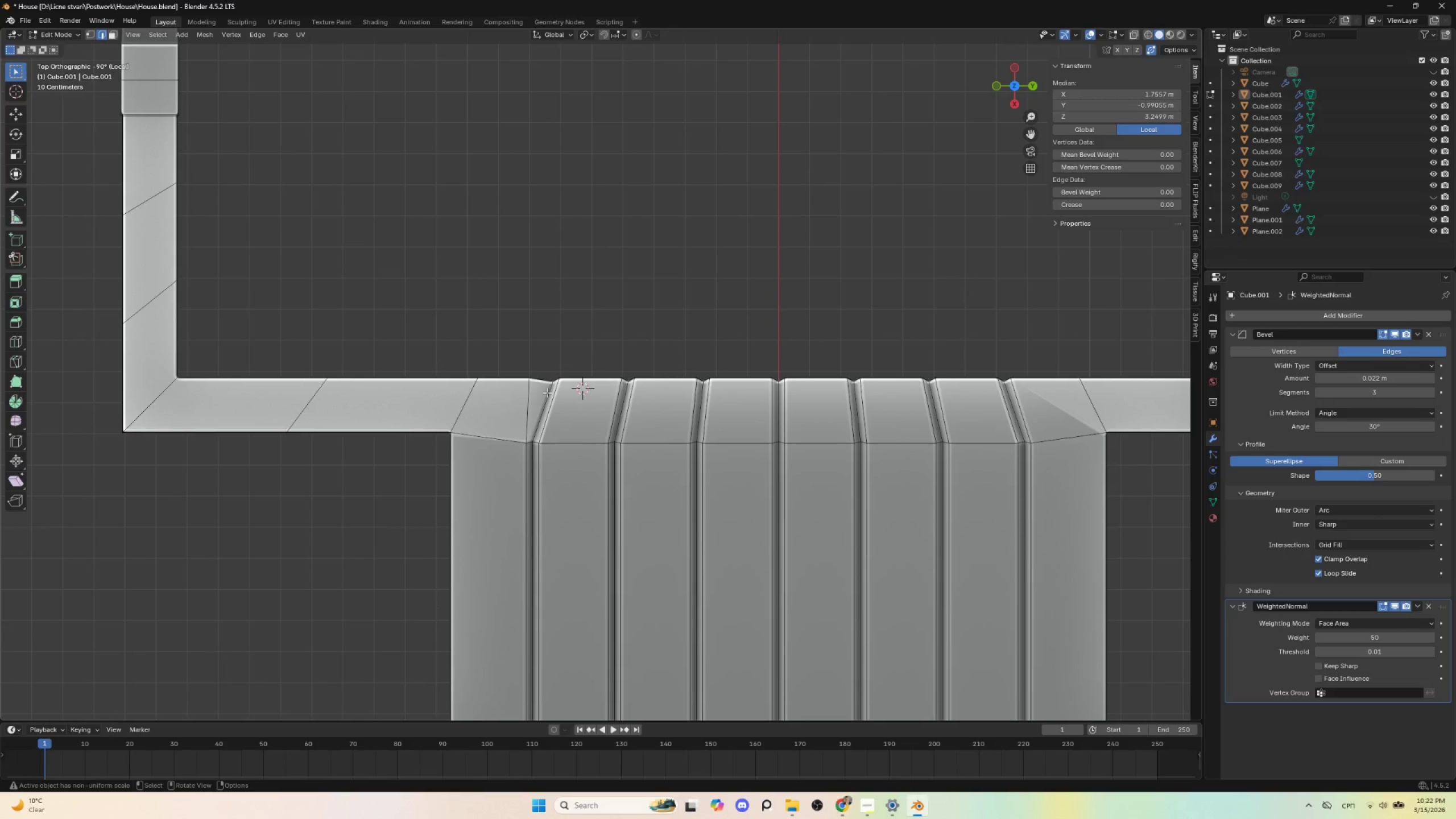 
type(gg)
 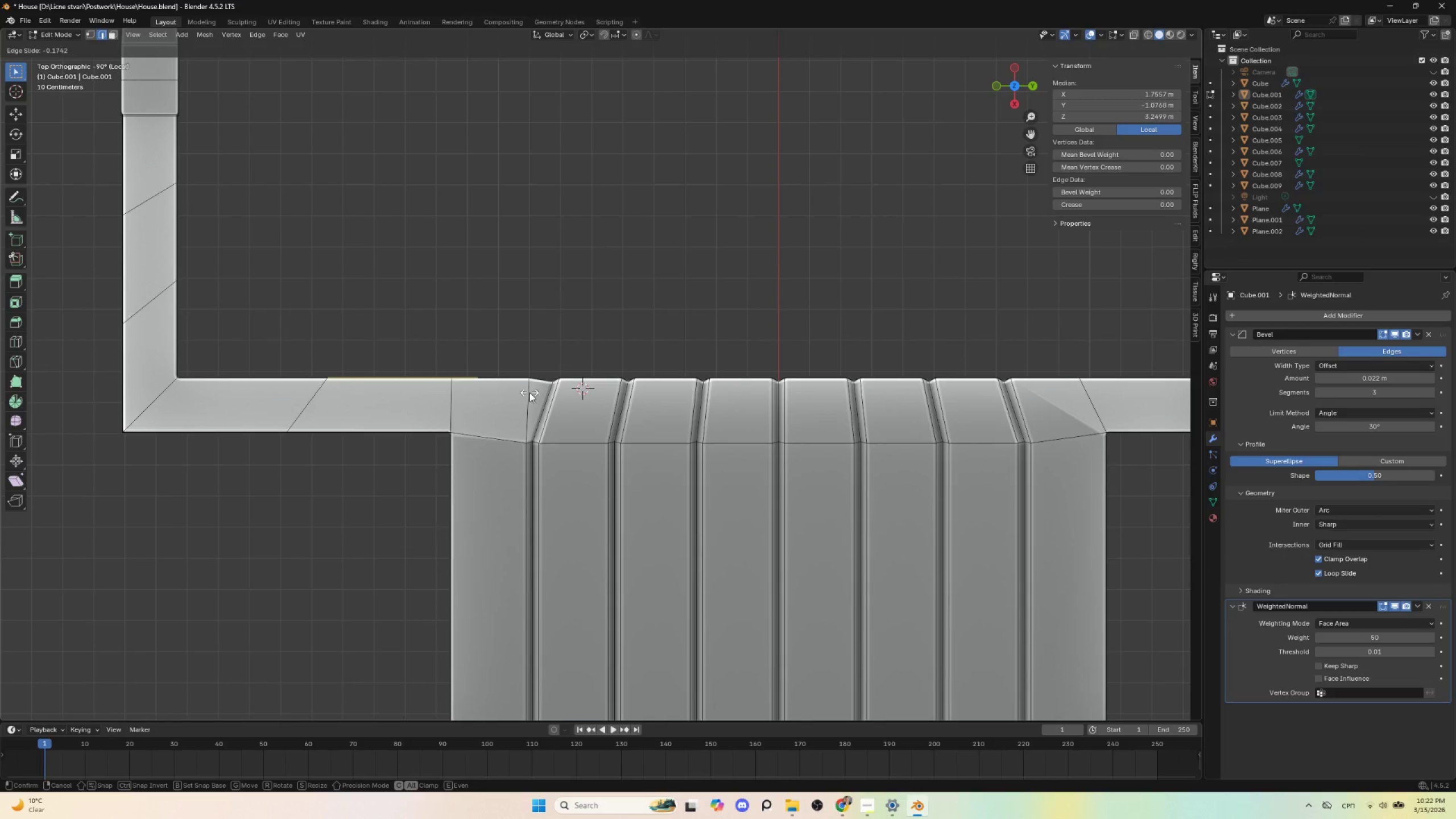 
left_click([530, 392])
 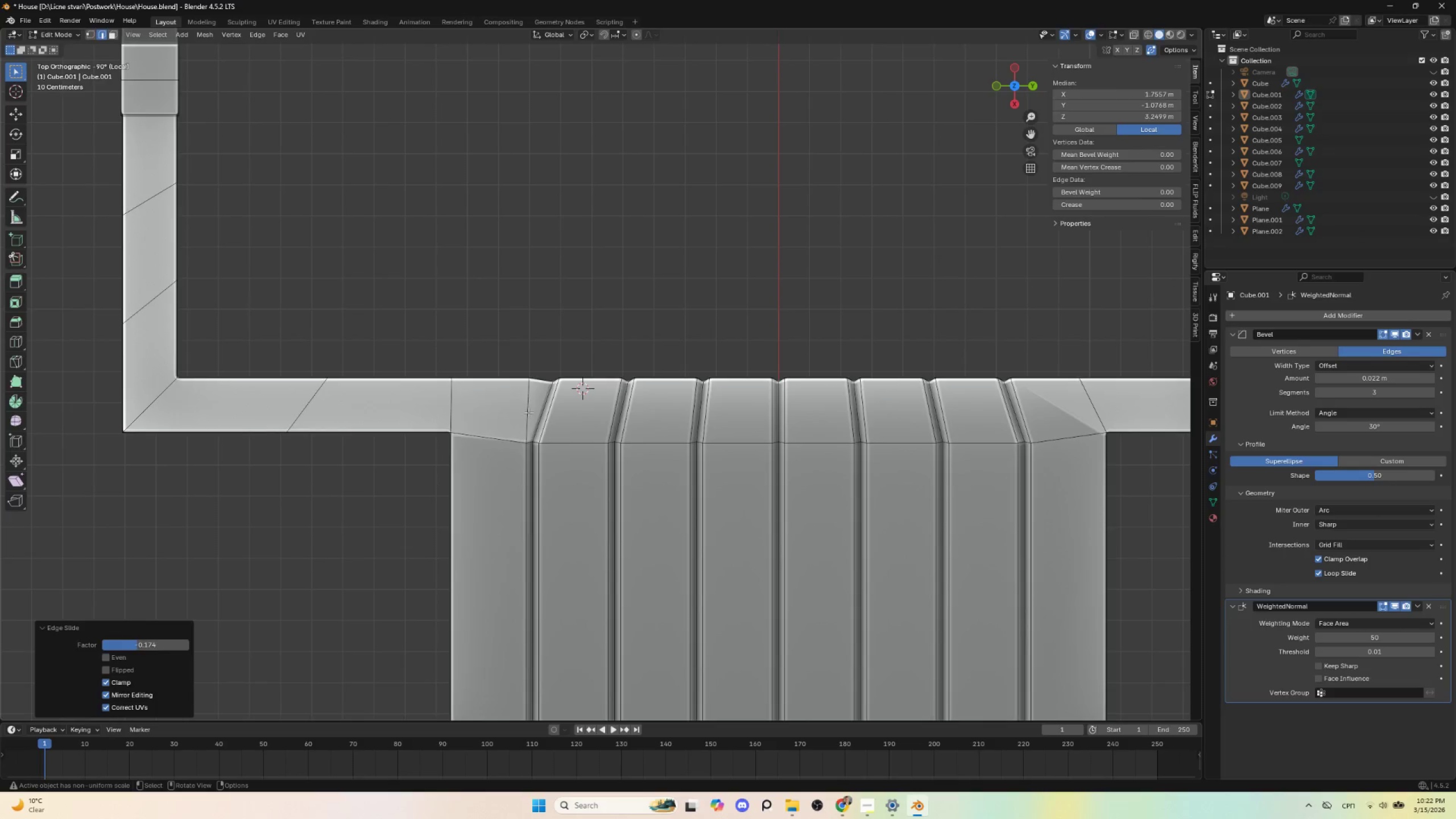 
key(Tab)
 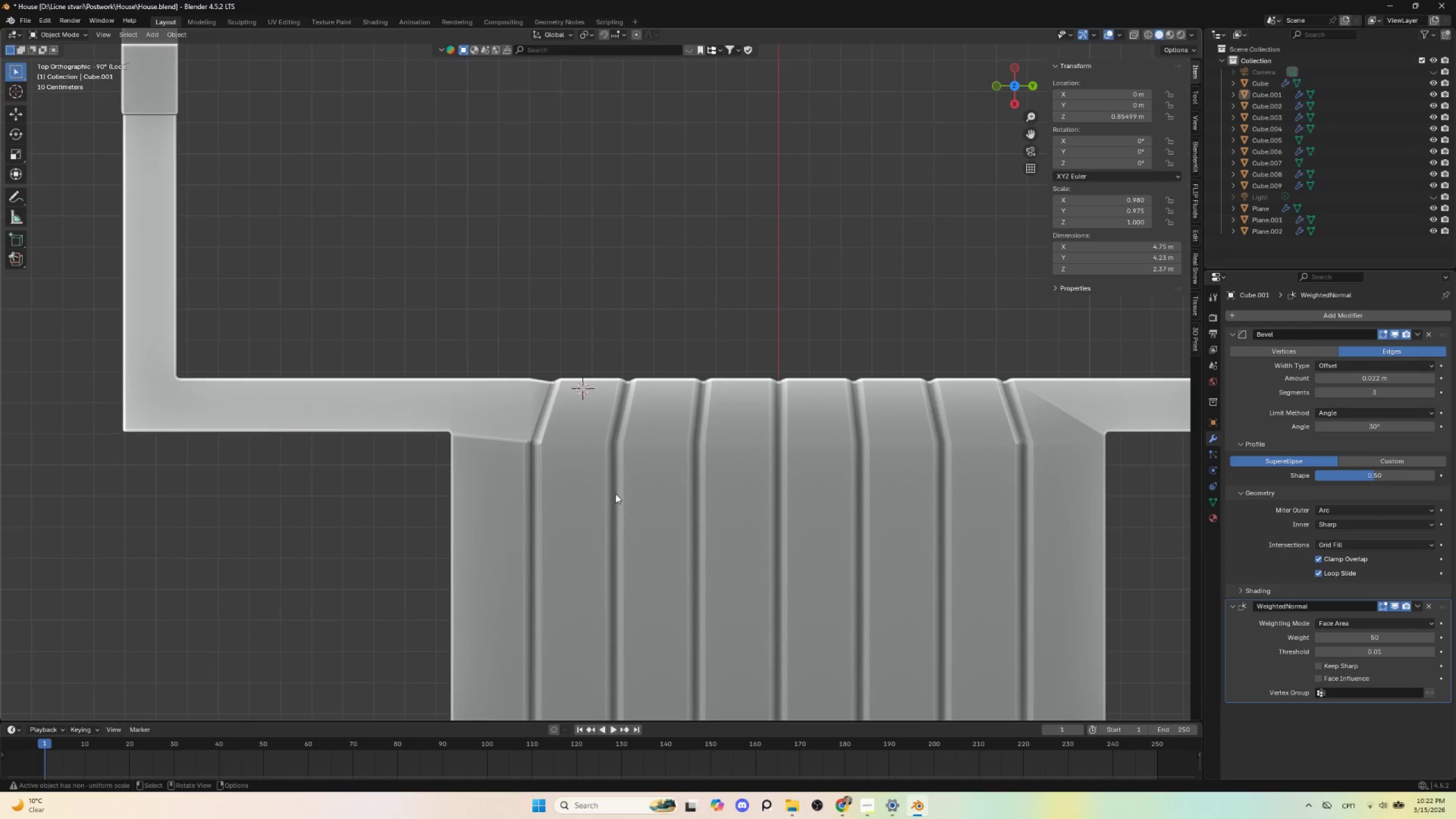 
scroll: coordinate [615, 503], scroll_direction: down, amount: 3.0
 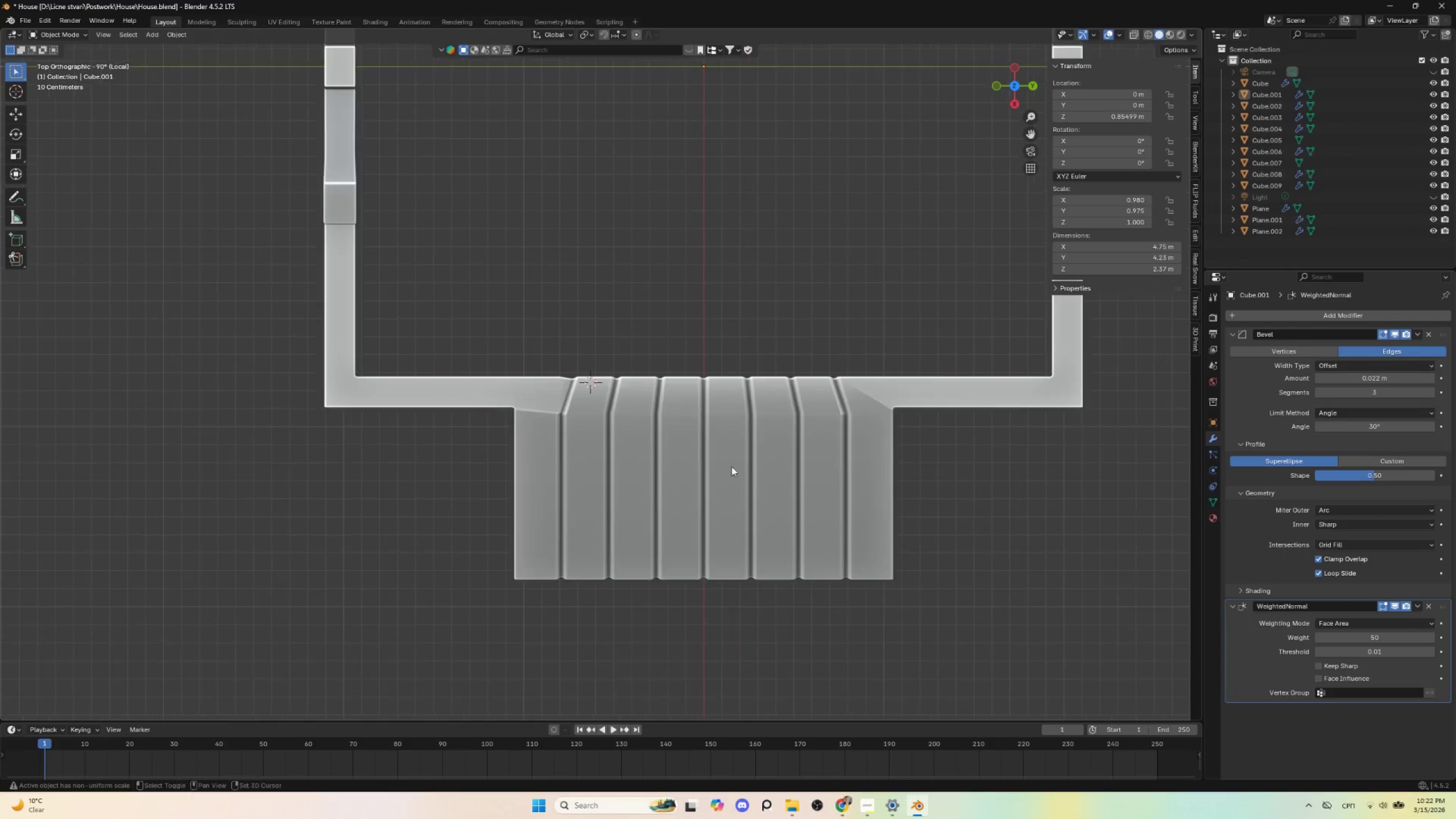 
hold_key(key=ShiftLeft, duration=0.58)
 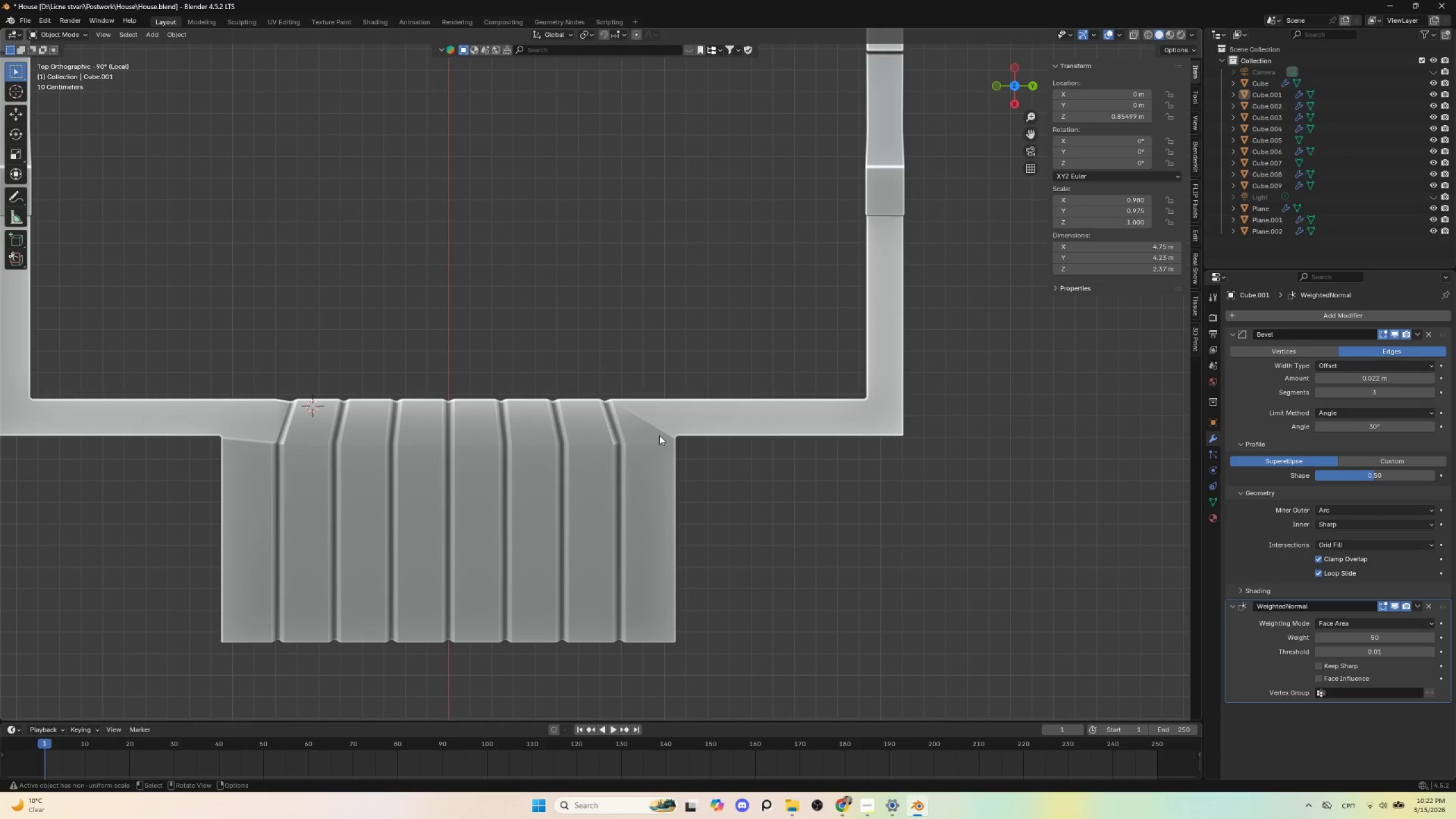 
scroll: coordinate [589, 457], scroll_direction: up, amount: 1.0
 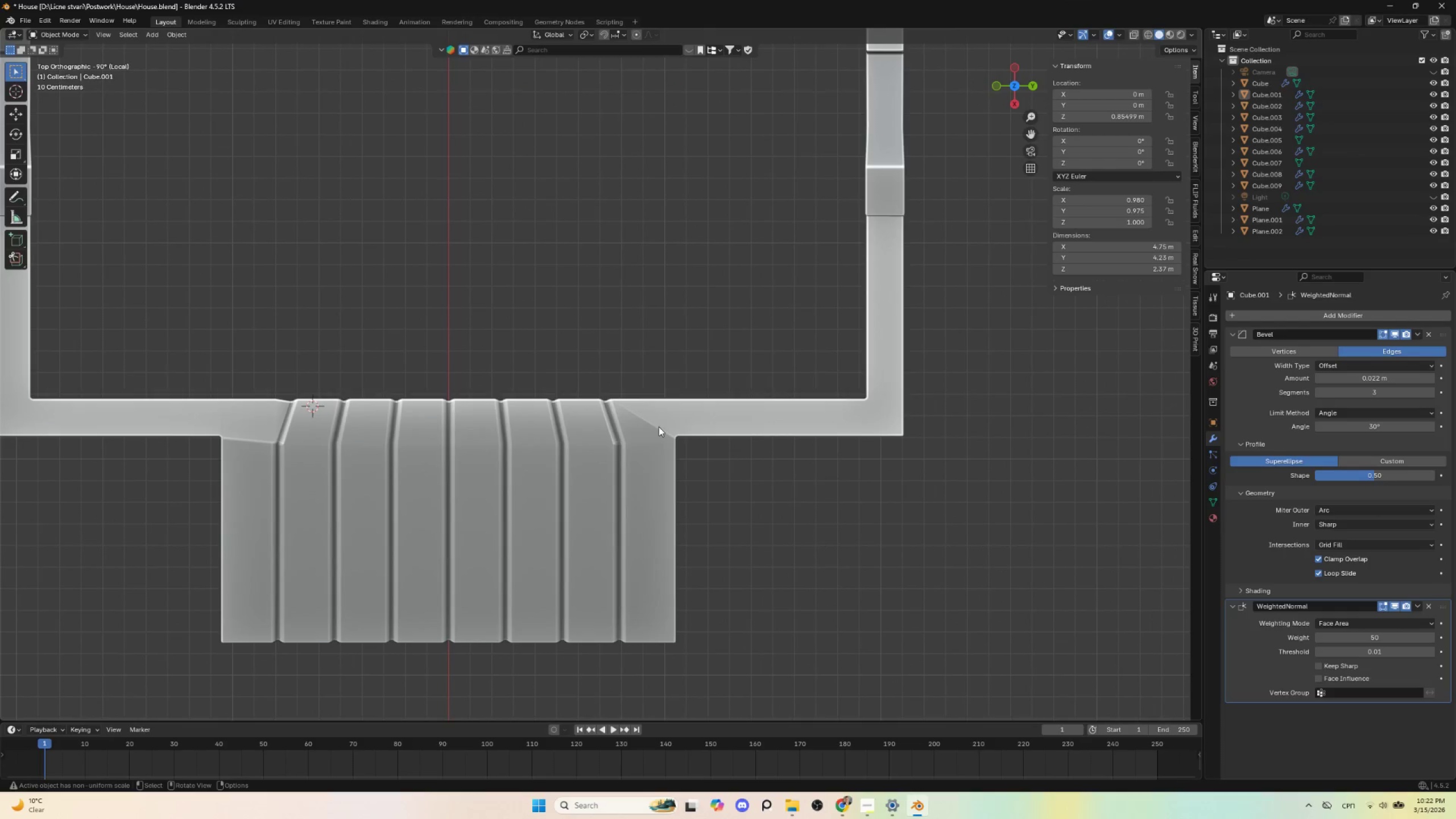 
left_click([650, 421])
 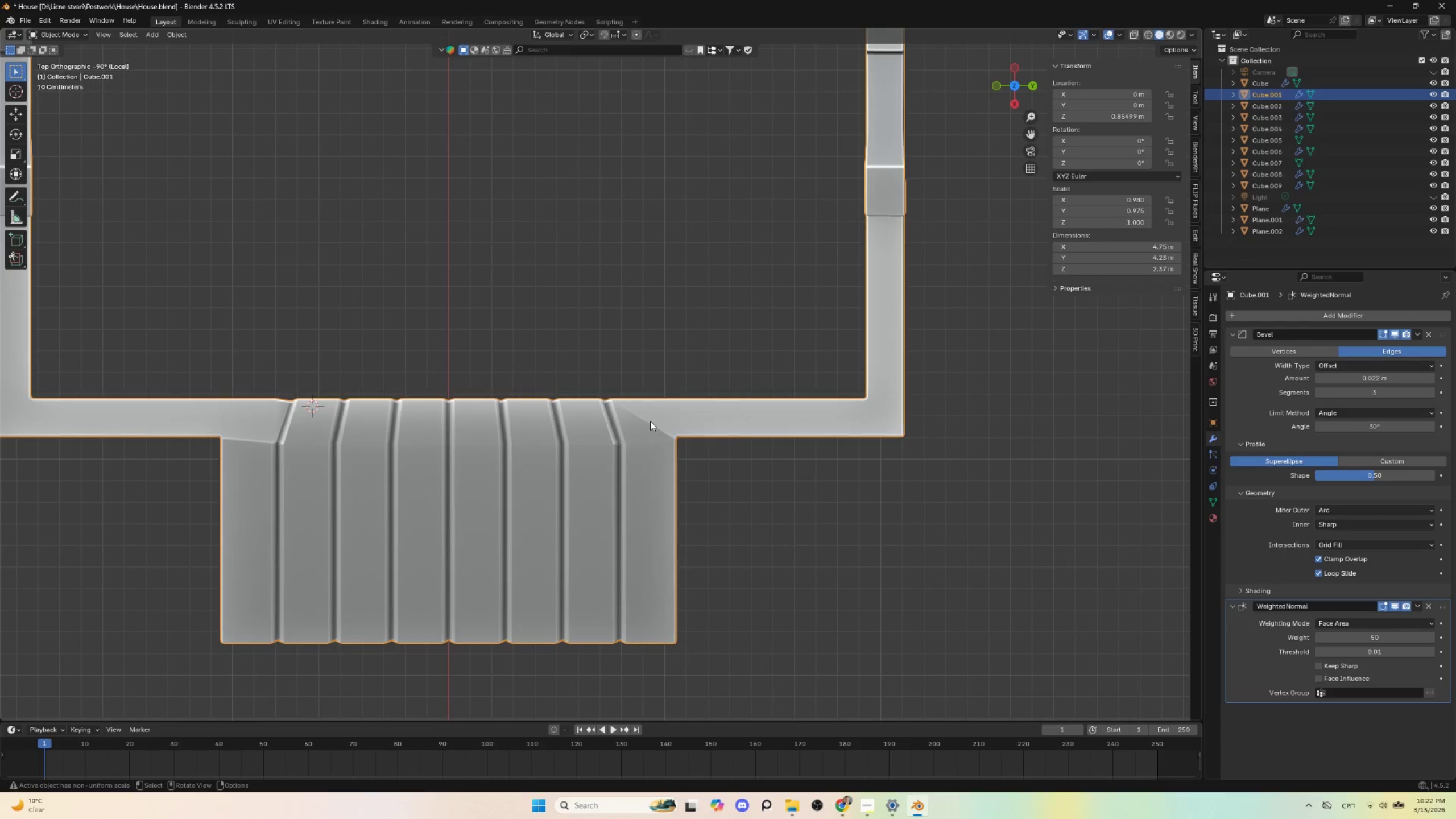 
key(Tab)
 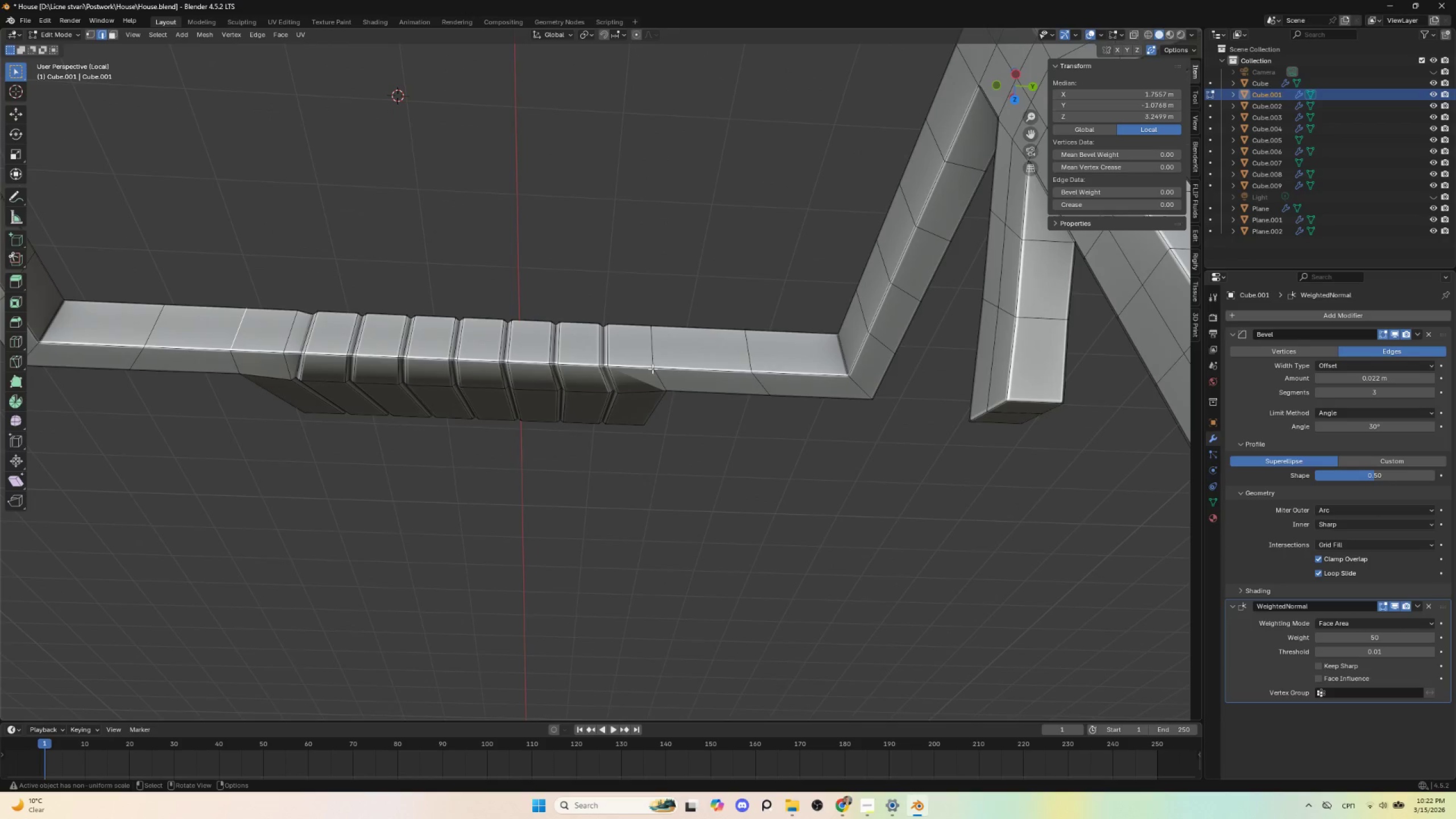 
left_click([651, 352])
 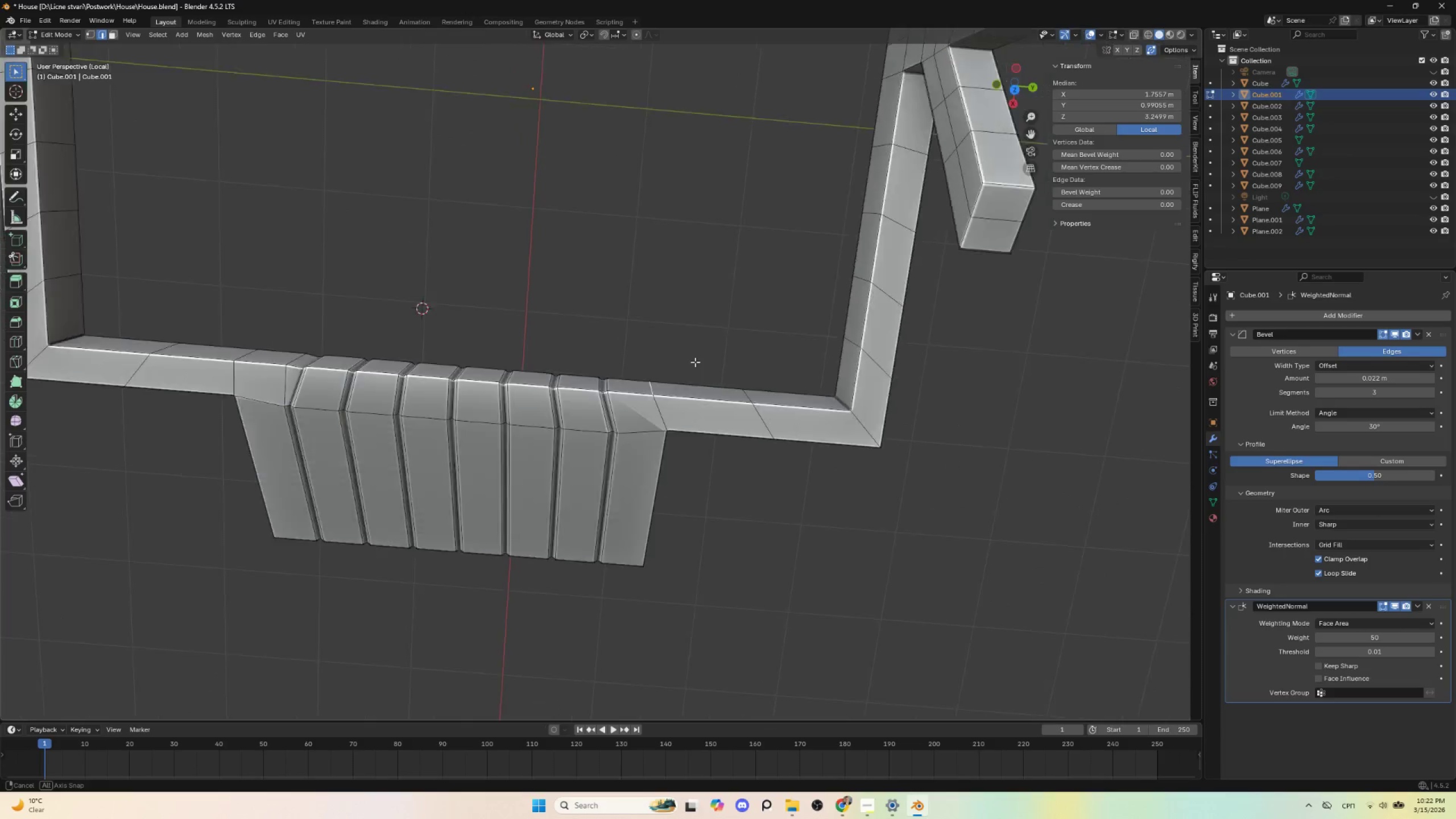 
hold_key(key=AltLeft, duration=0.61)
 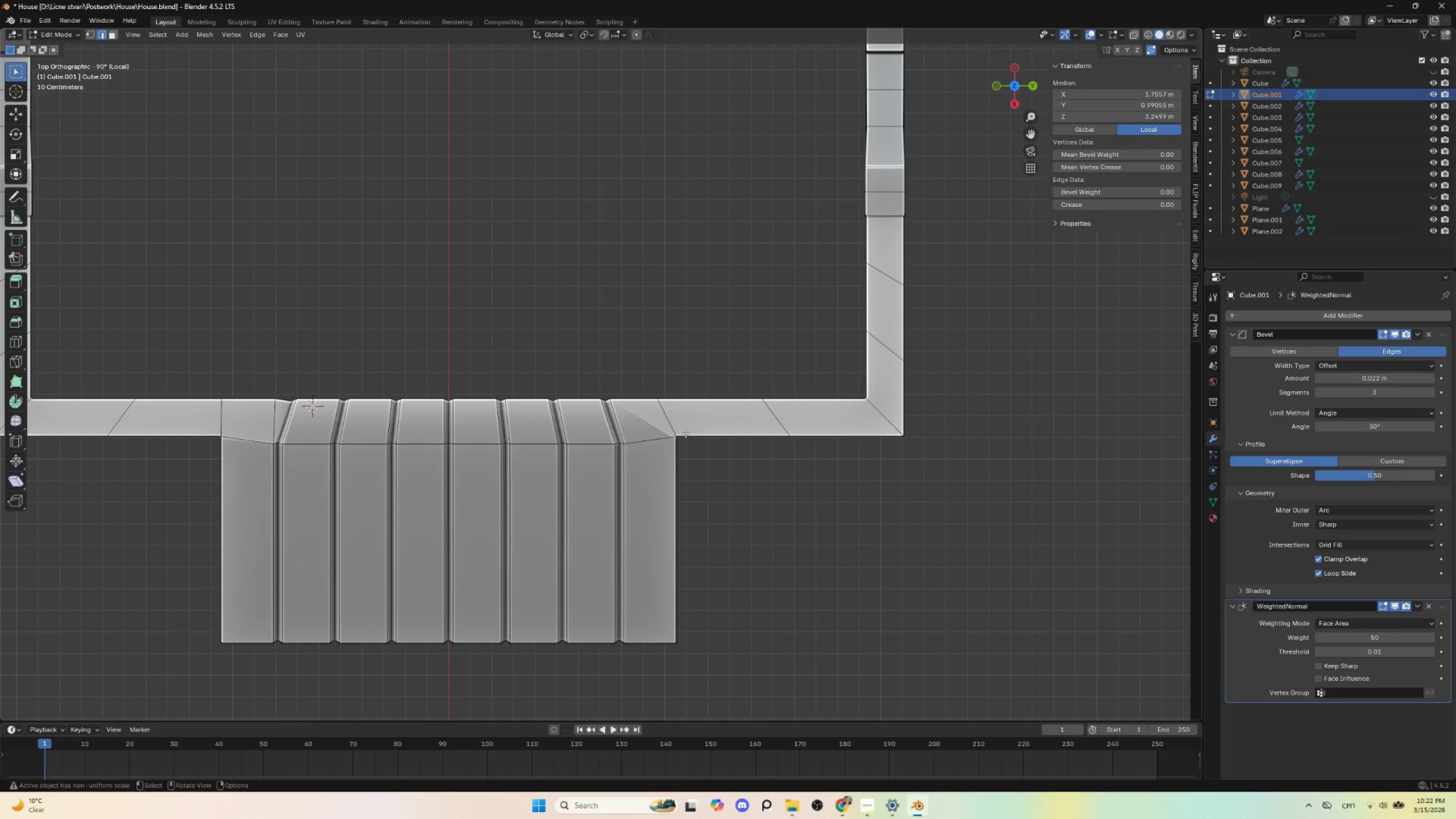 
type(gg)
 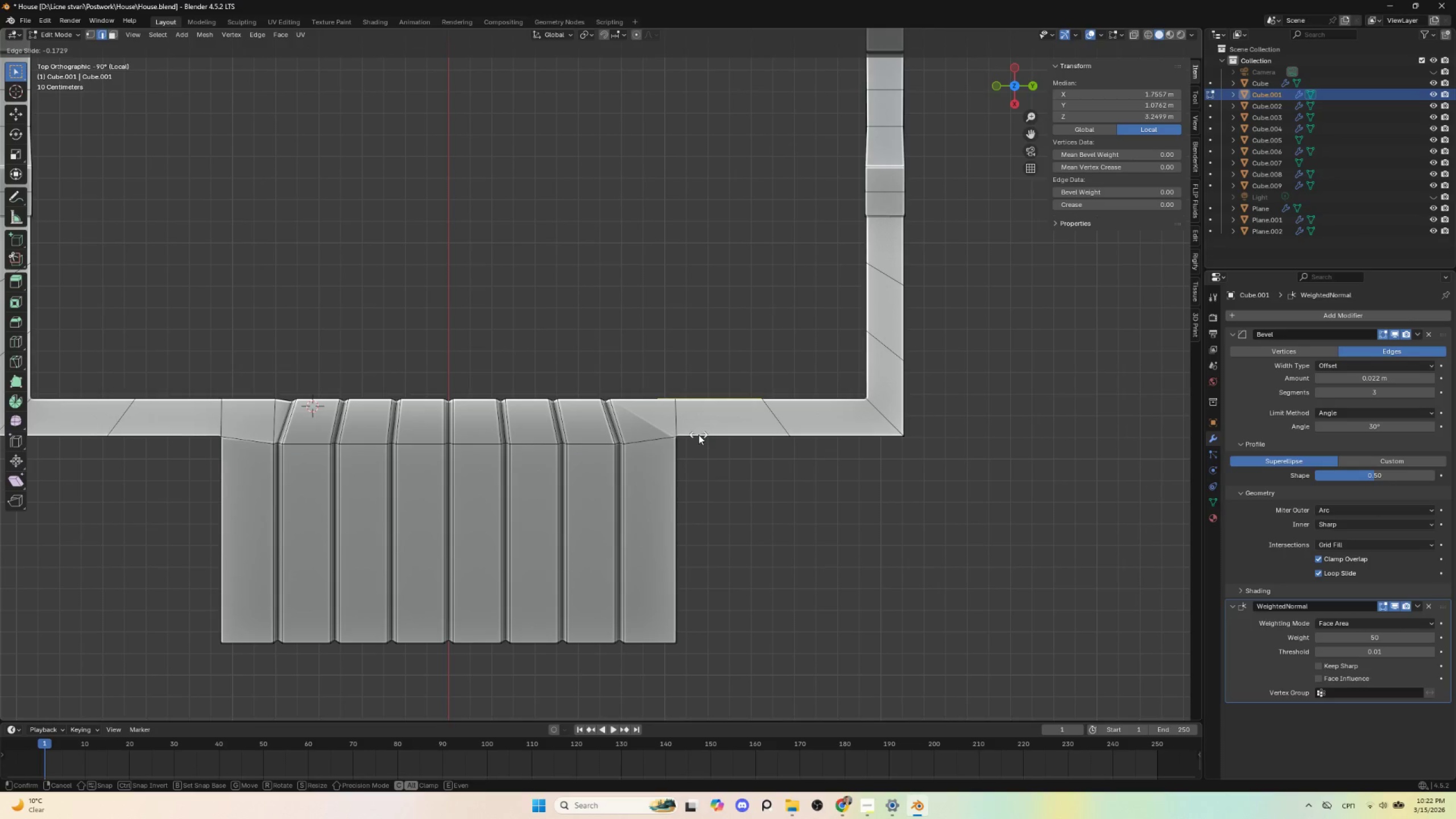 
left_click([698, 435])
 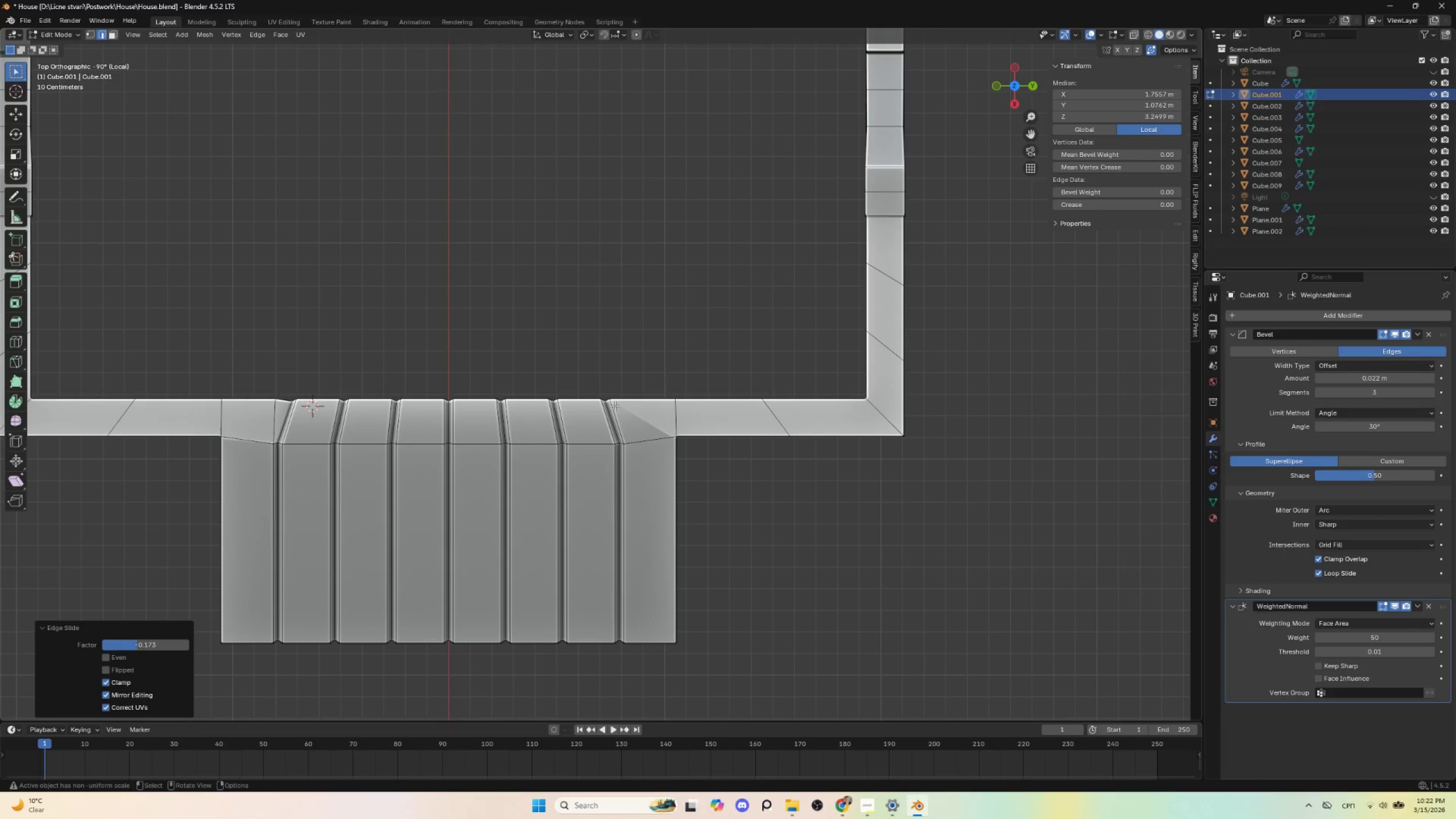 
scroll: coordinate [616, 399], scroll_direction: up, amount: 1.0
 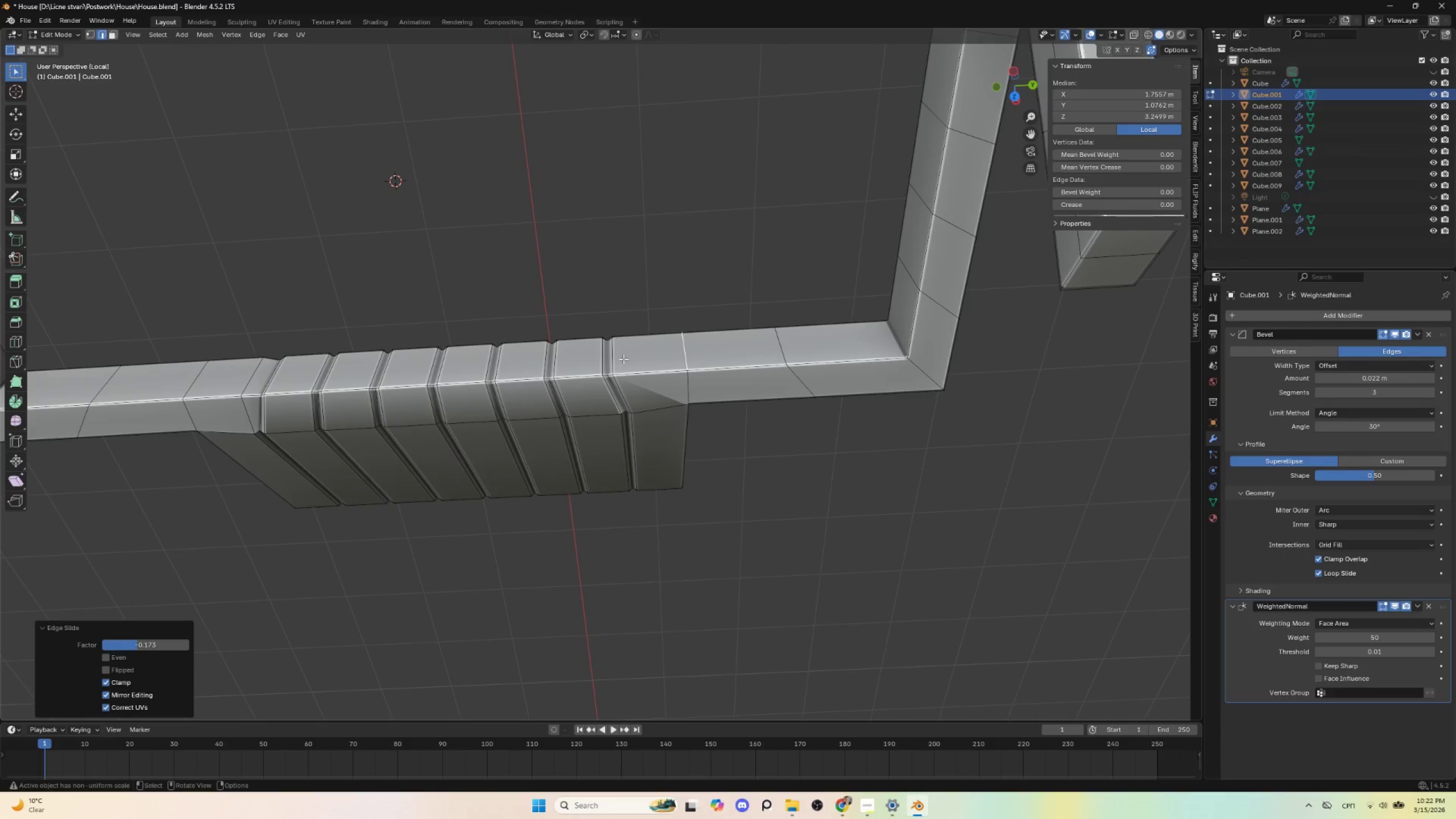 
left_click([613, 351])
 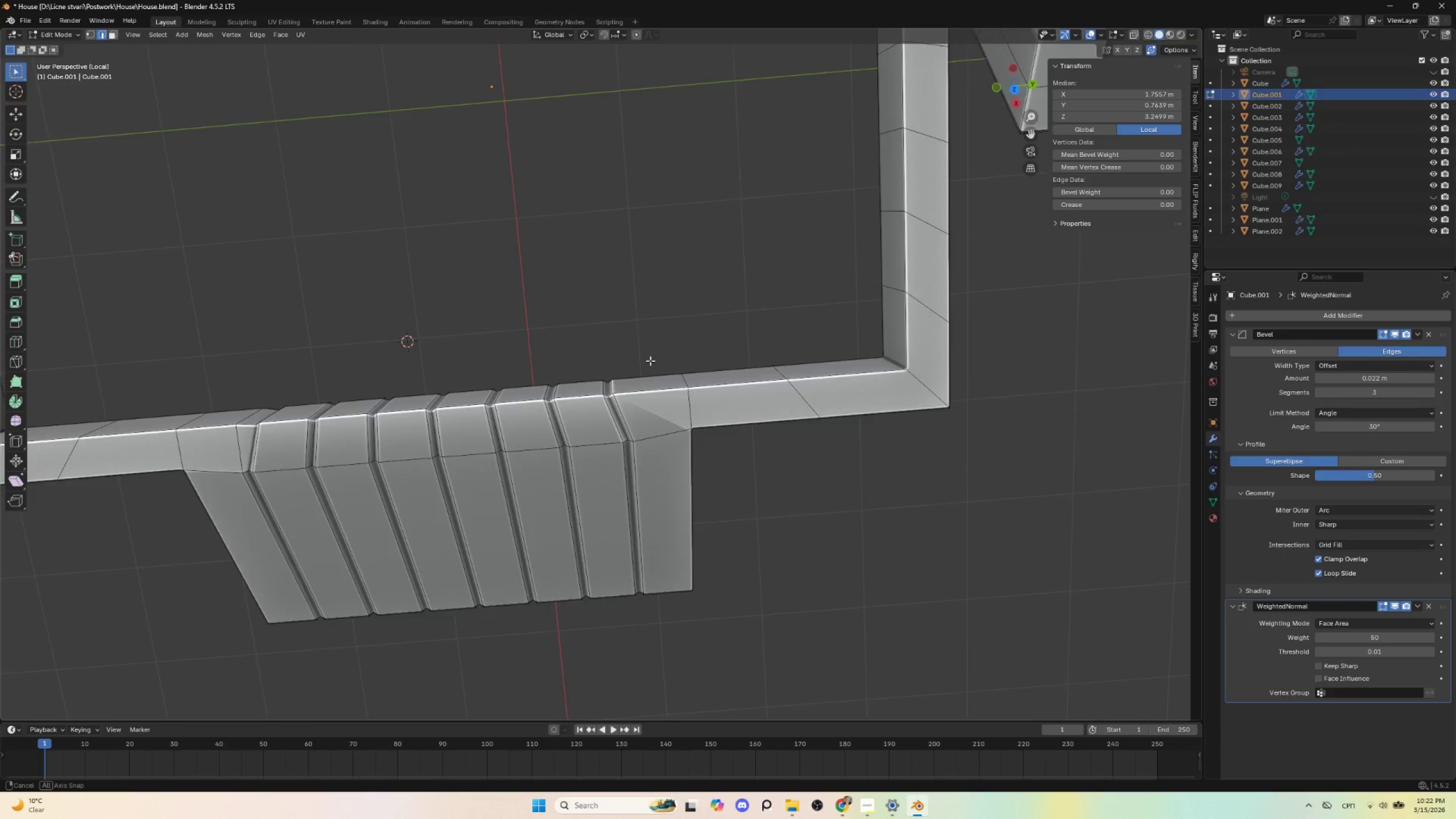 
hold_key(key=AltLeft, duration=0.64)
 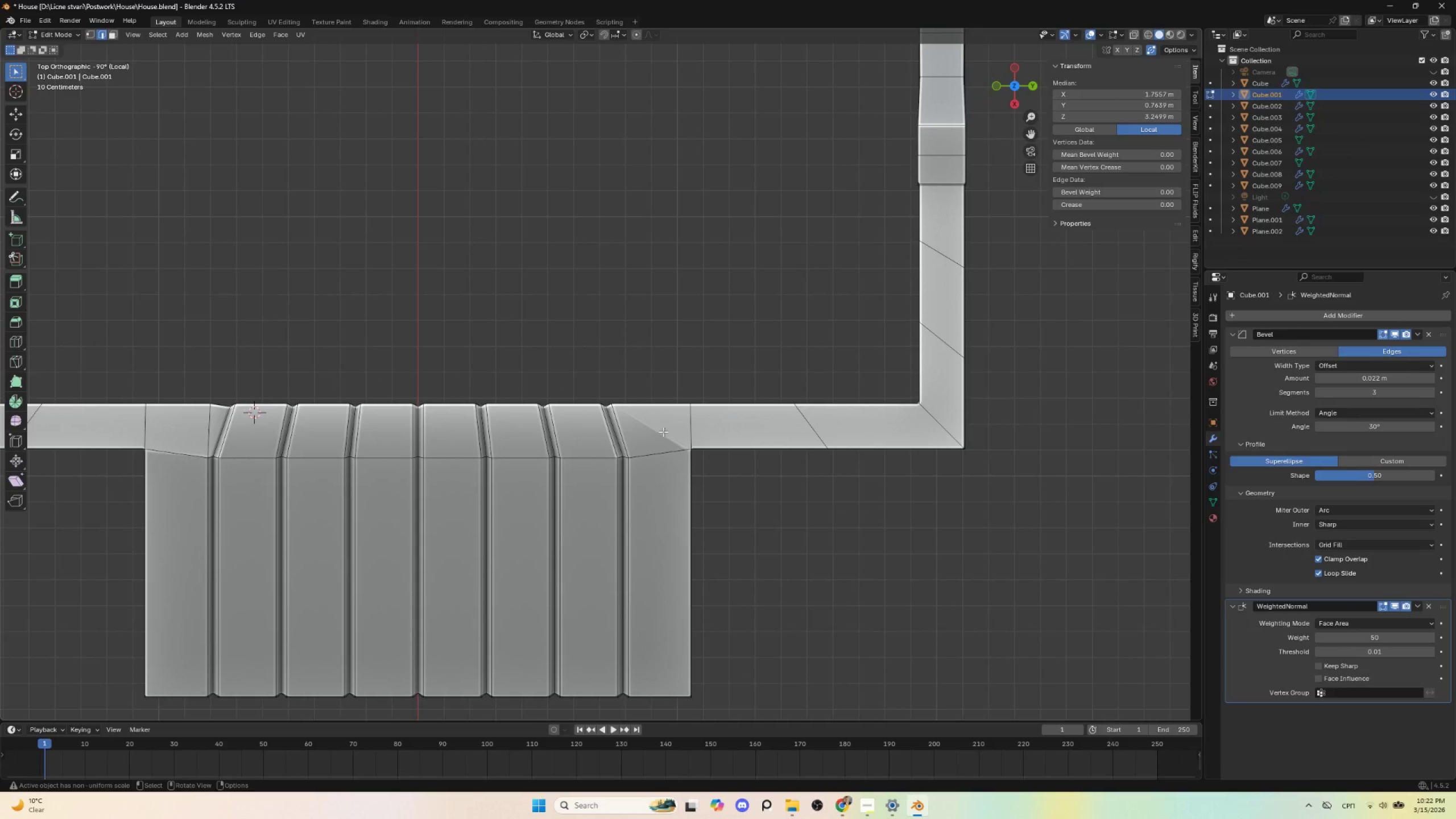 
type(gg)
 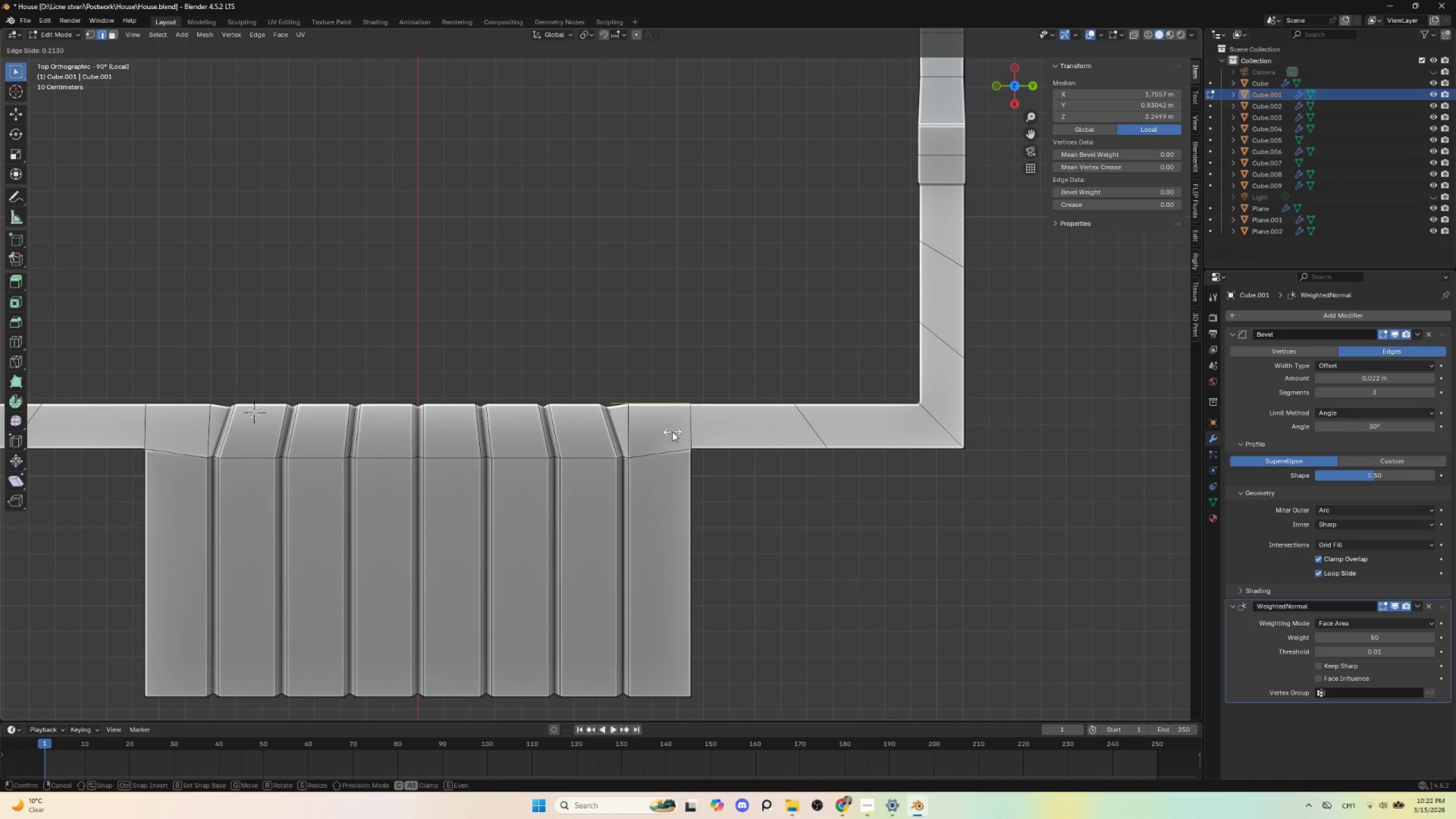 
left_click([672, 432])
 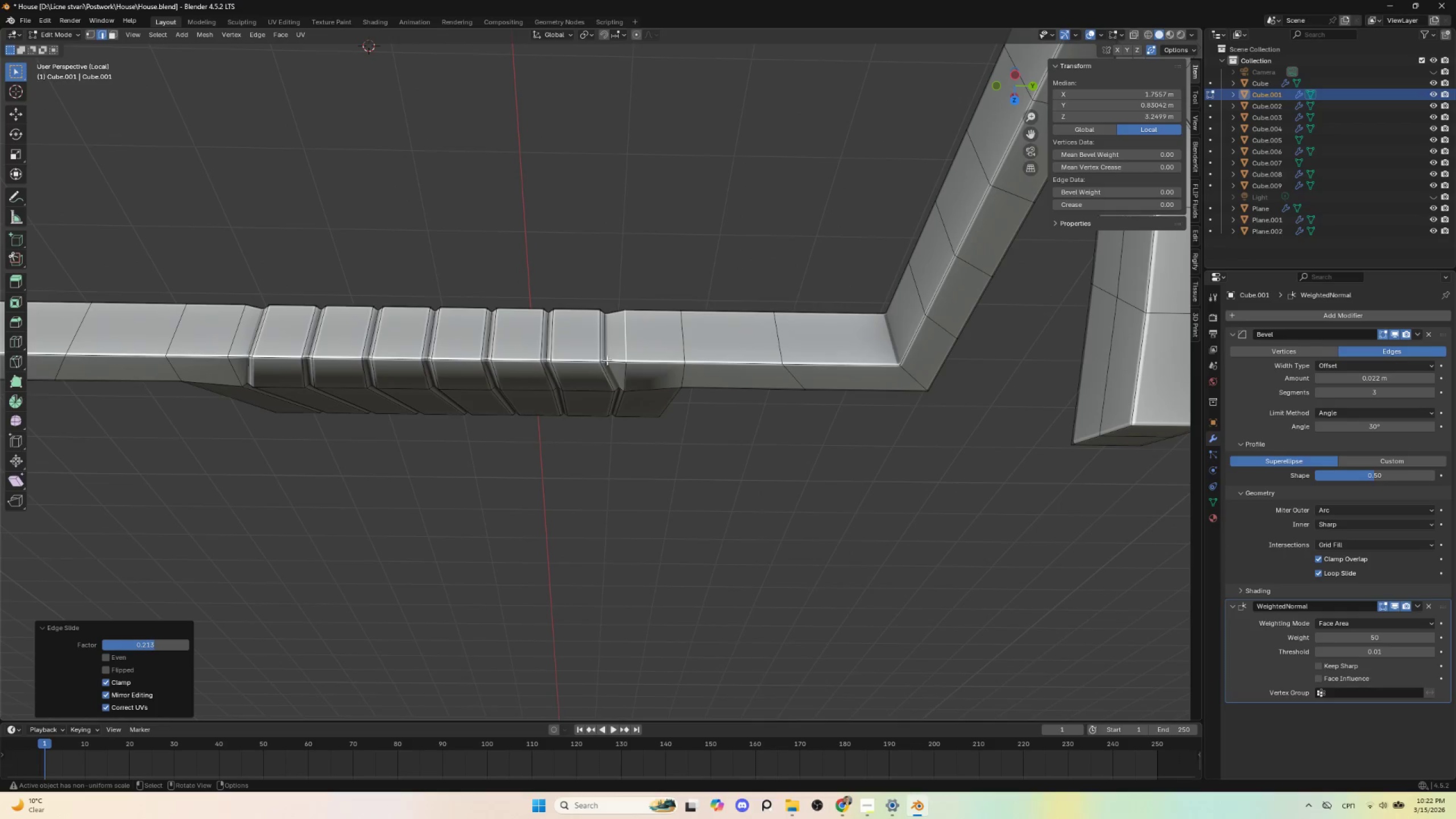 
left_click([610, 342])
 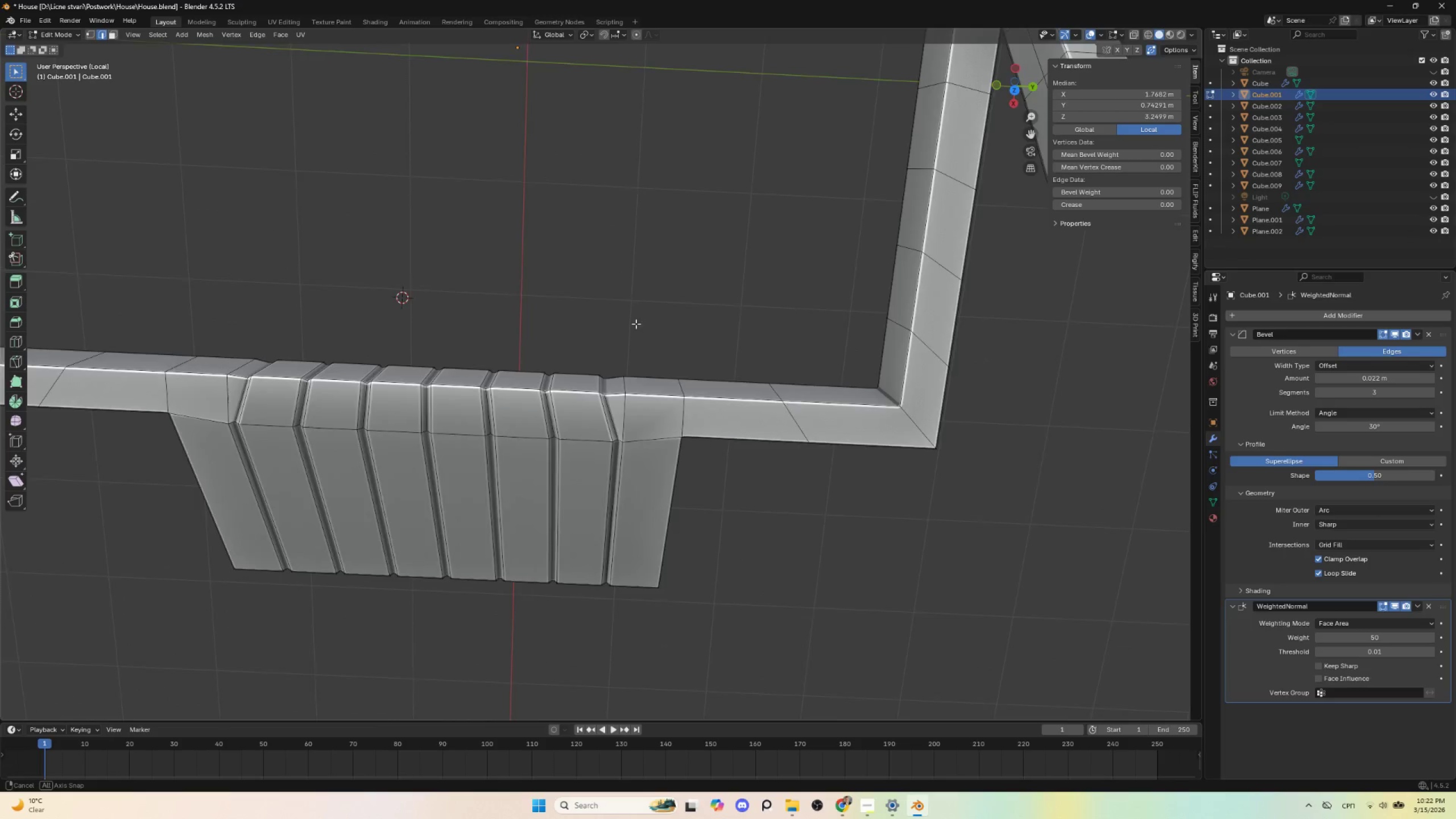 
hold_key(key=AltLeft, duration=0.67)
 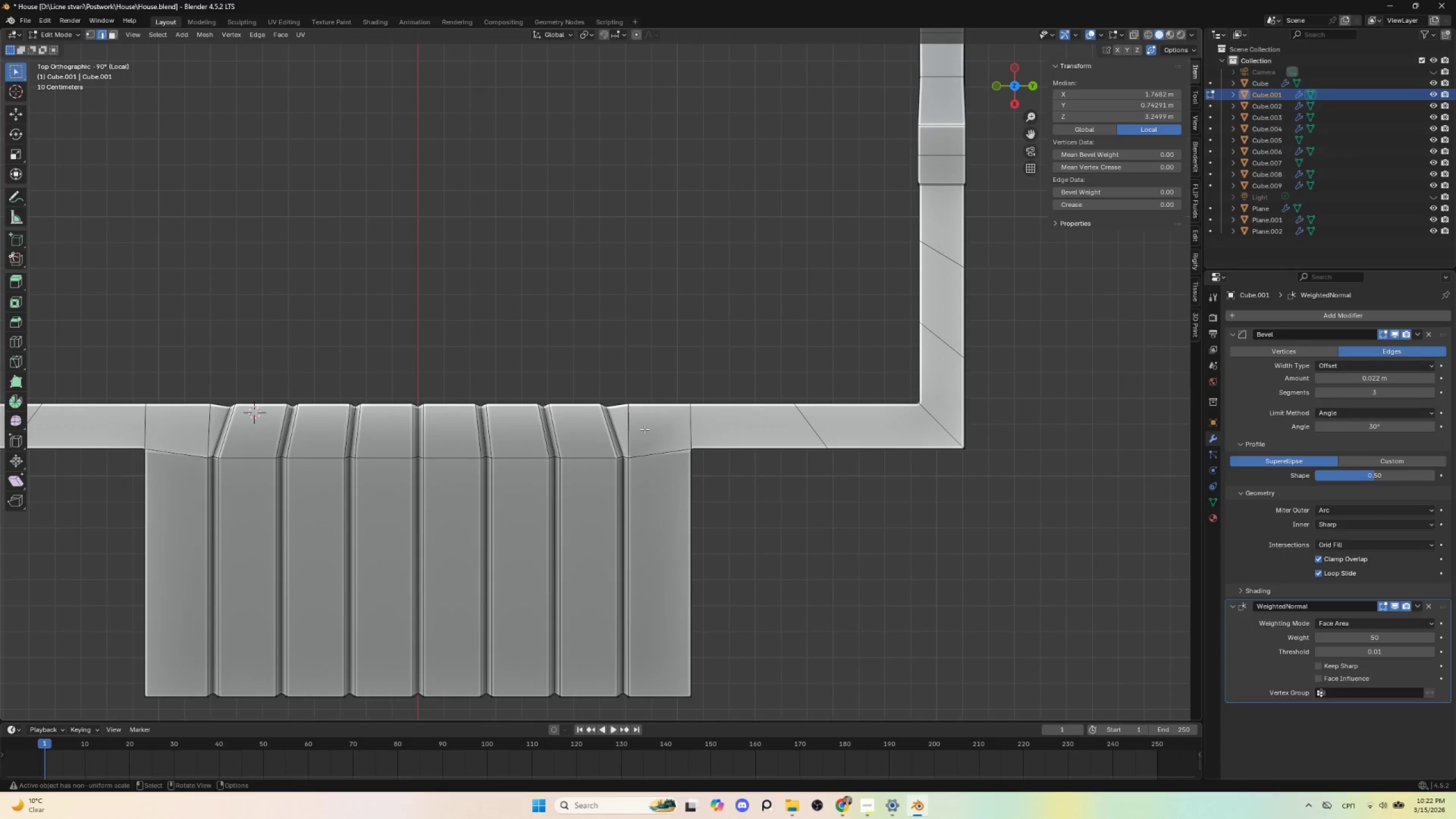 
type(gg)
 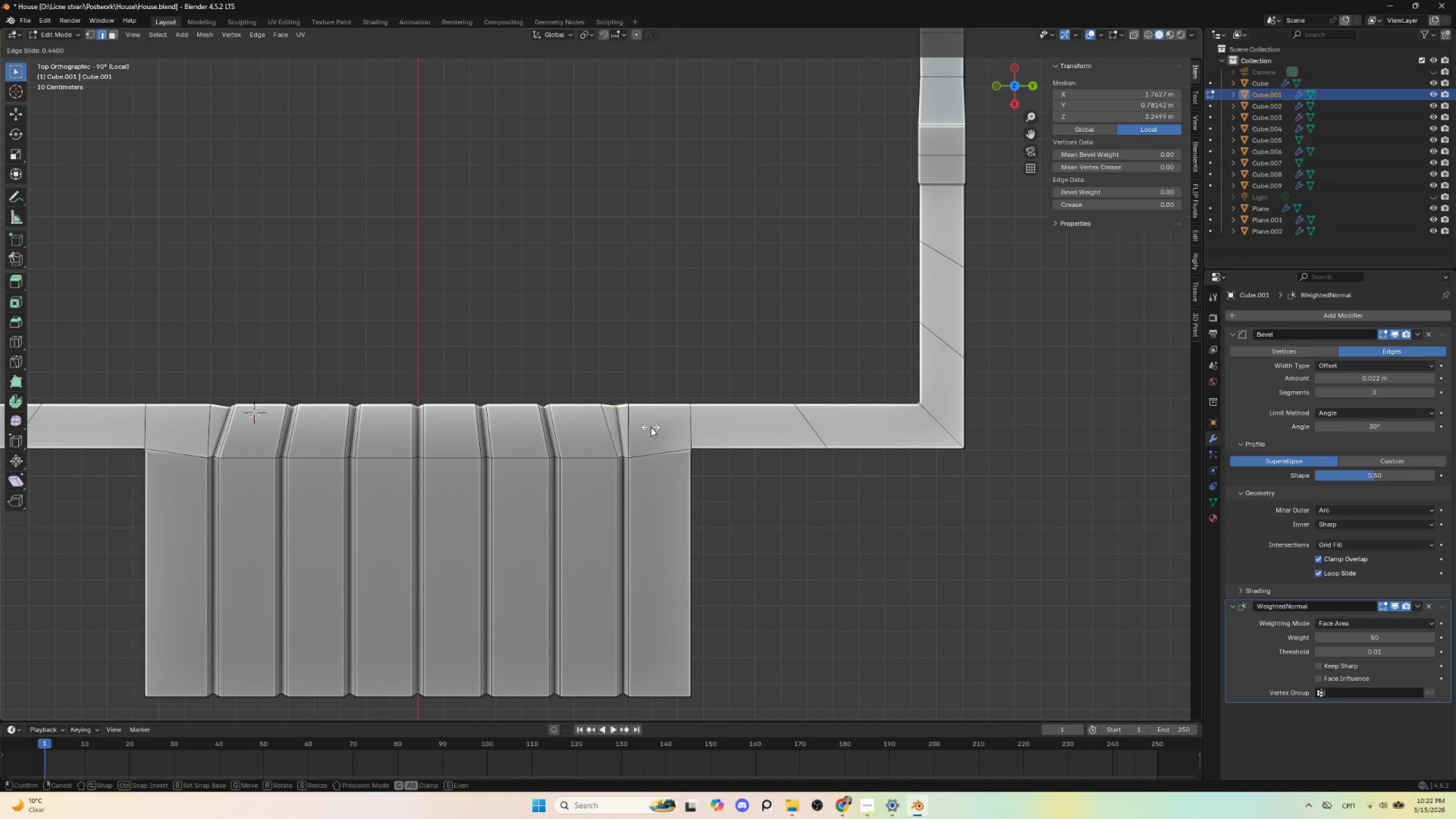 
left_click([651, 427])
 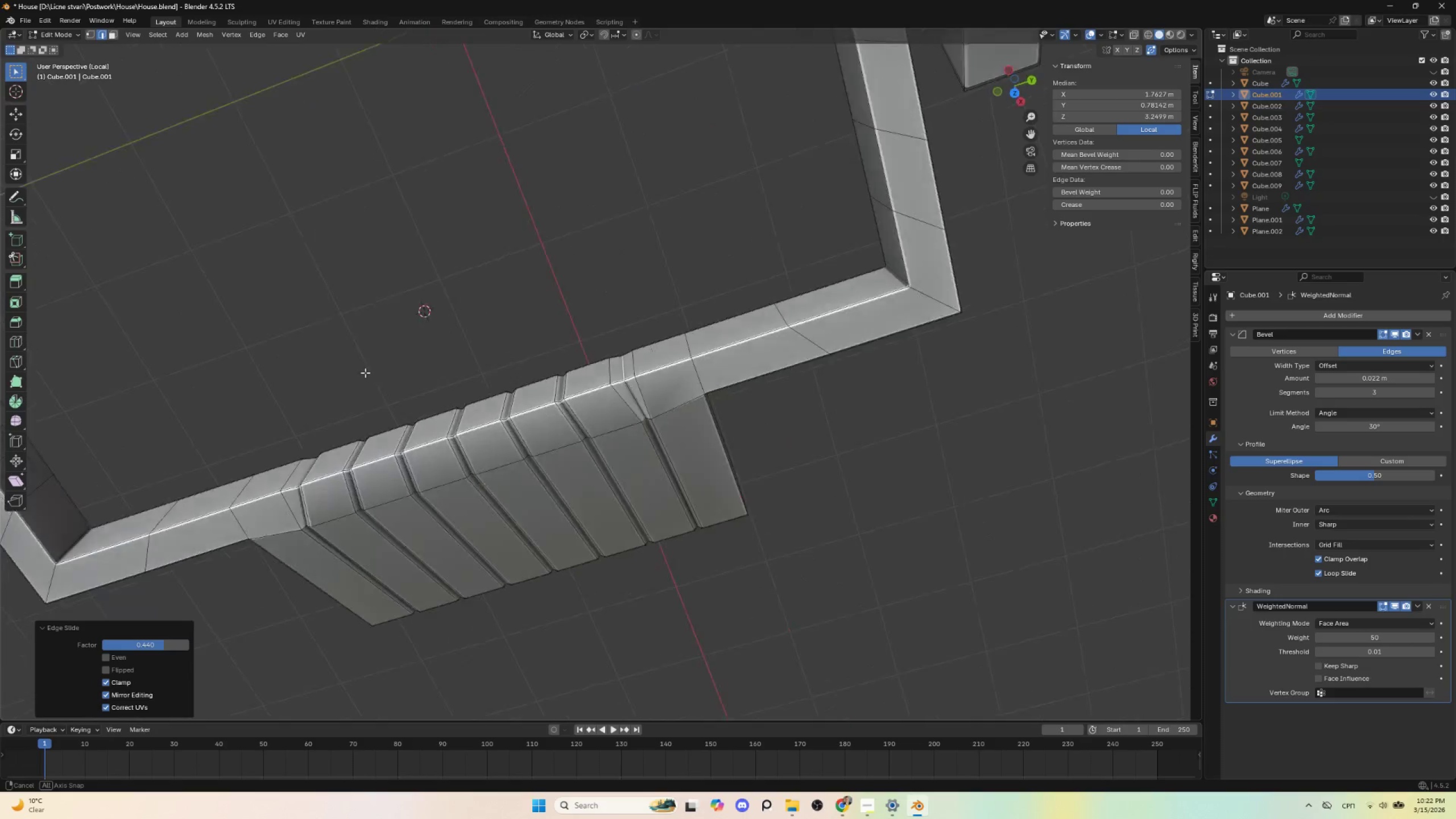 
wait(7.08)
 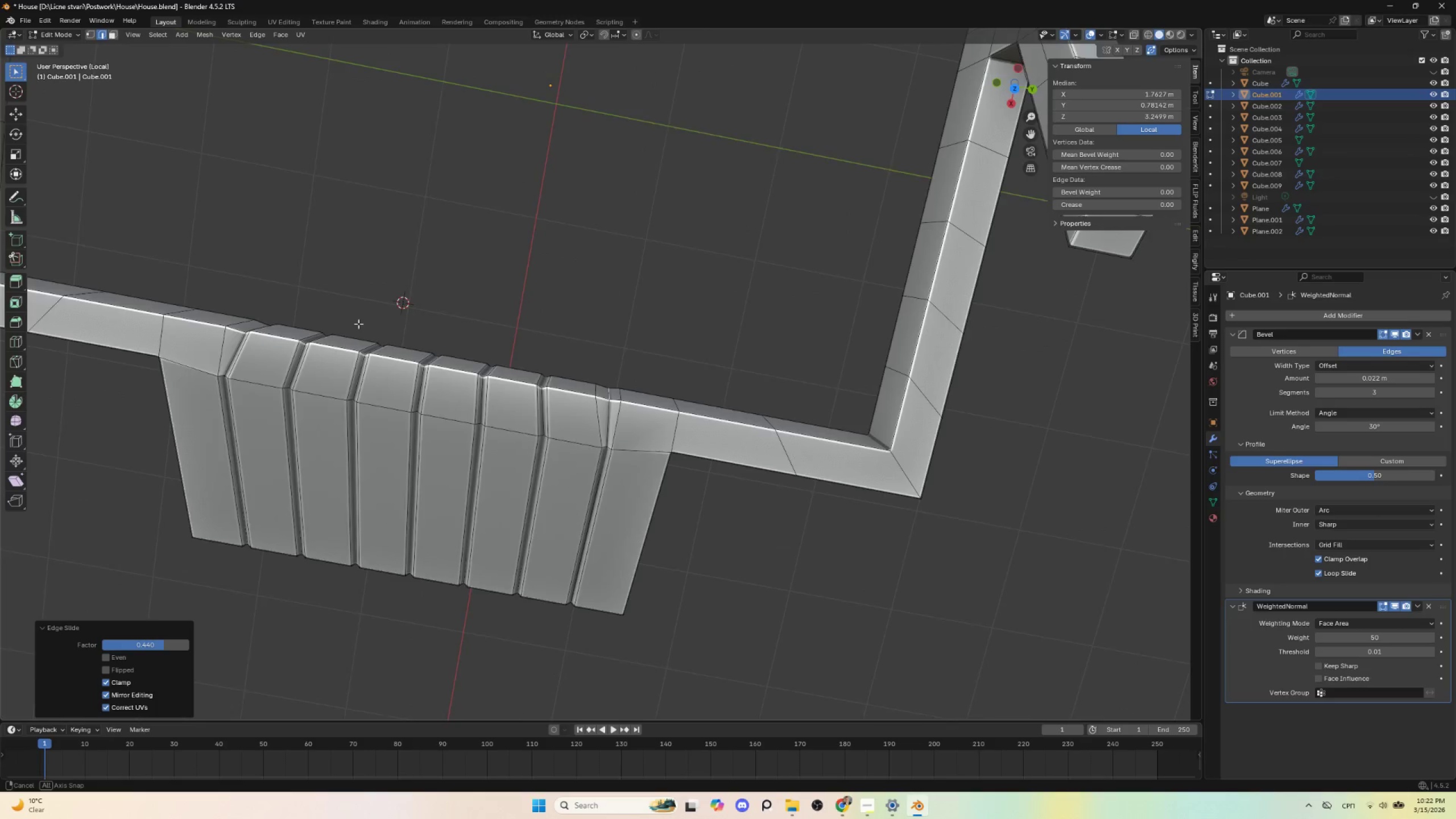 
hold_key(key=AltLeft, duration=0.55)
left_click([303, 238])
 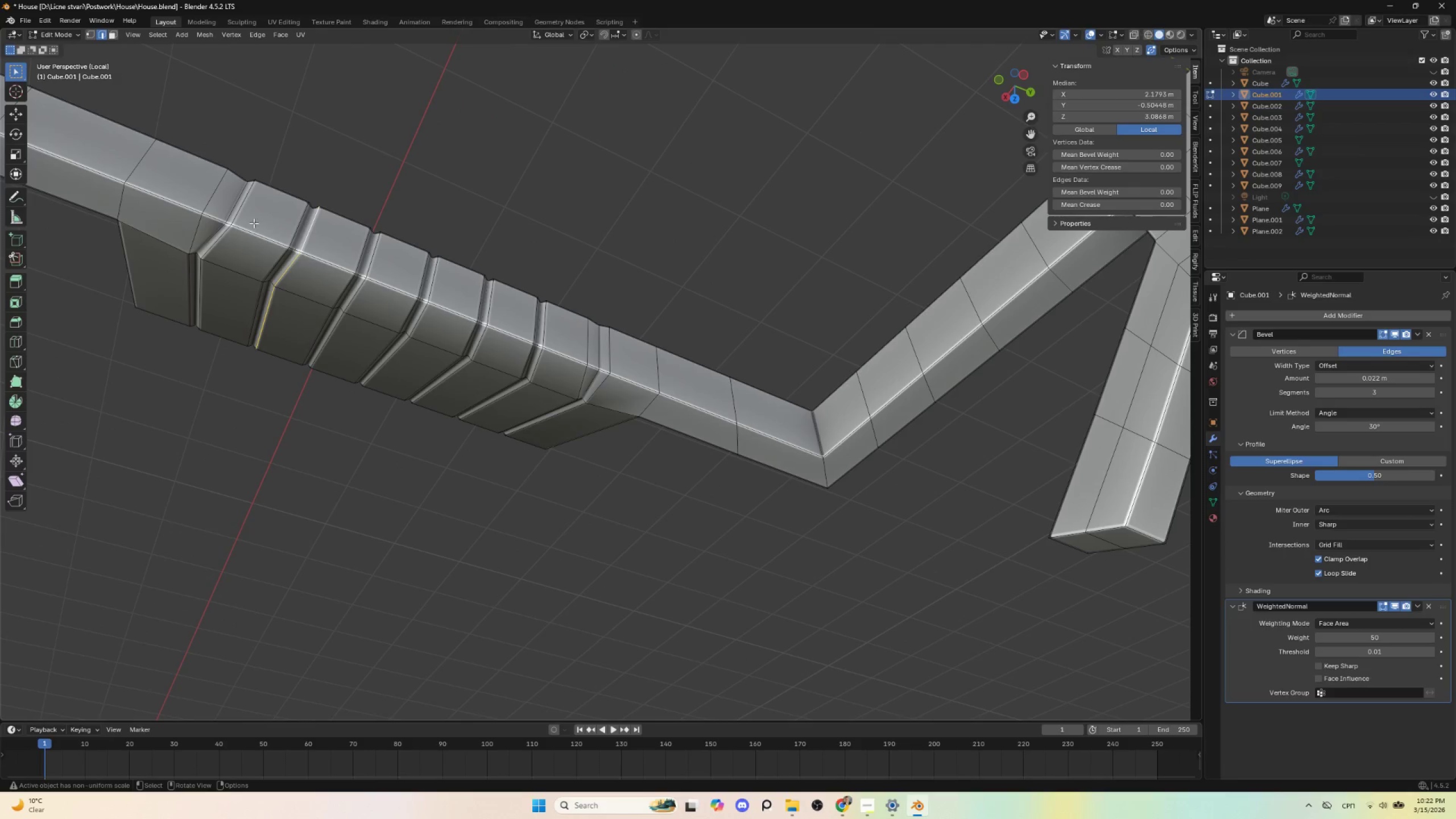 
hold_key(key=AltLeft, duration=0.81)
left_click([236, 206])
 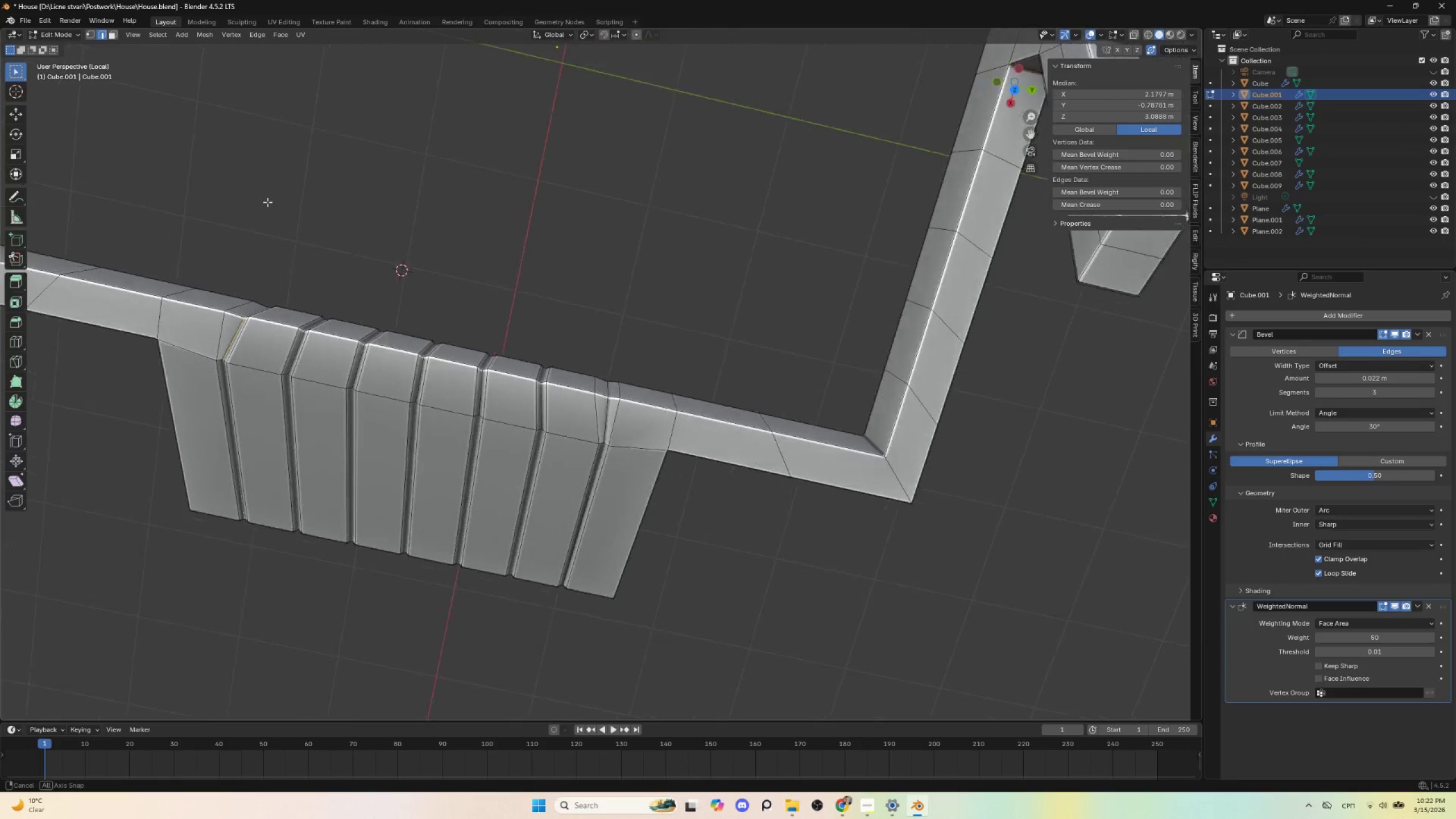 
hold_key(key=AltLeft, duration=0.5)
 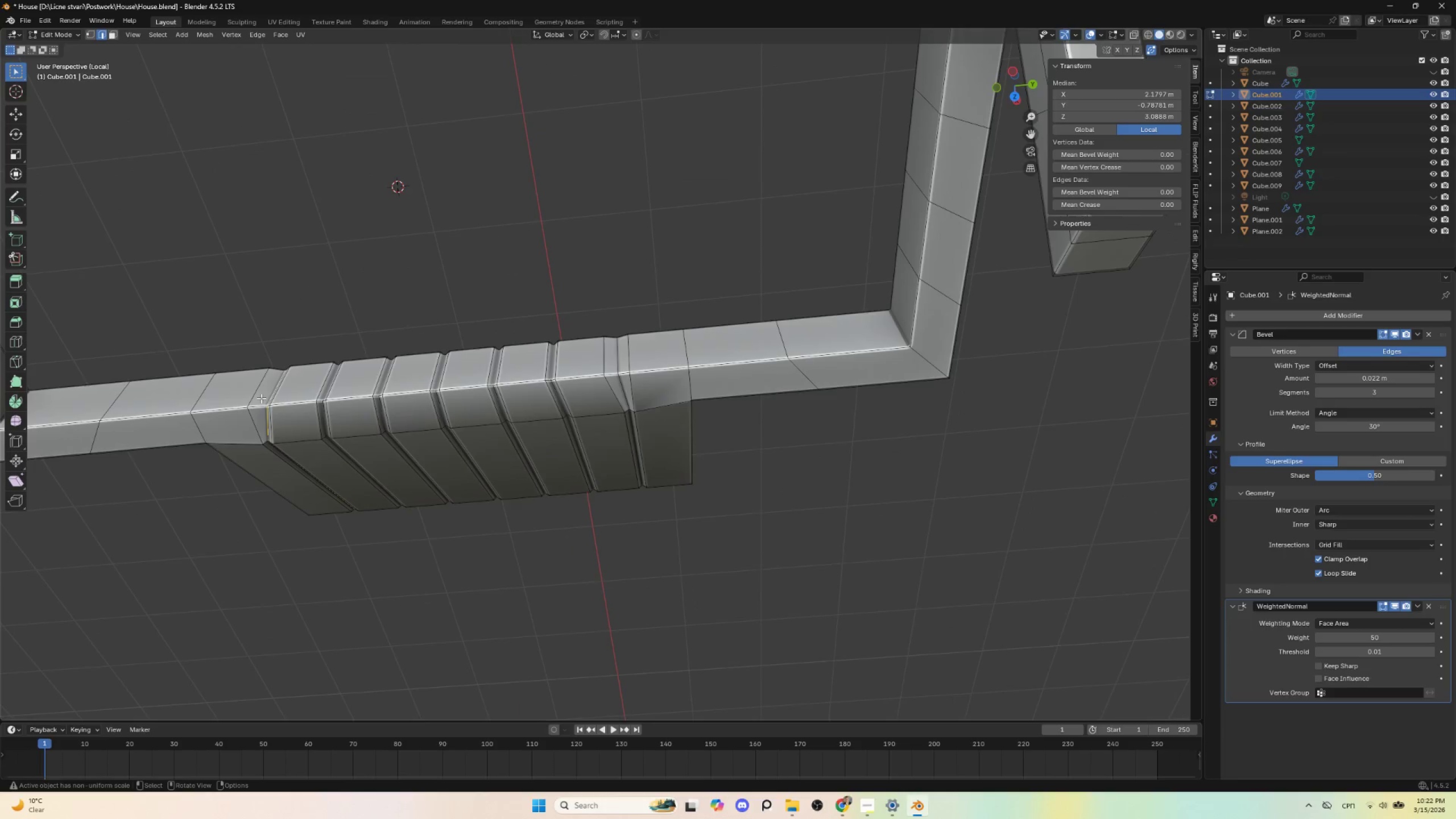 
left_click([272, 390])
 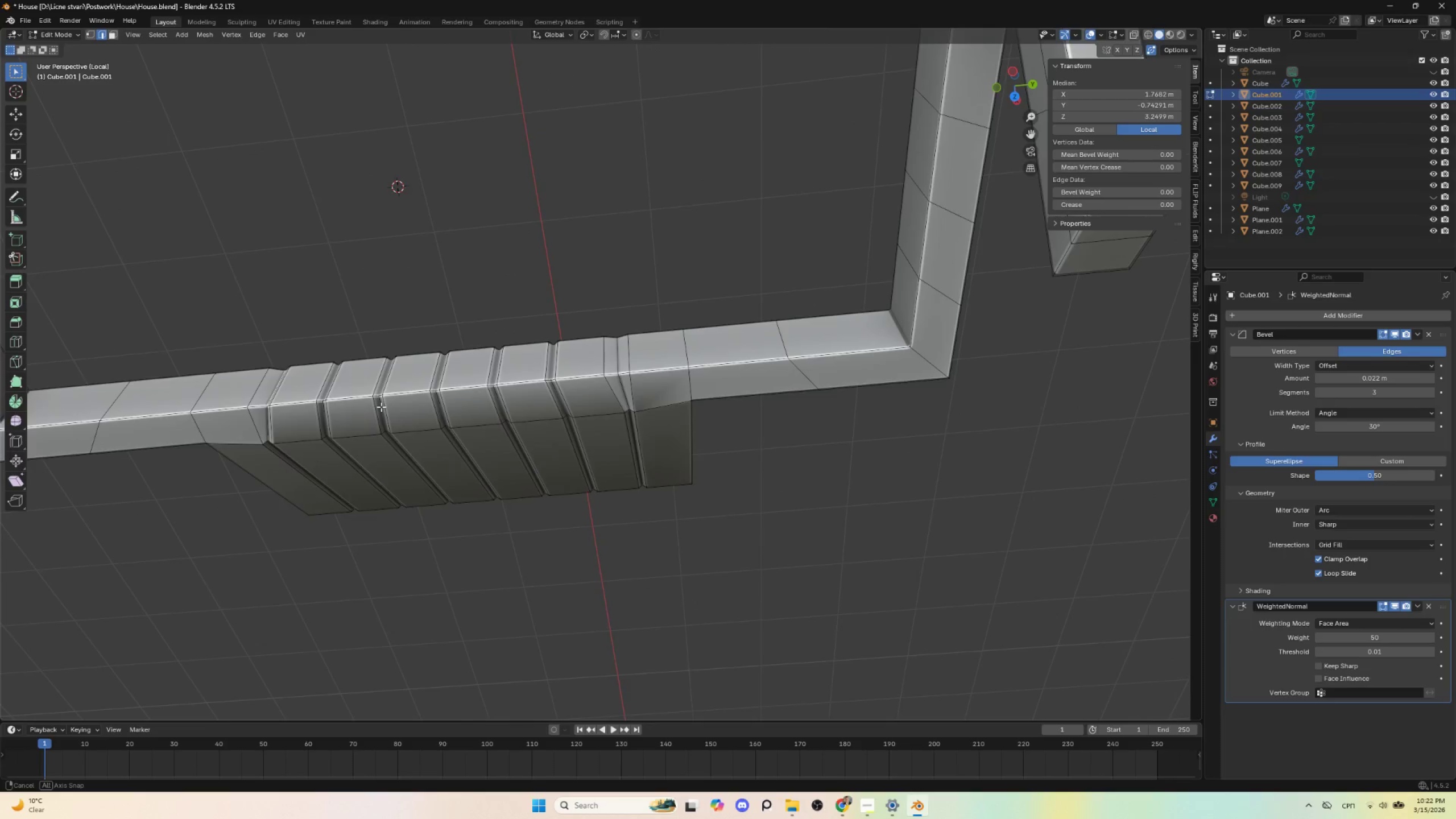 
hold_key(key=AltLeft, duration=0.62)
 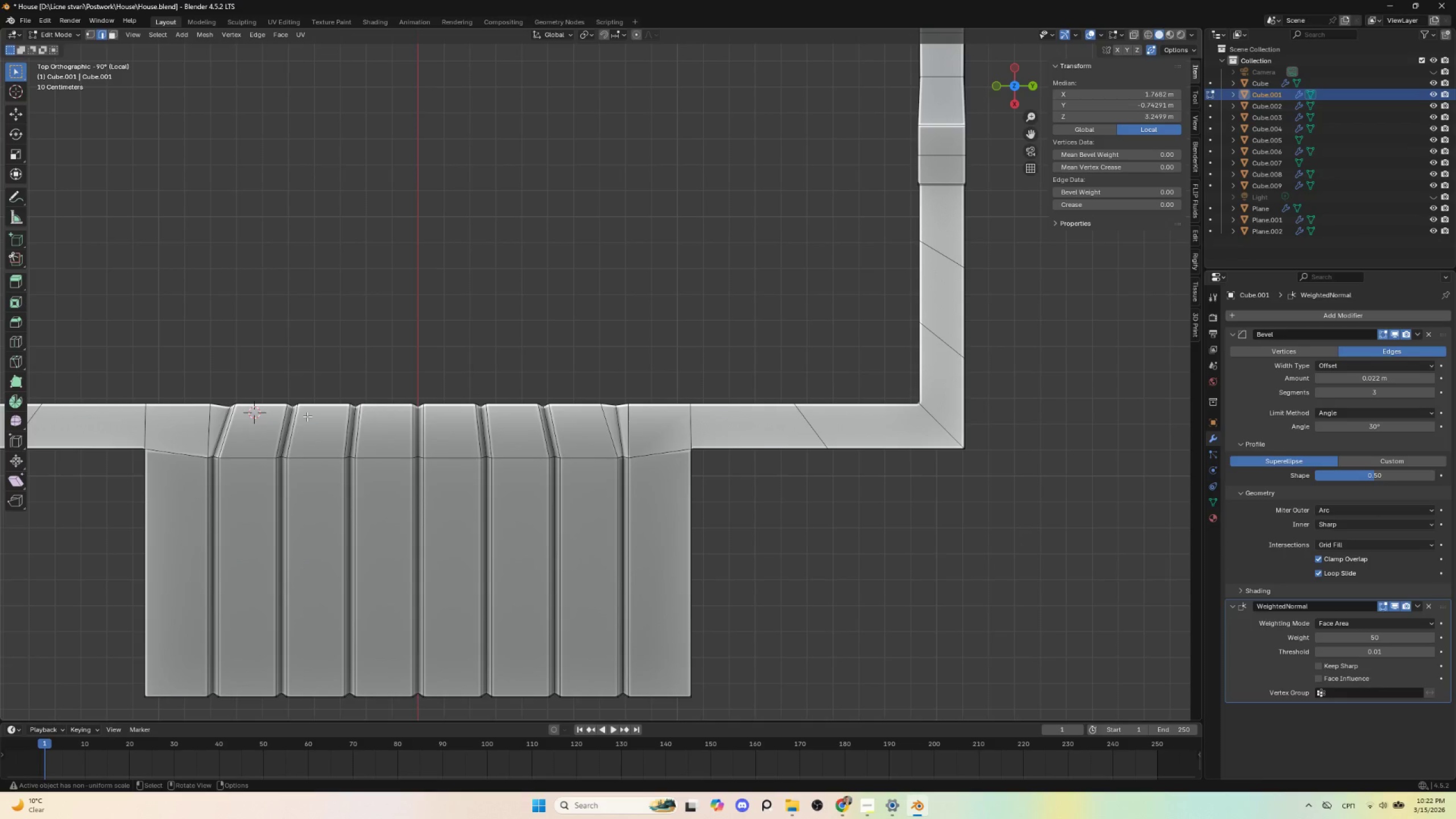 
type(gg)
 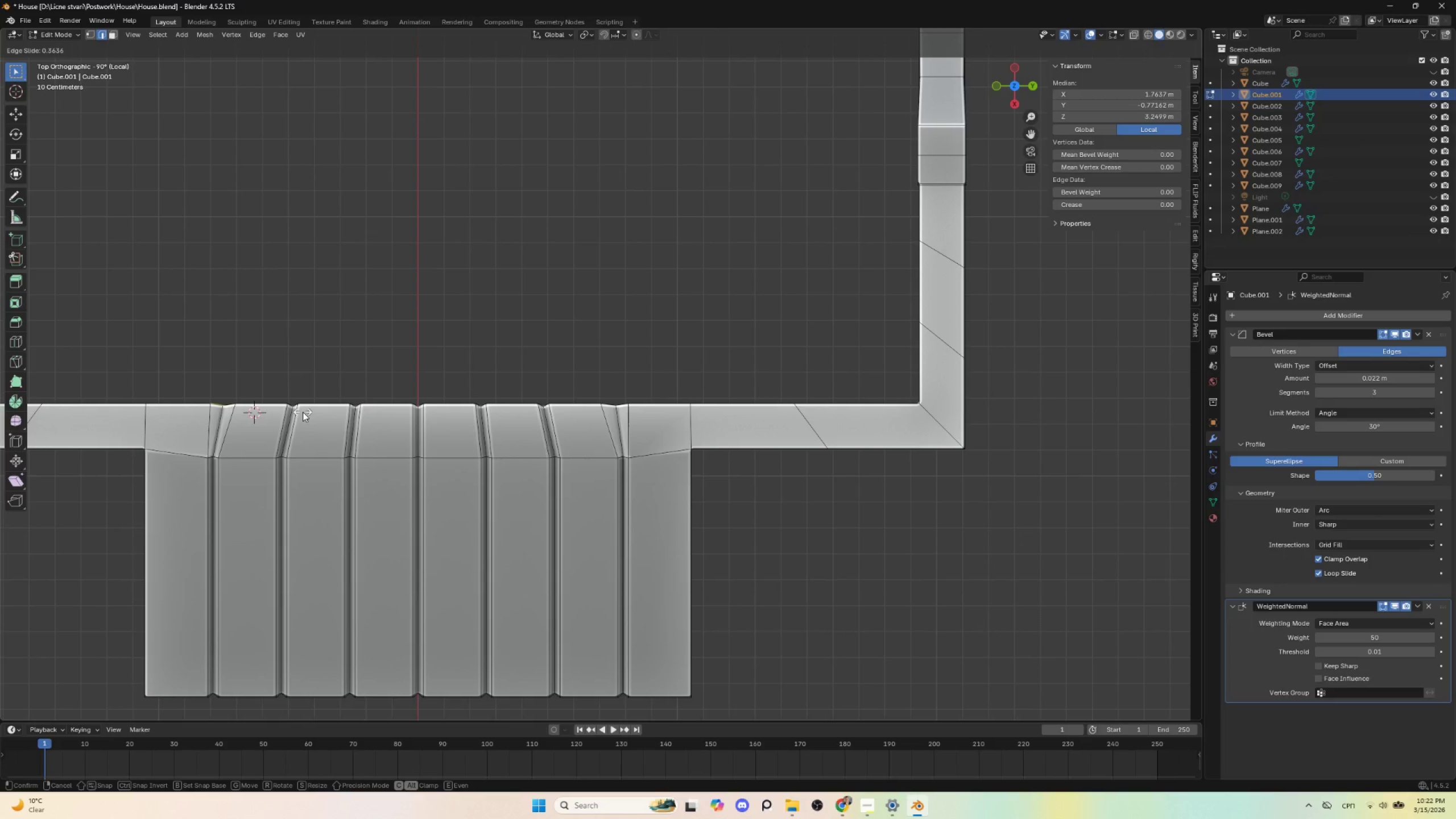 
left_click([303, 412])
 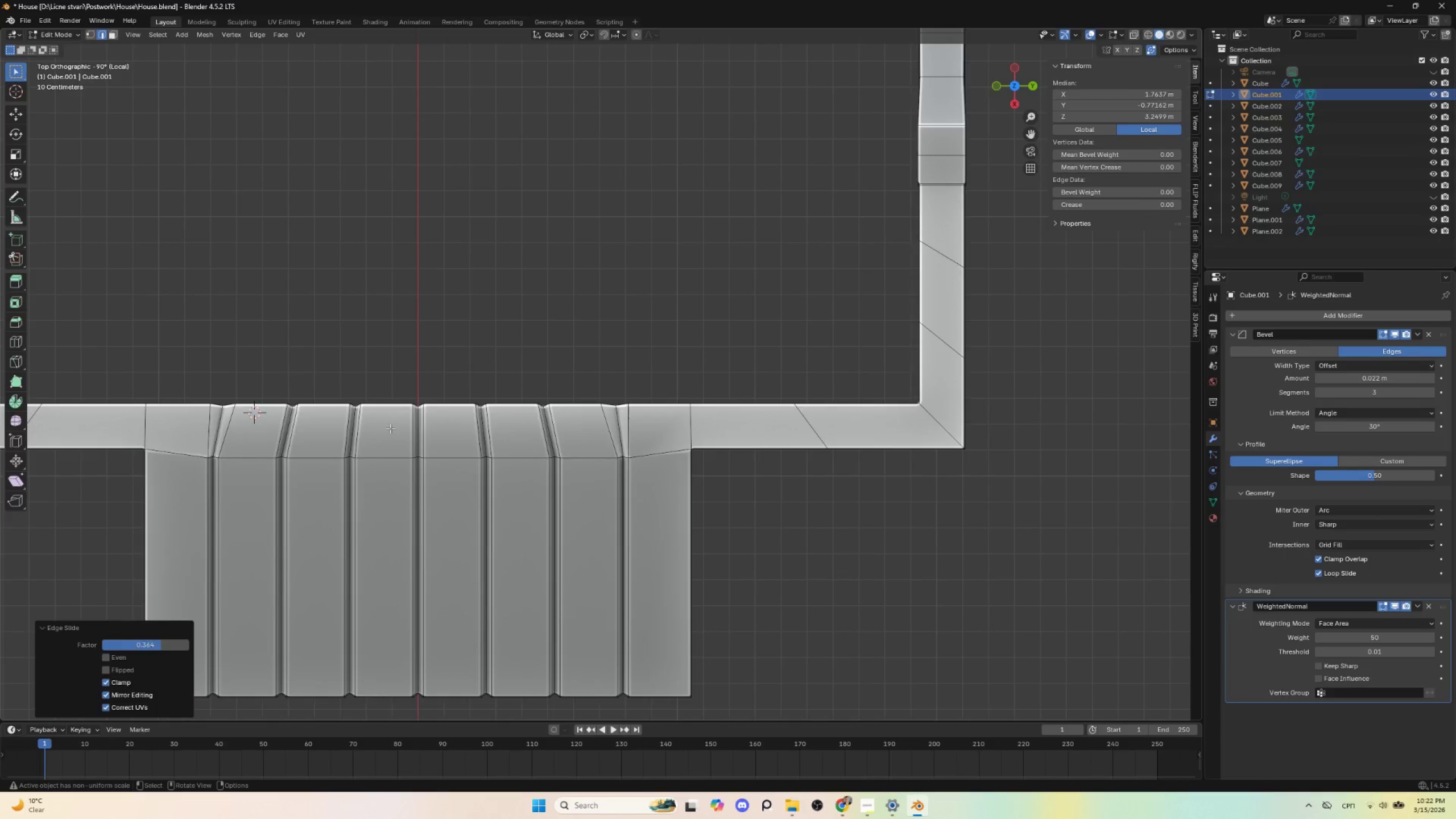 
key(Tab)
 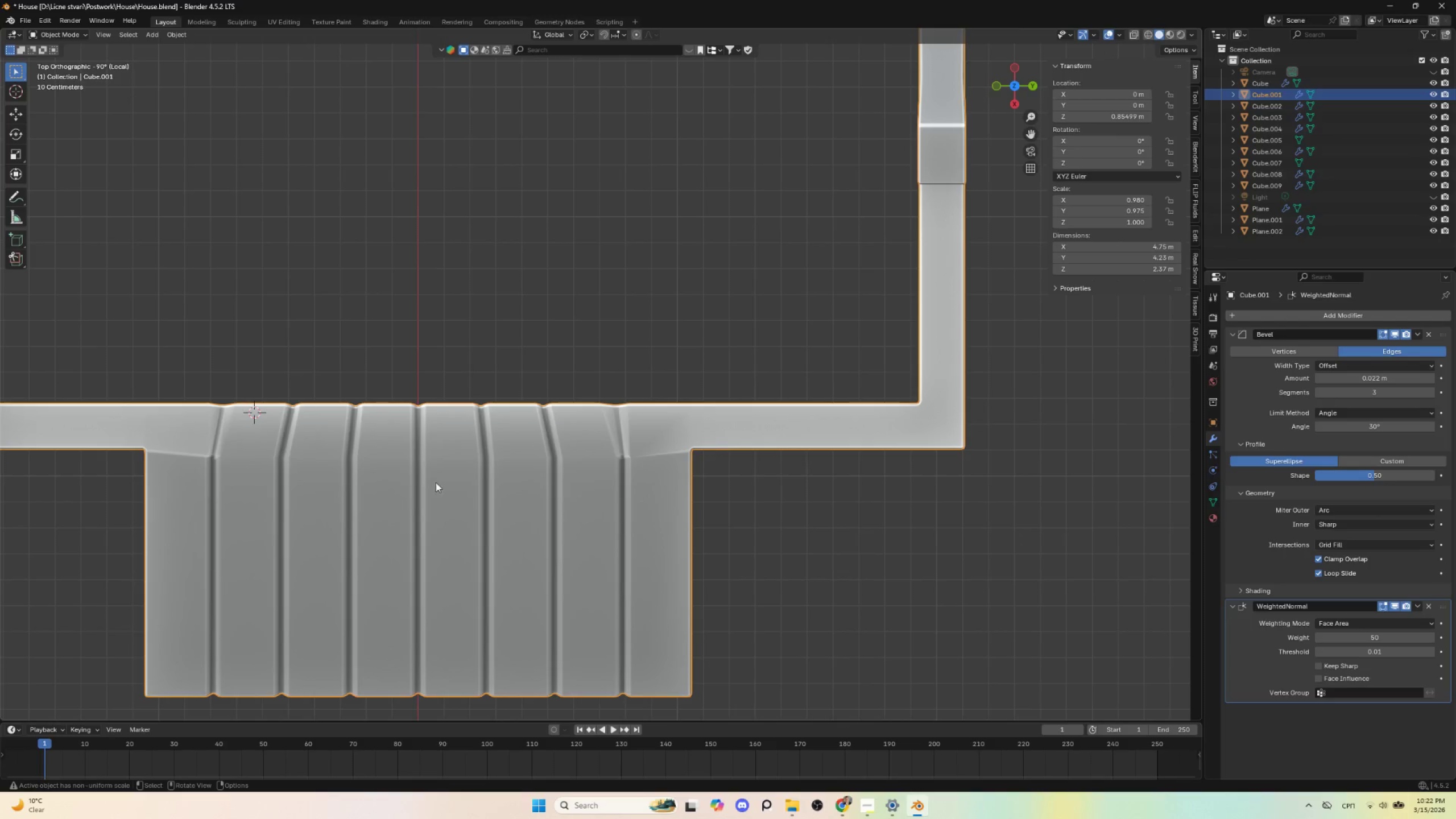 
scroll: coordinate [439, 504], scroll_direction: down, amount: 4.0
 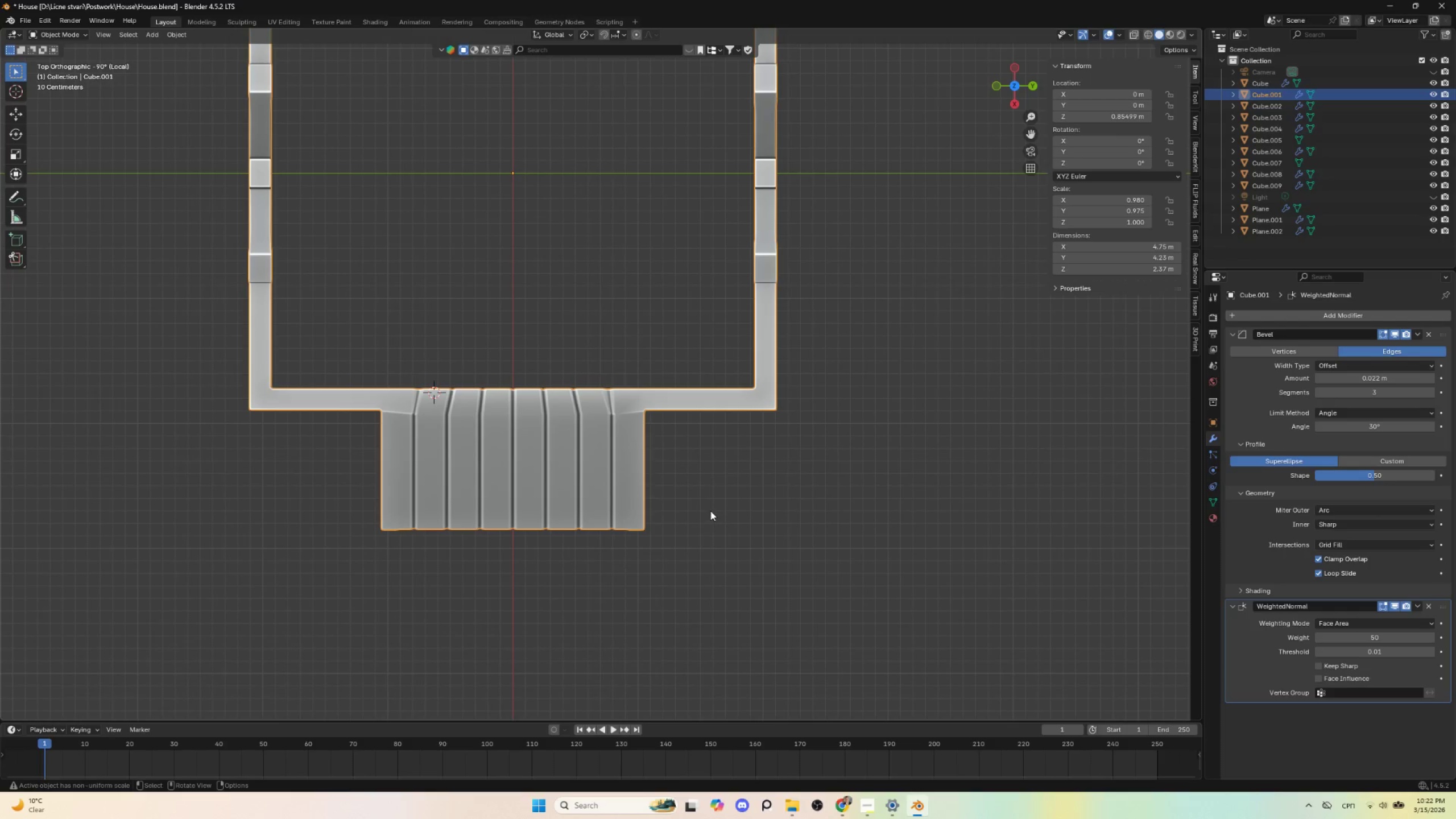 
left_click([710, 511])
 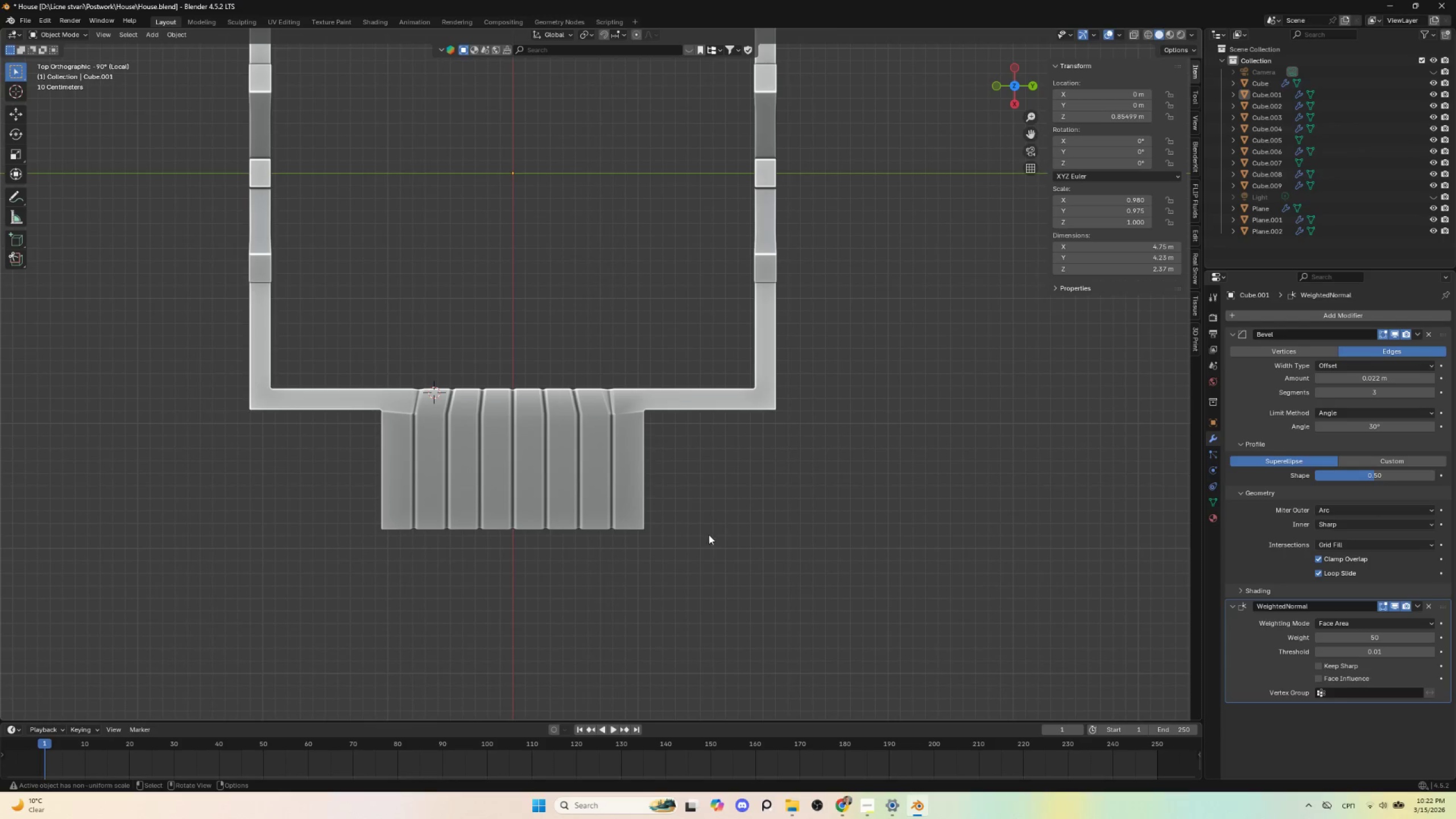 
scroll: coordinate [698, 527], scroll_direction: up, amount: 4.0
 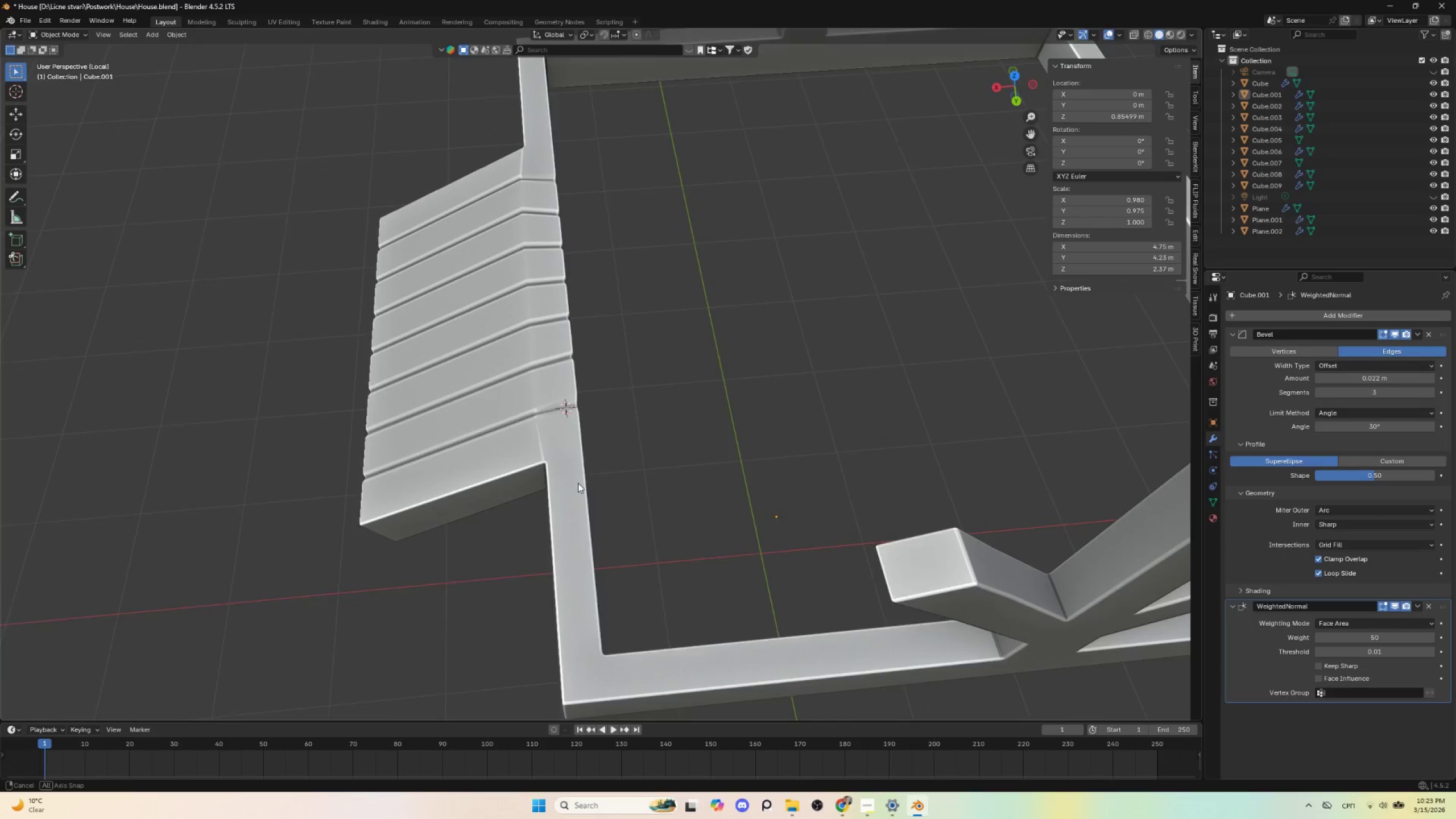 
key(Tab)
 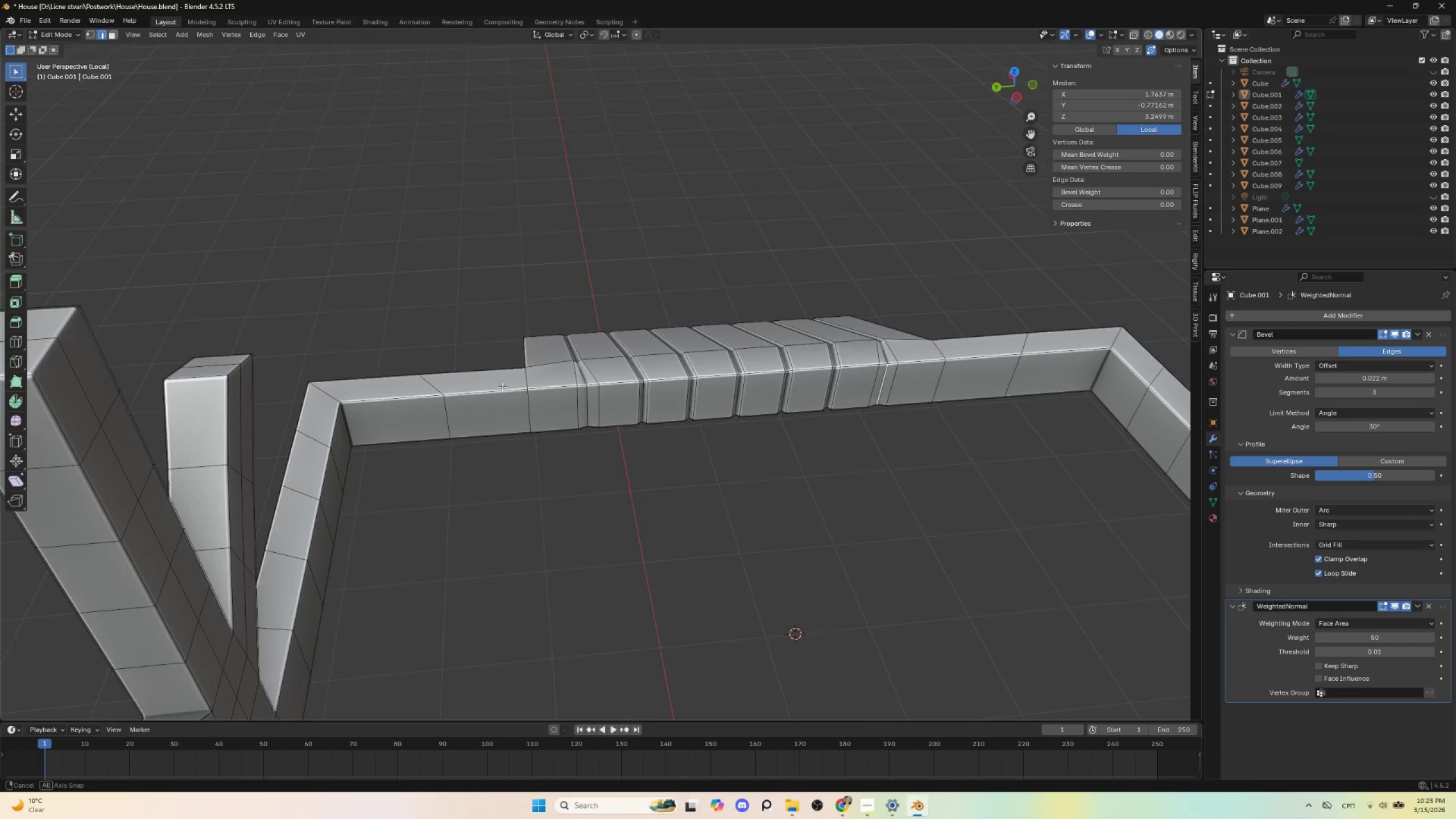 
scroll: coordinate [595, 459], scroll_direction: up, amount: 3.0
 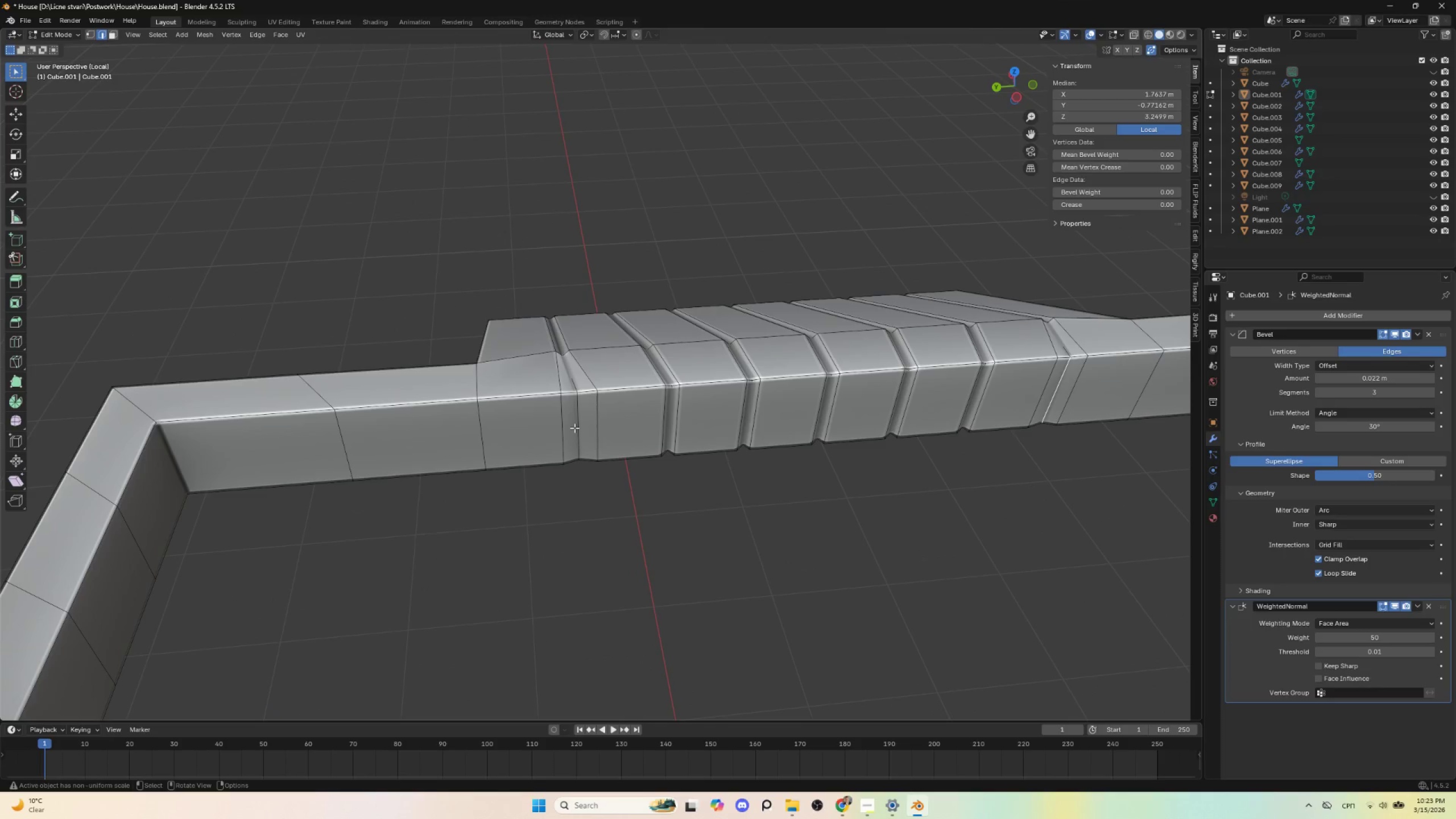 
left_click([574, 427])
 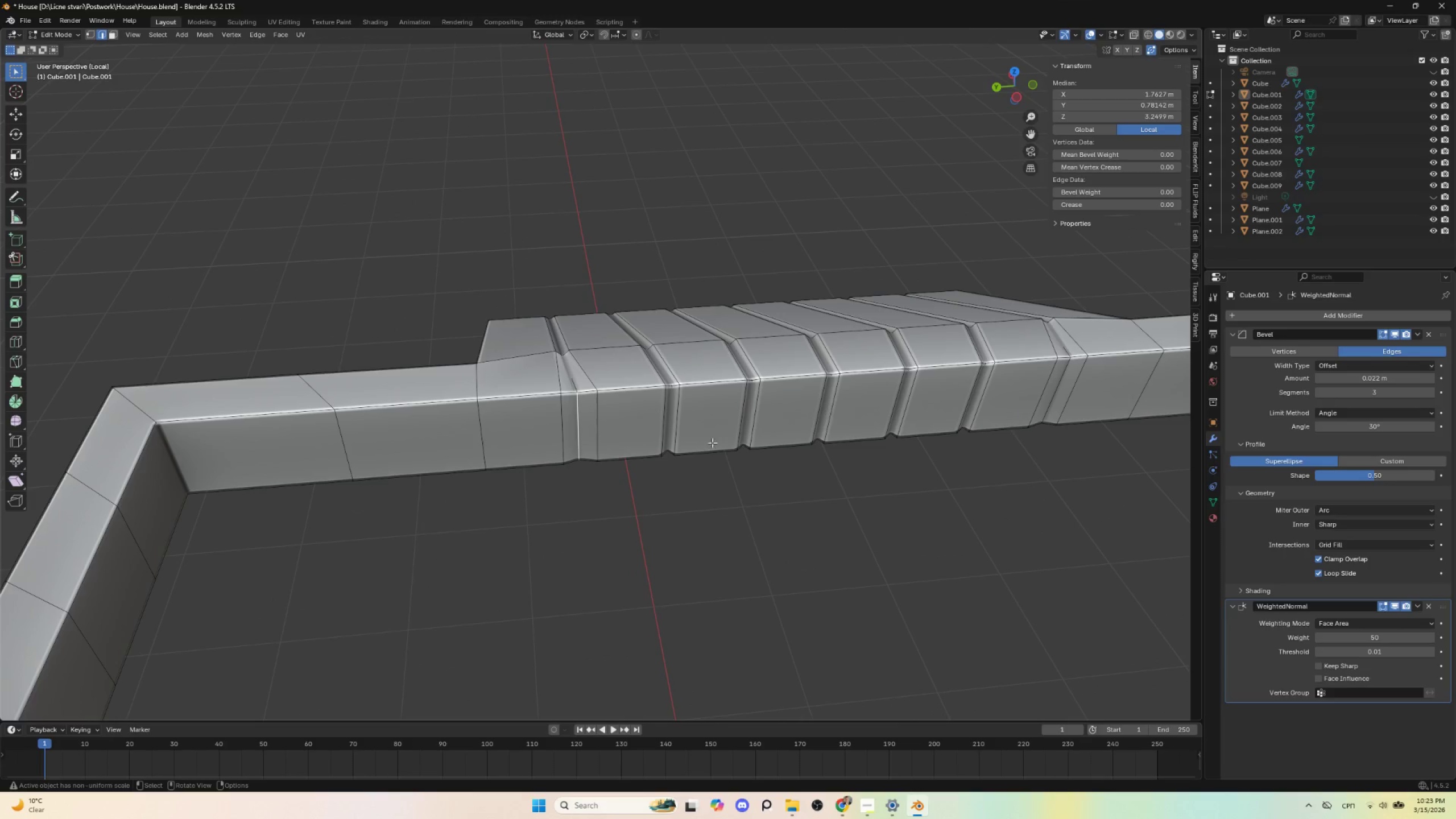 
hold_key(key=ShiftLeft, duration=1.5)
left_click([673, 408])
 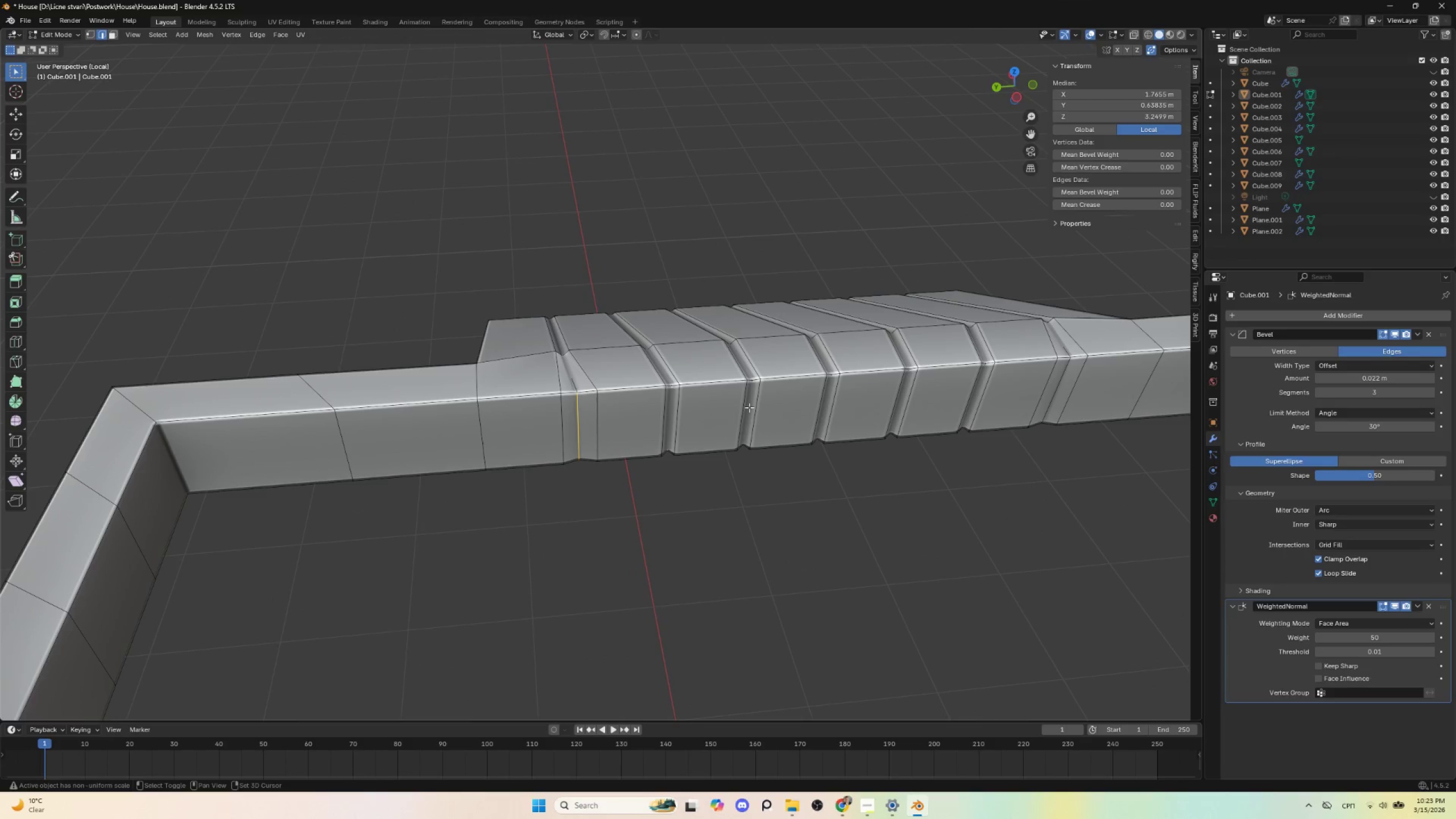 
left_click([750, 407])
 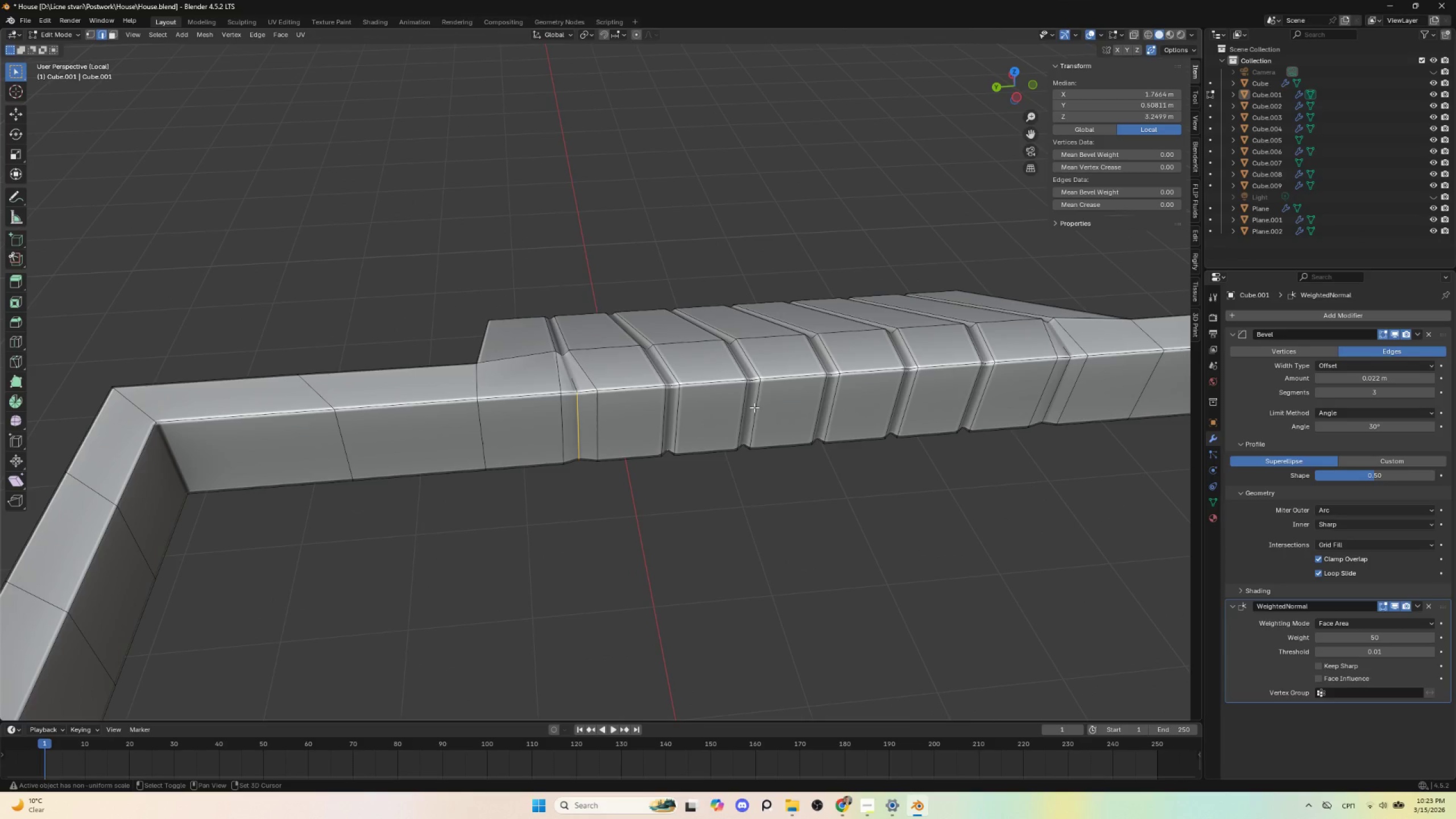 
hold_key(key=ShiftLeft, duration=1.51)
left_click([828, 400])
 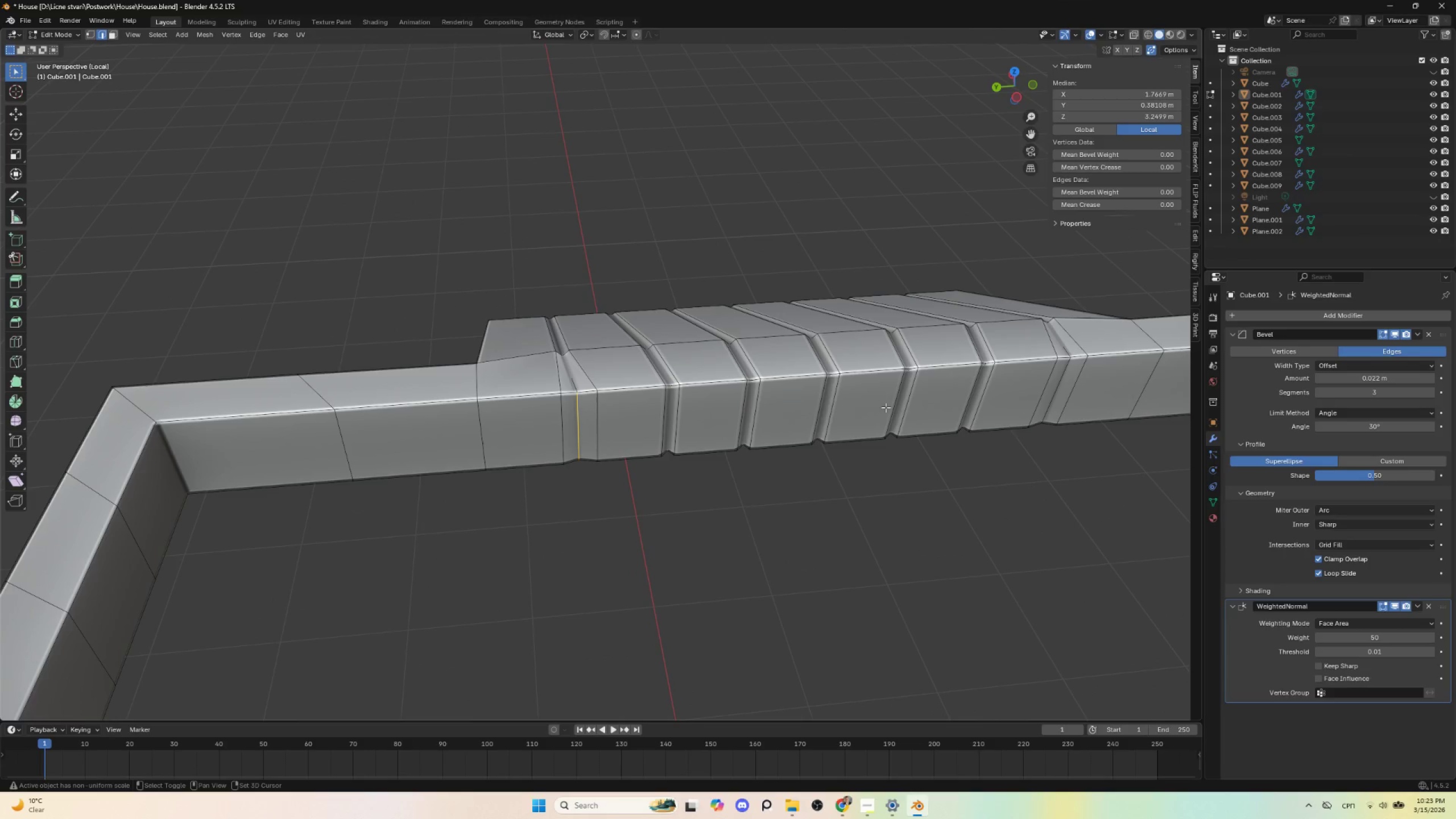 
hold_key(key=ShiftLeft, duration=1.52)
left_click([905, 395])
 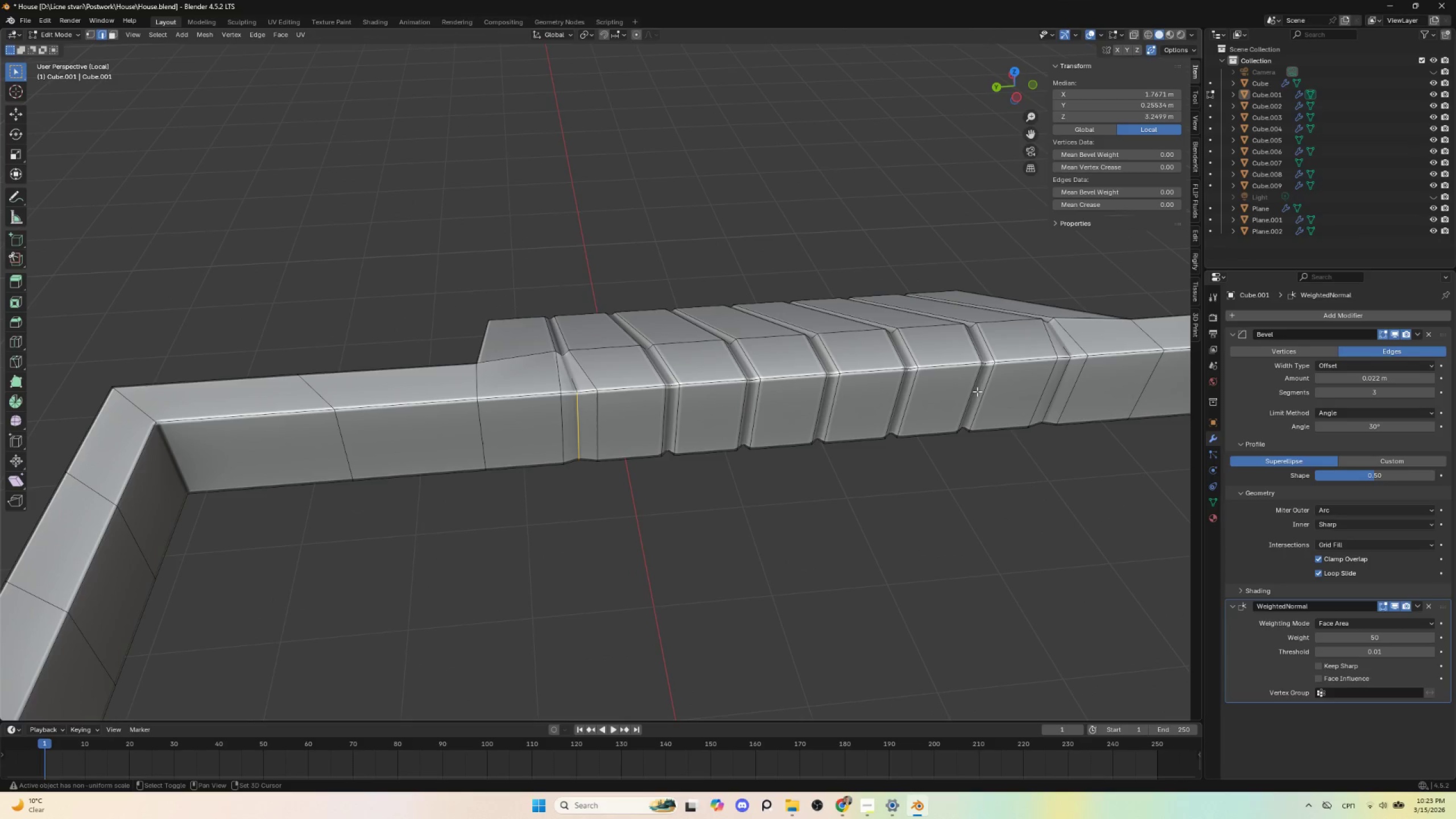 
left_click([977, 391])
 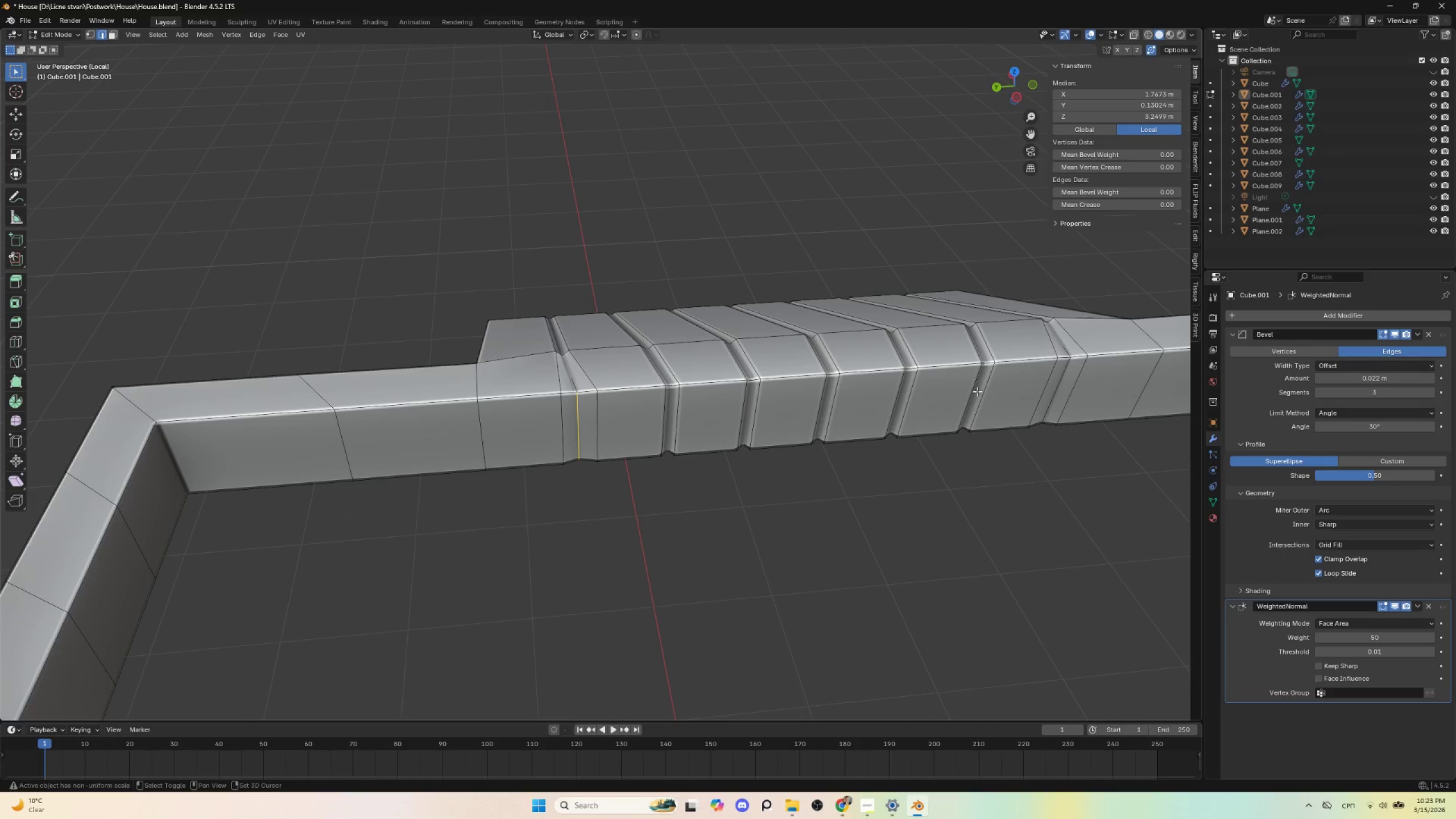 
hold_key(key=ShiftLeft, duration=1.5)
left_click([1058, 387])
 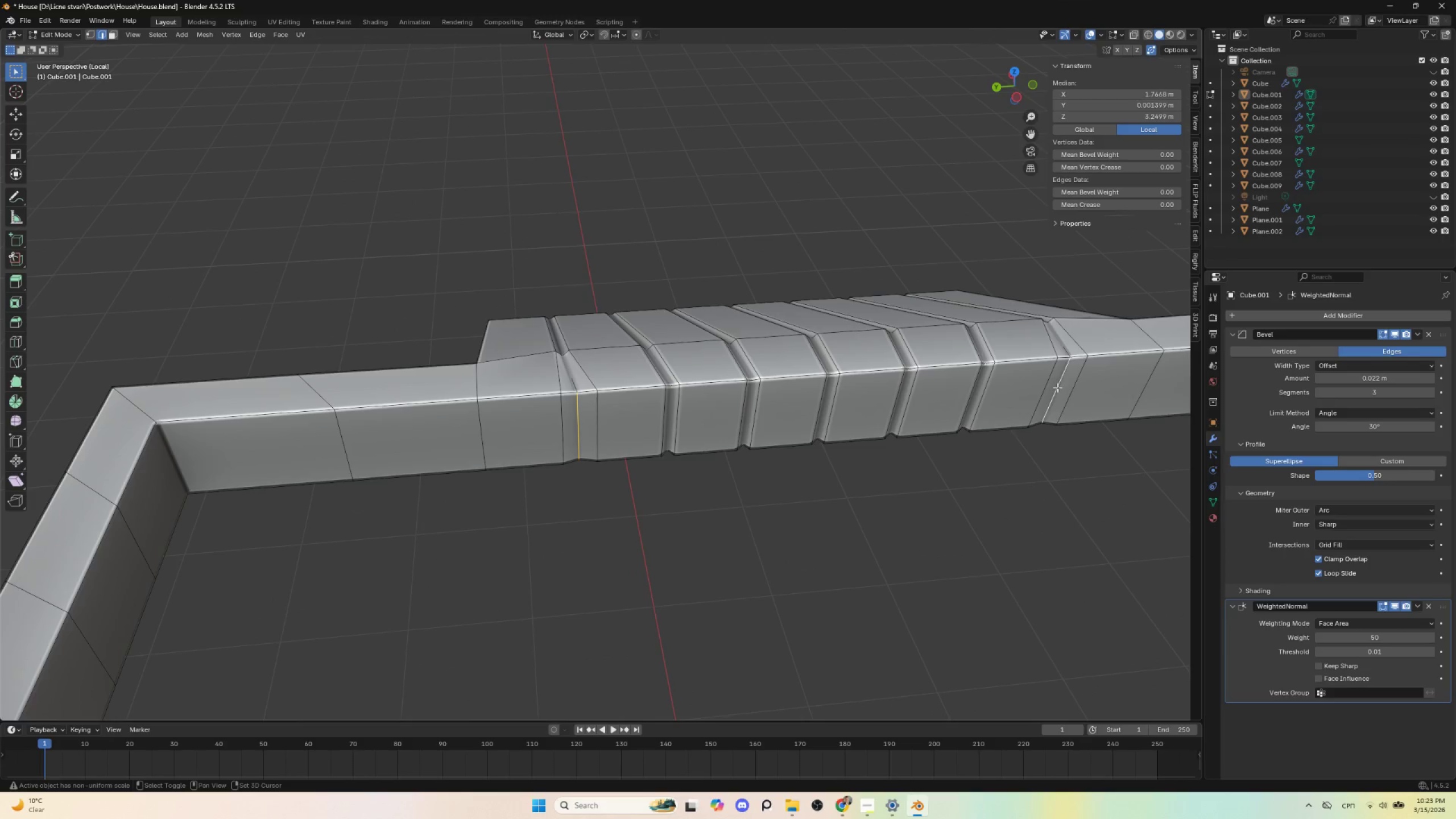 
key(Shift+ShiftLeft)
 